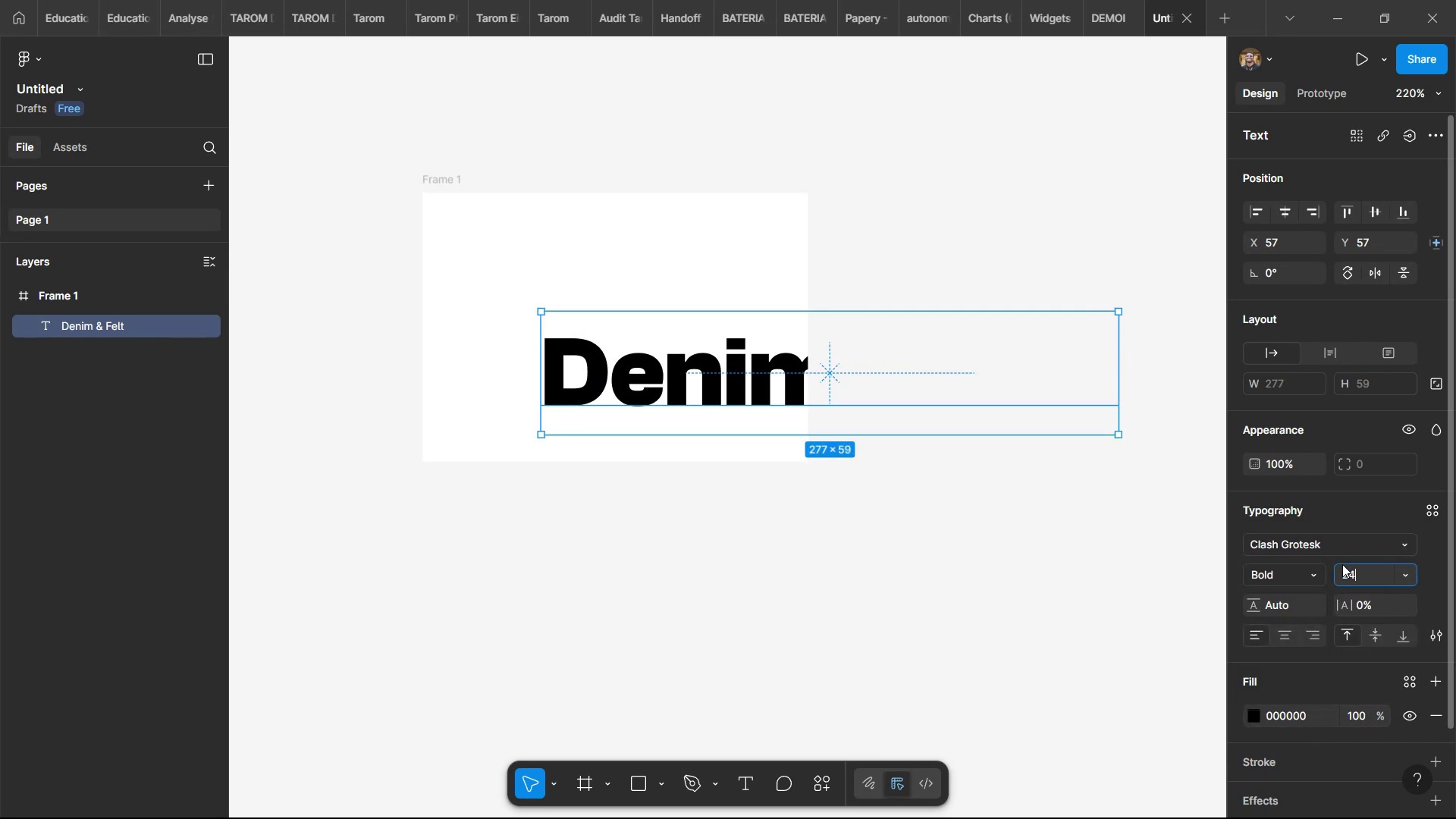 
key(Enter)
 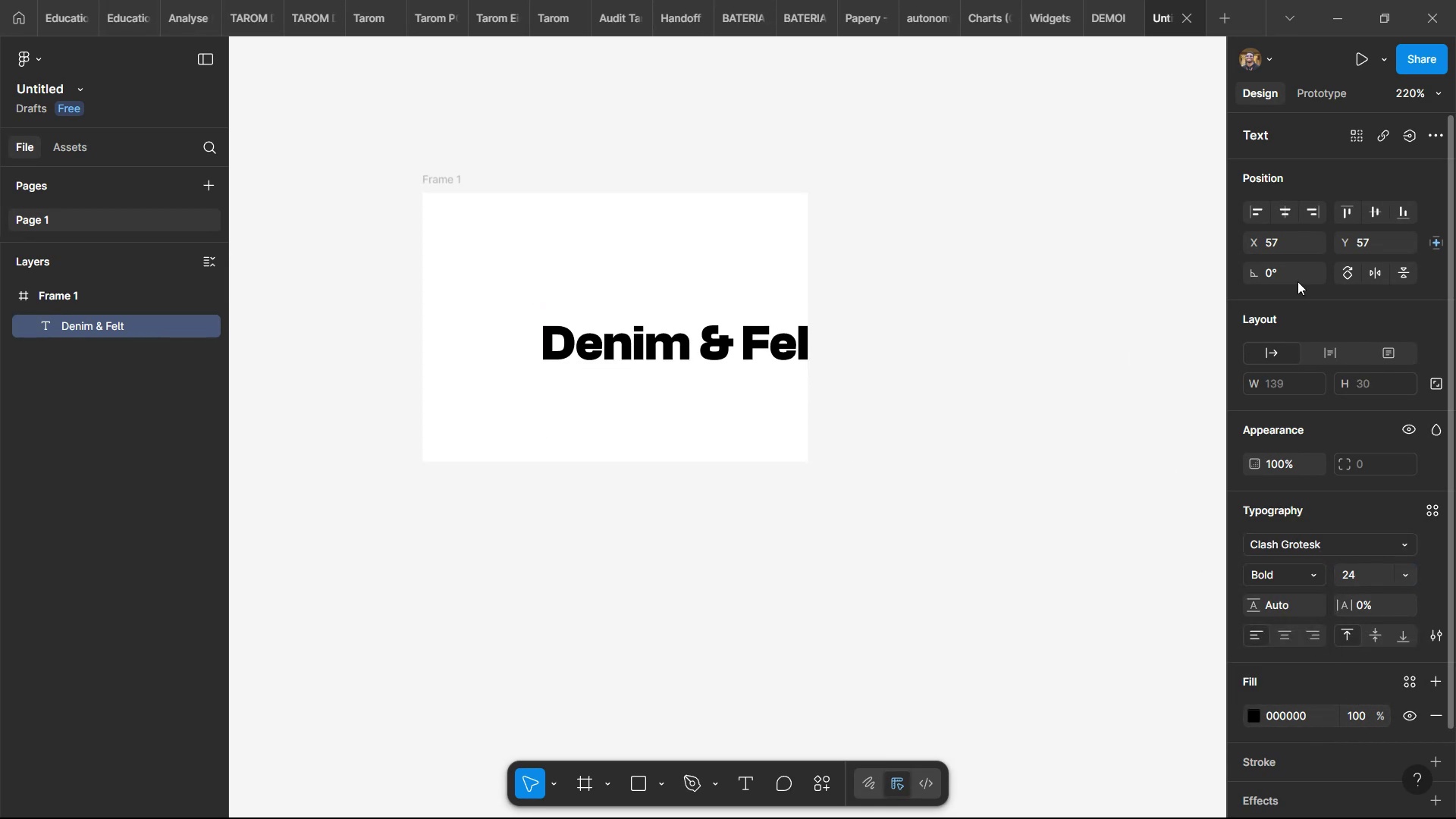 
left_click([1287, 210])
 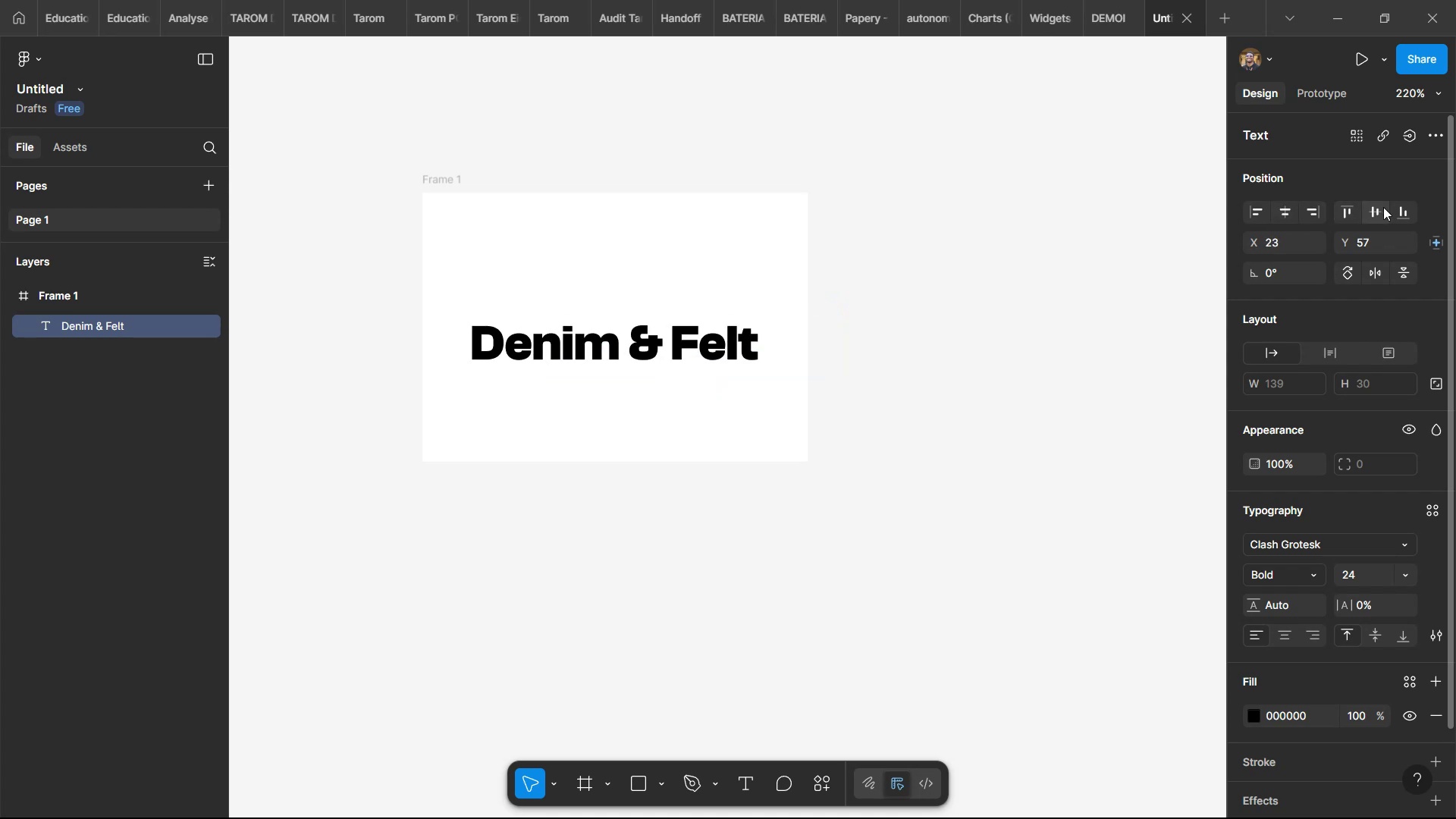 
left_click([1380, 209])
 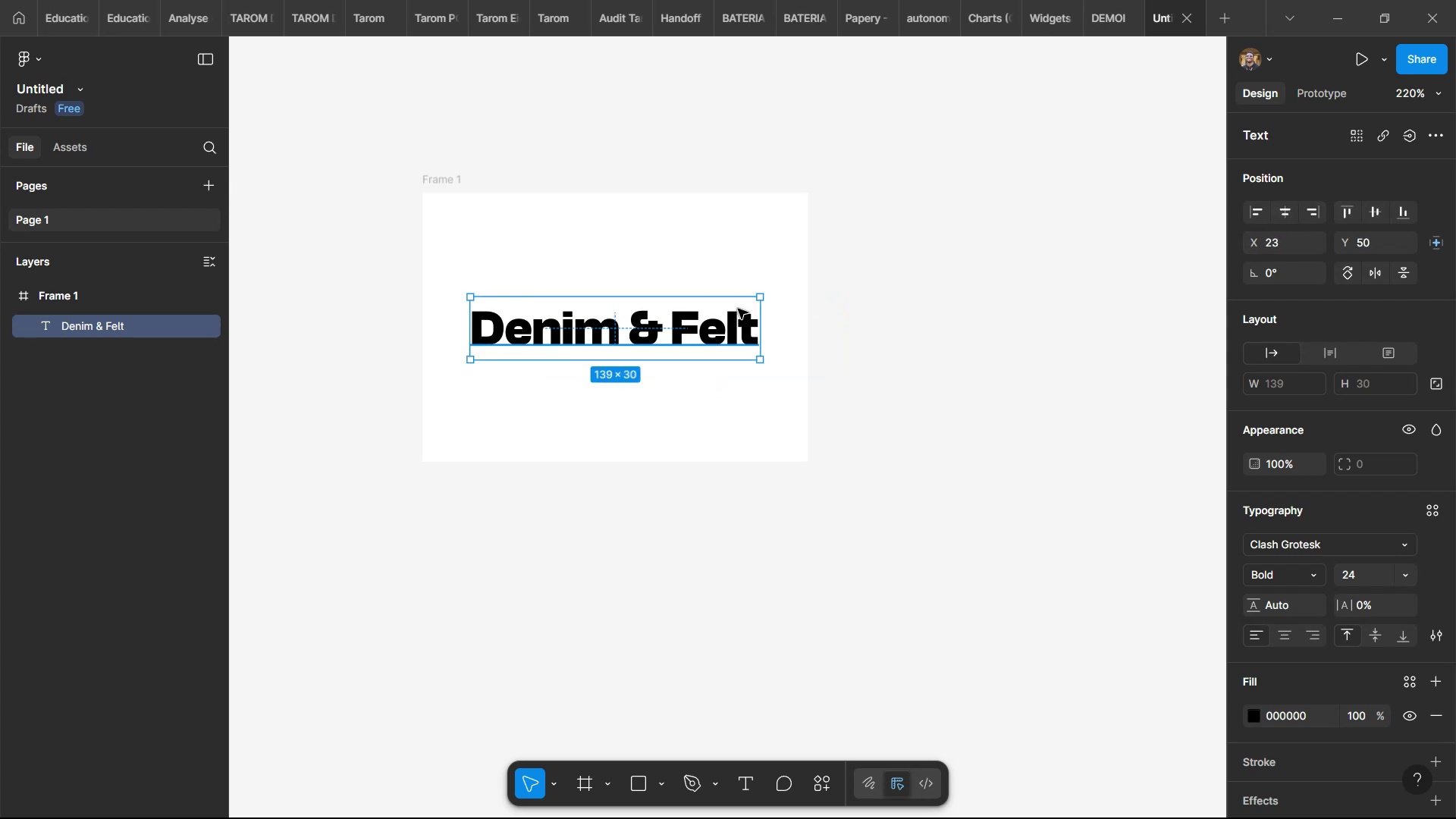 
hold_key(key=Space, duration=0.6)
 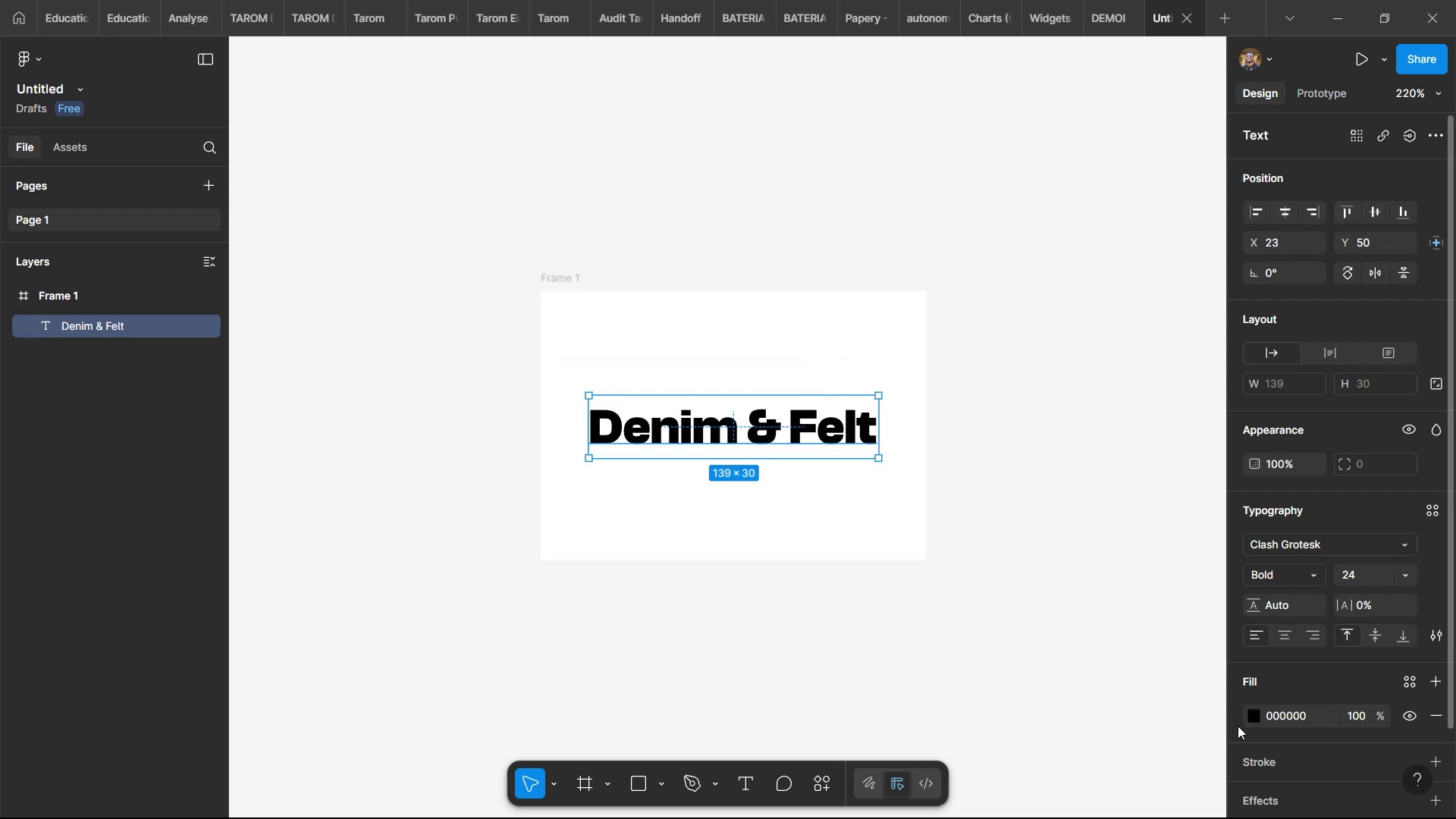 
left_click_drag(start_coordinate=[736, 268], to_coordinate=[855, 367])
 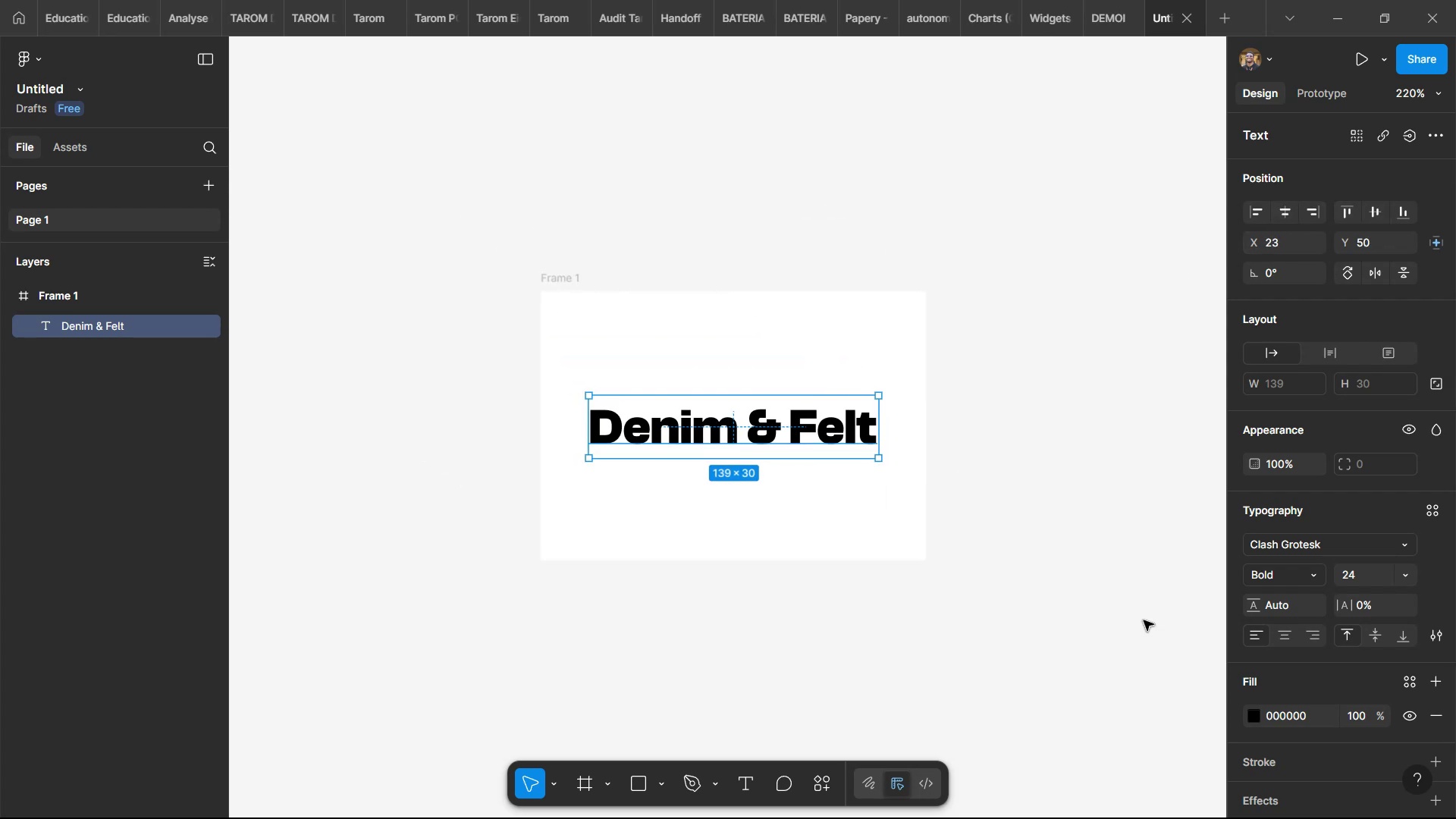 
scroll: coordinate [1263, 727], scroll_direction: down, amount: 31.0
 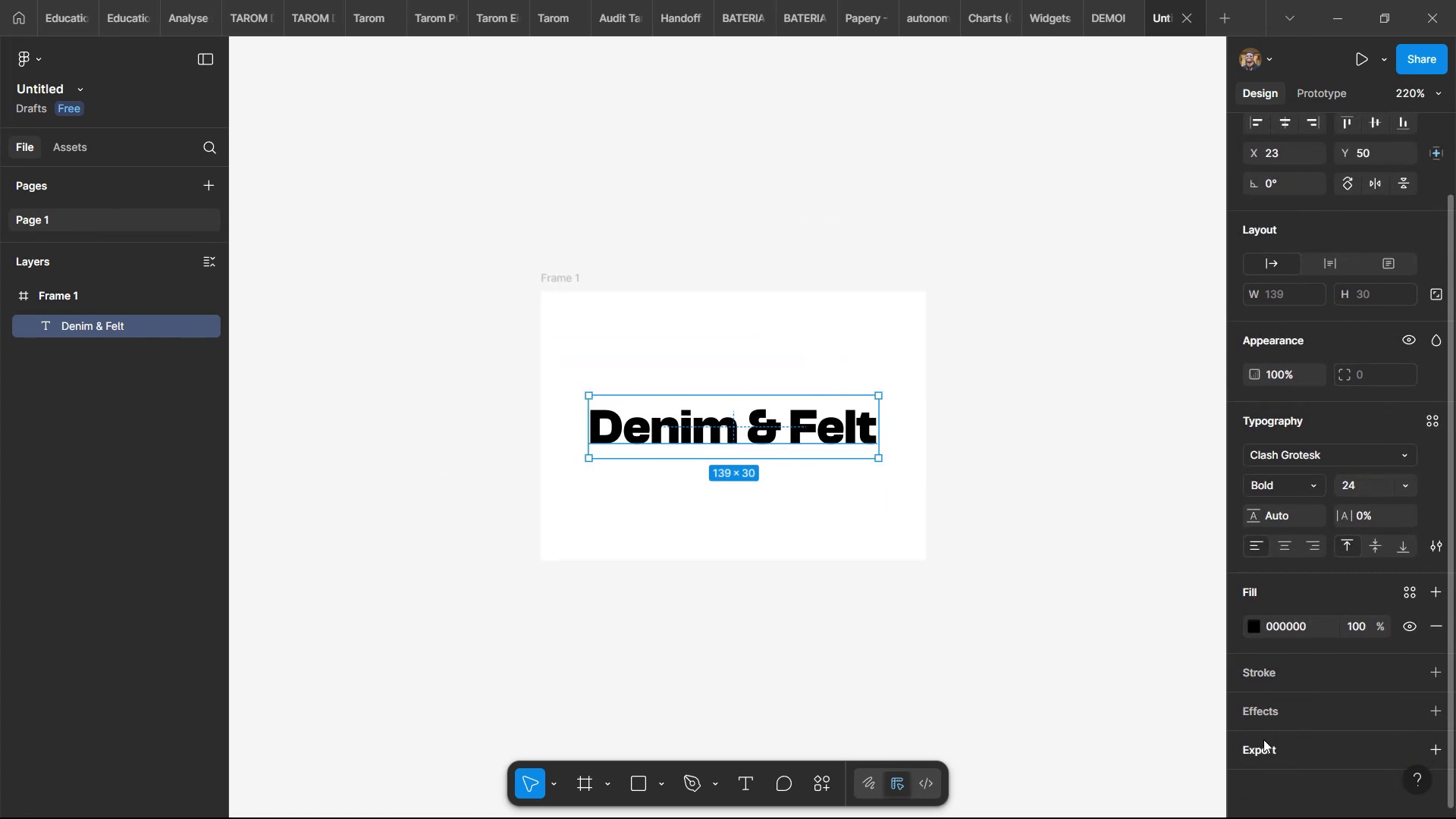 
left_click([1259, 744])
 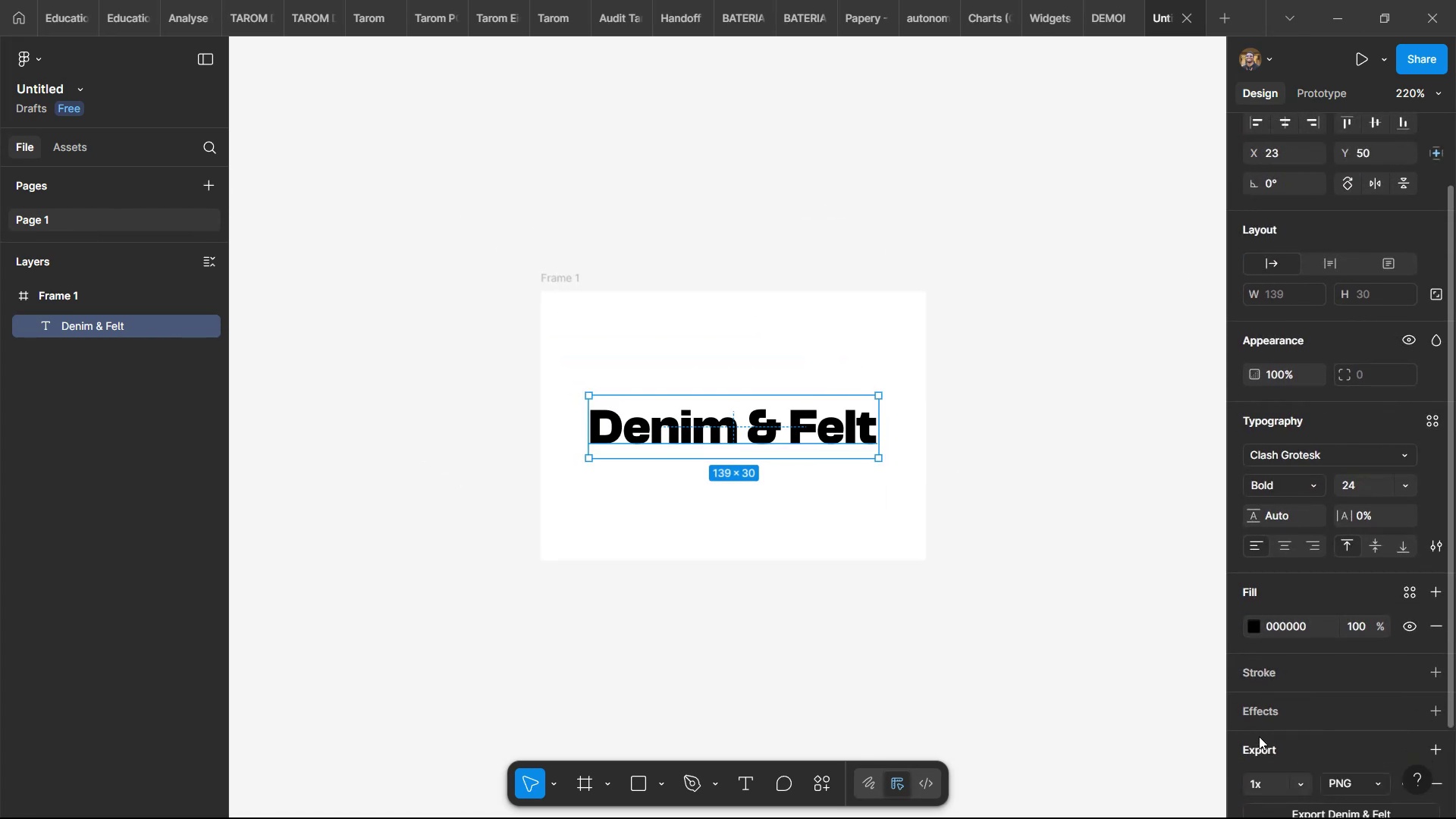 
scroll: coordinate [1269, 760], scroll_direction: down, amount: 2.0
 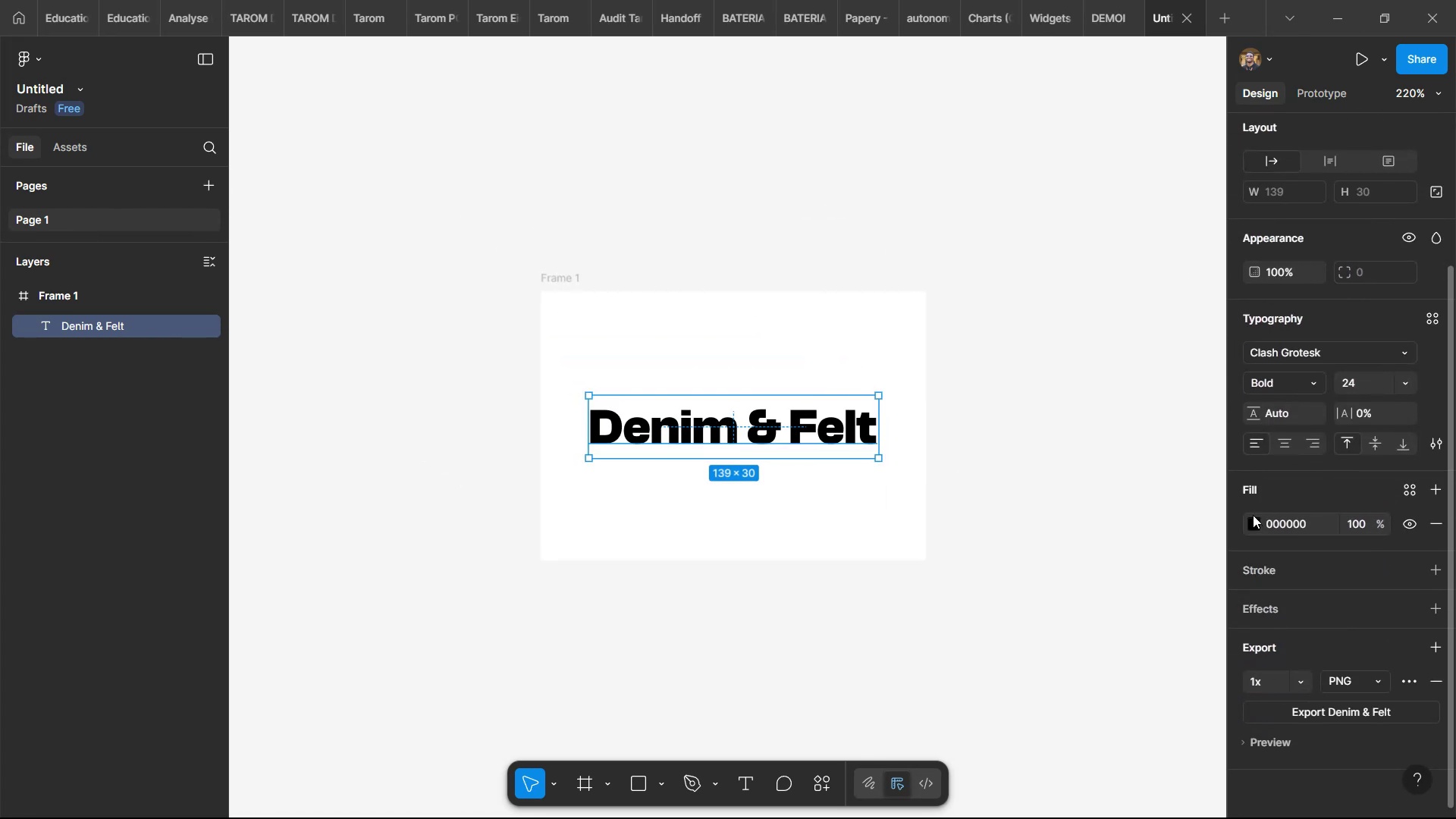 
left_click([1253, 523])
 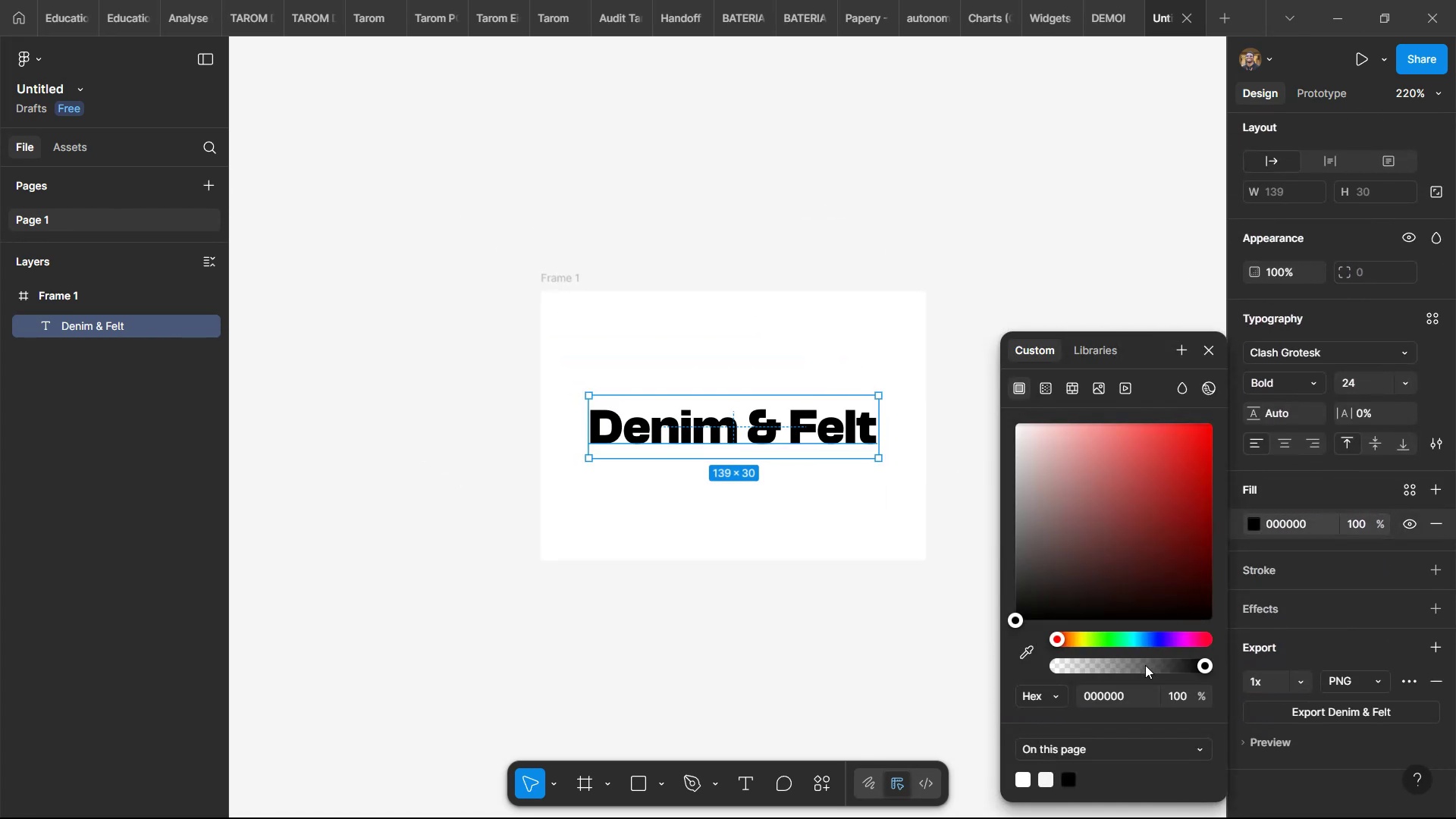 
left_click_drag(start_coordinate=[1181, 636], to_coordinate=[1210, 636])
 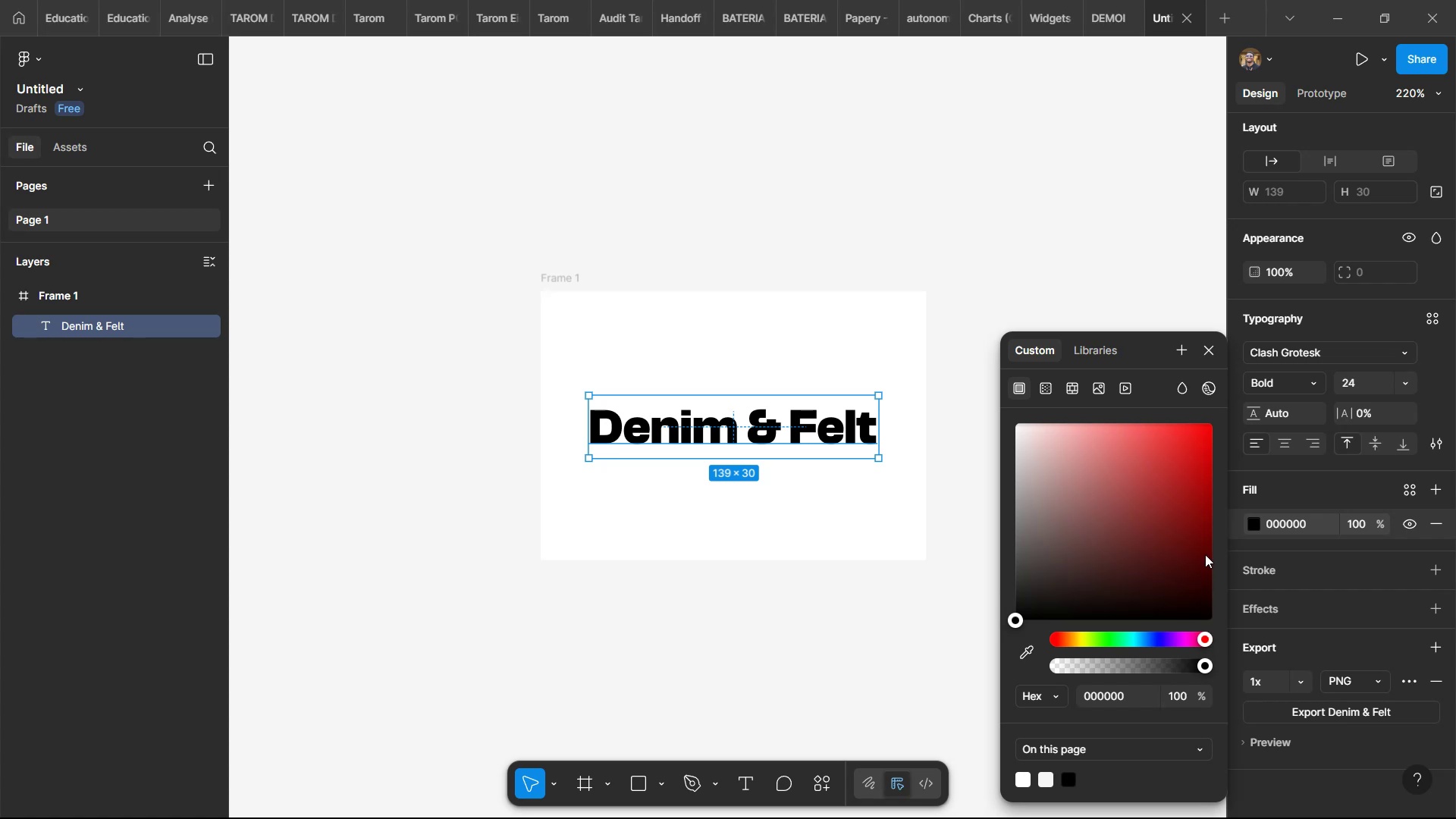 
left_click_drag(start_coordinate=[1194, 474], to_coordinate=[1192, 444])
 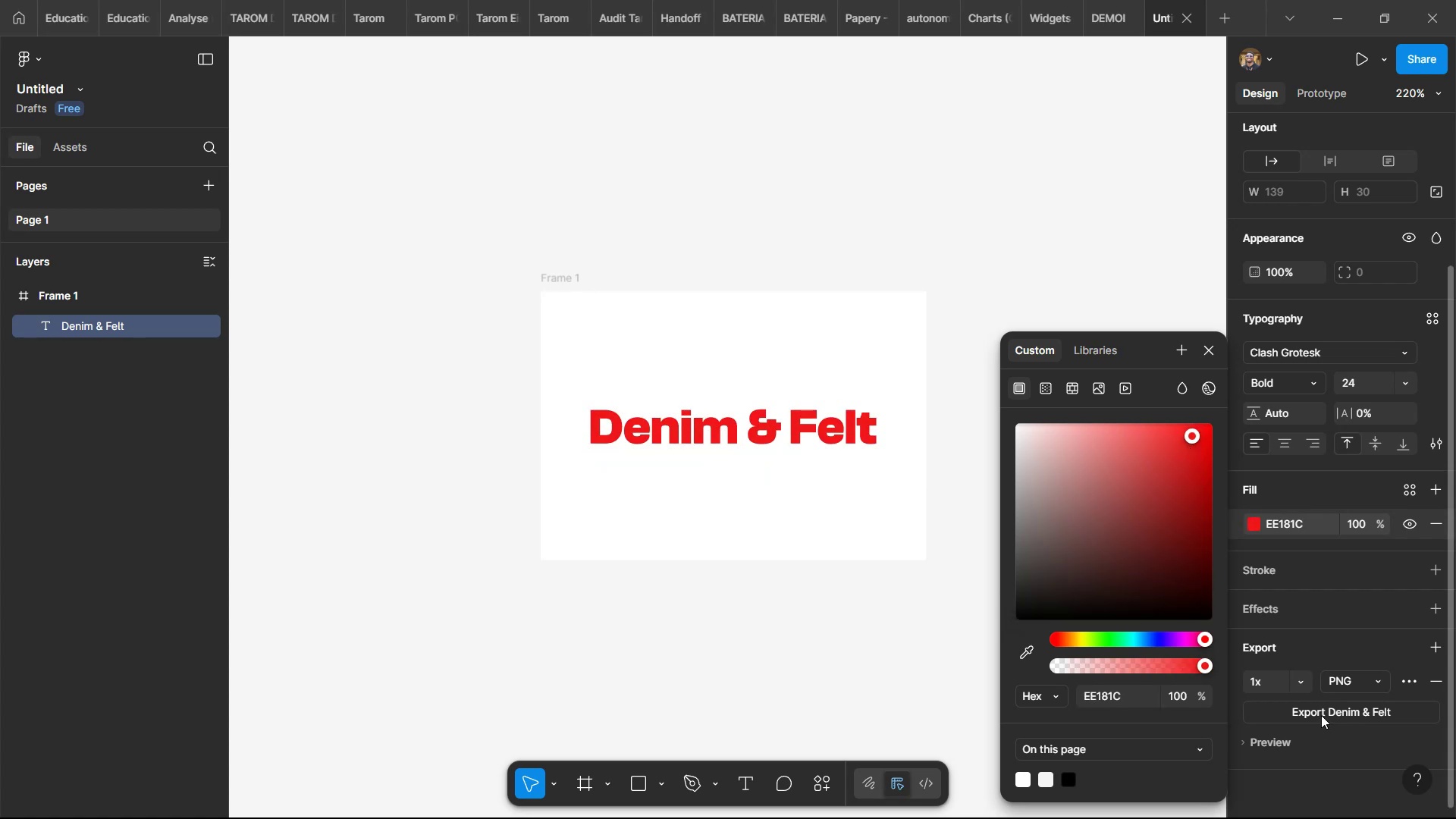 
left_click([1269, 741])
 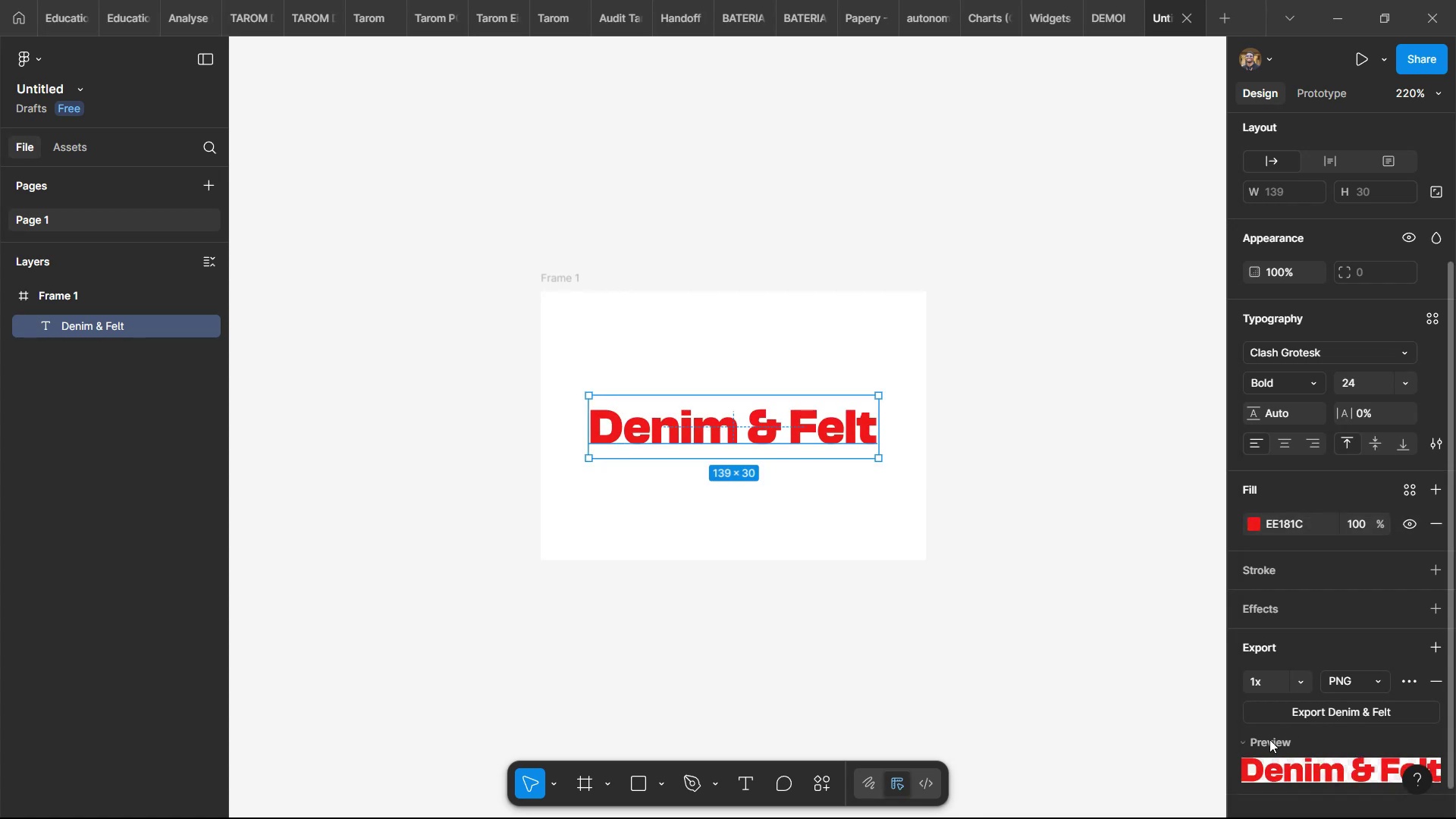 
scroll: coordinate [1279, 722], scroll_direction: down, amount: 5.0
 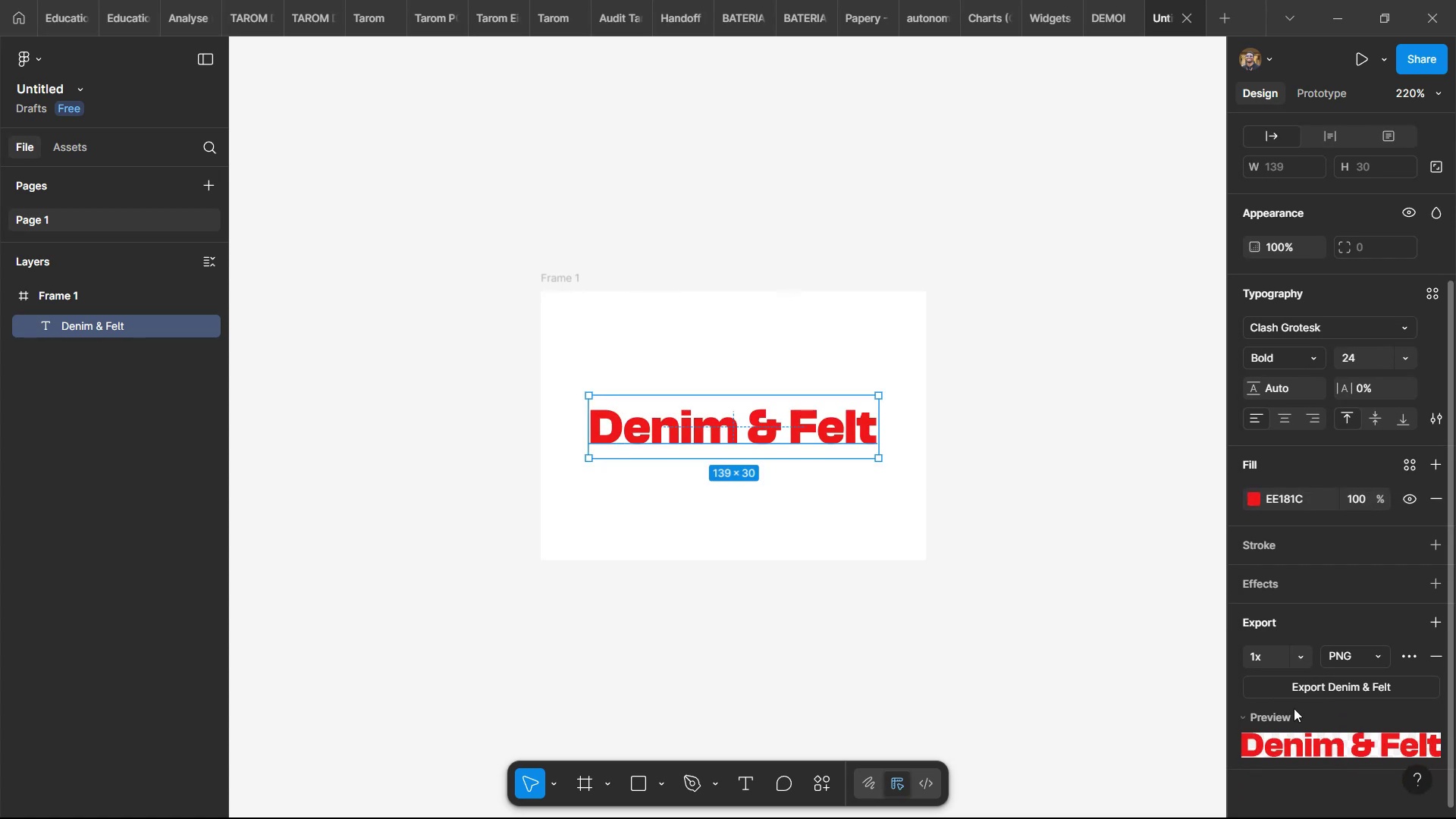 
left_click([1307, 692])
 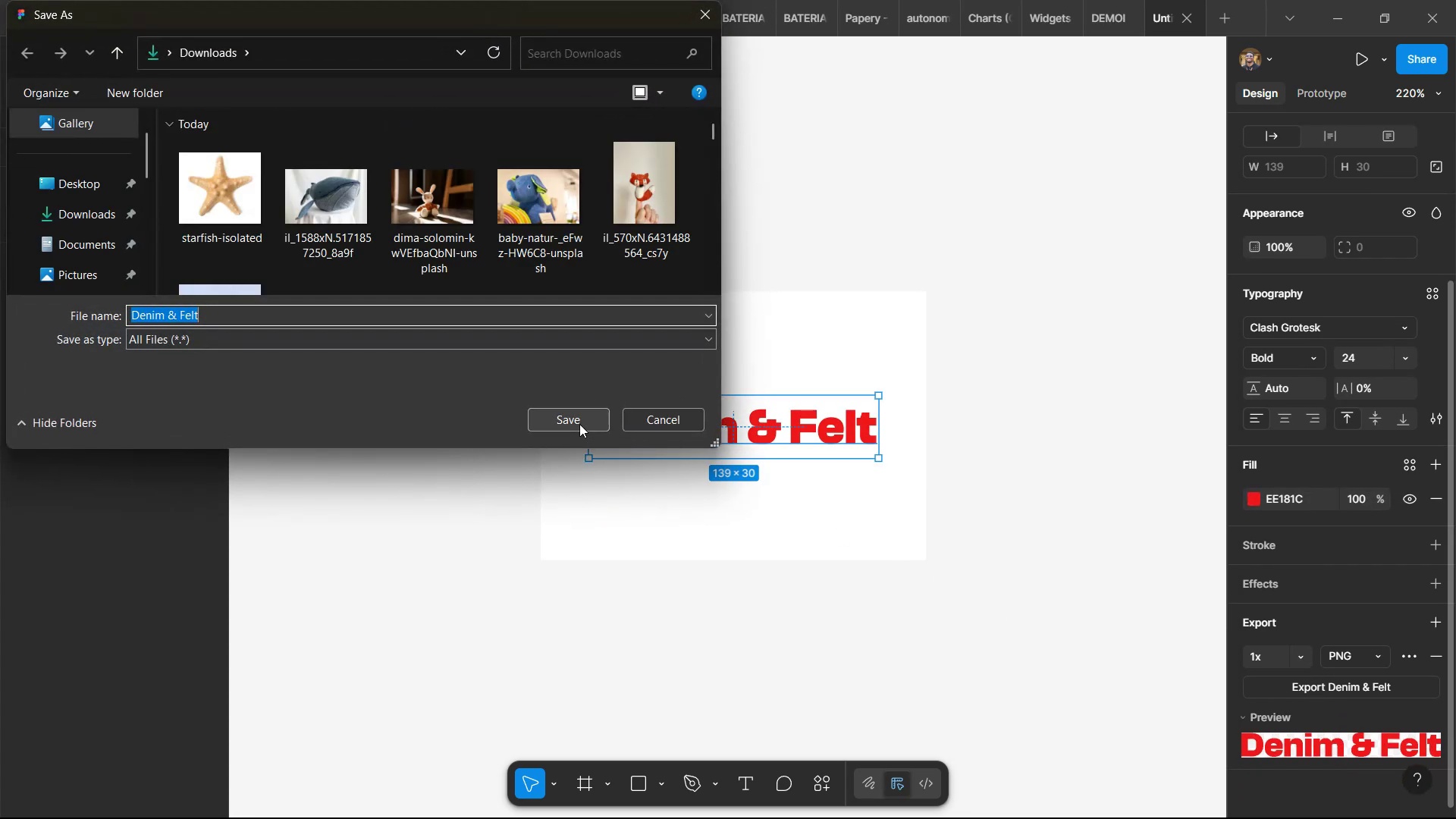 
left_click([579, 419])
 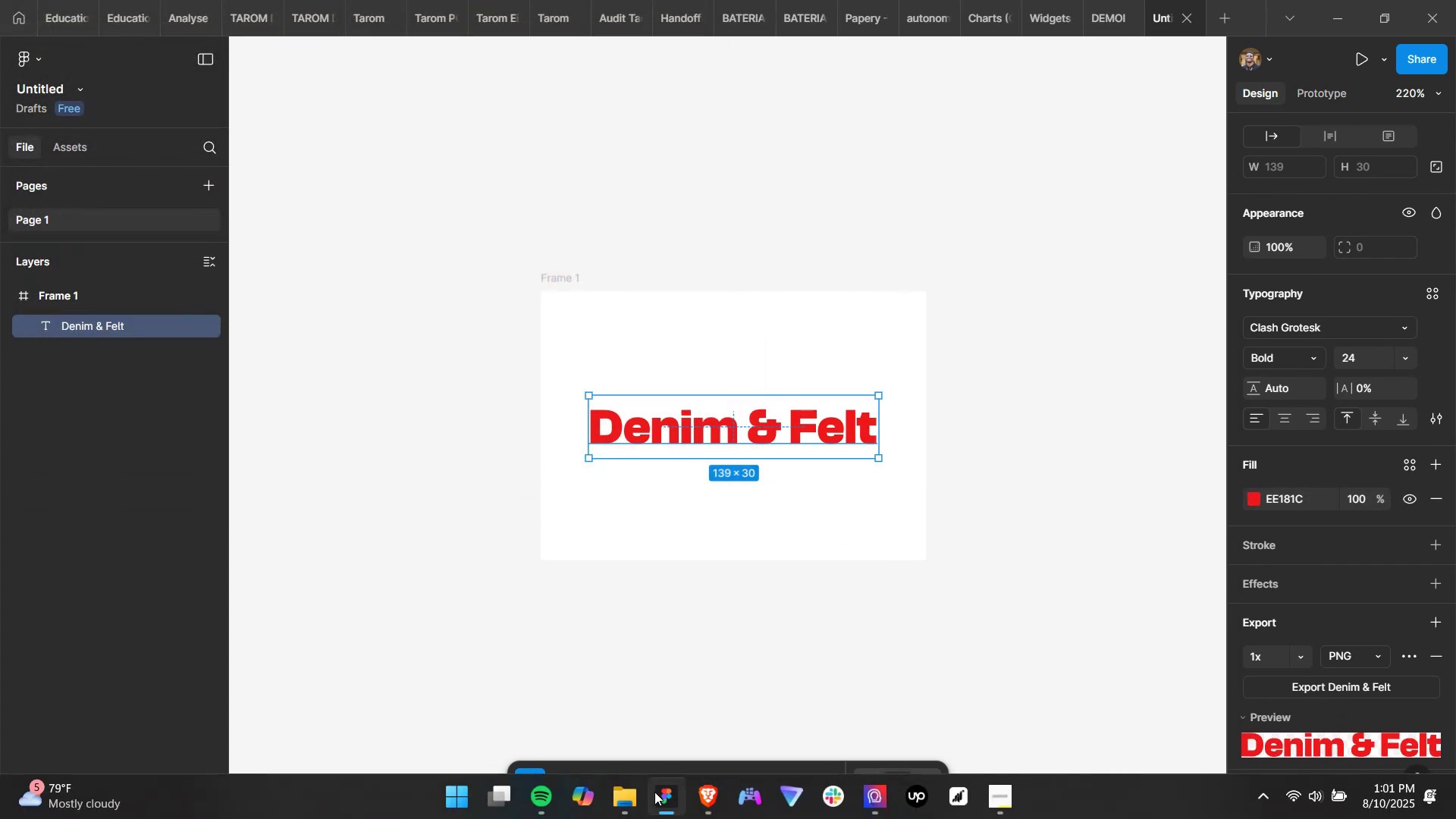 
left_click([709, 804])
 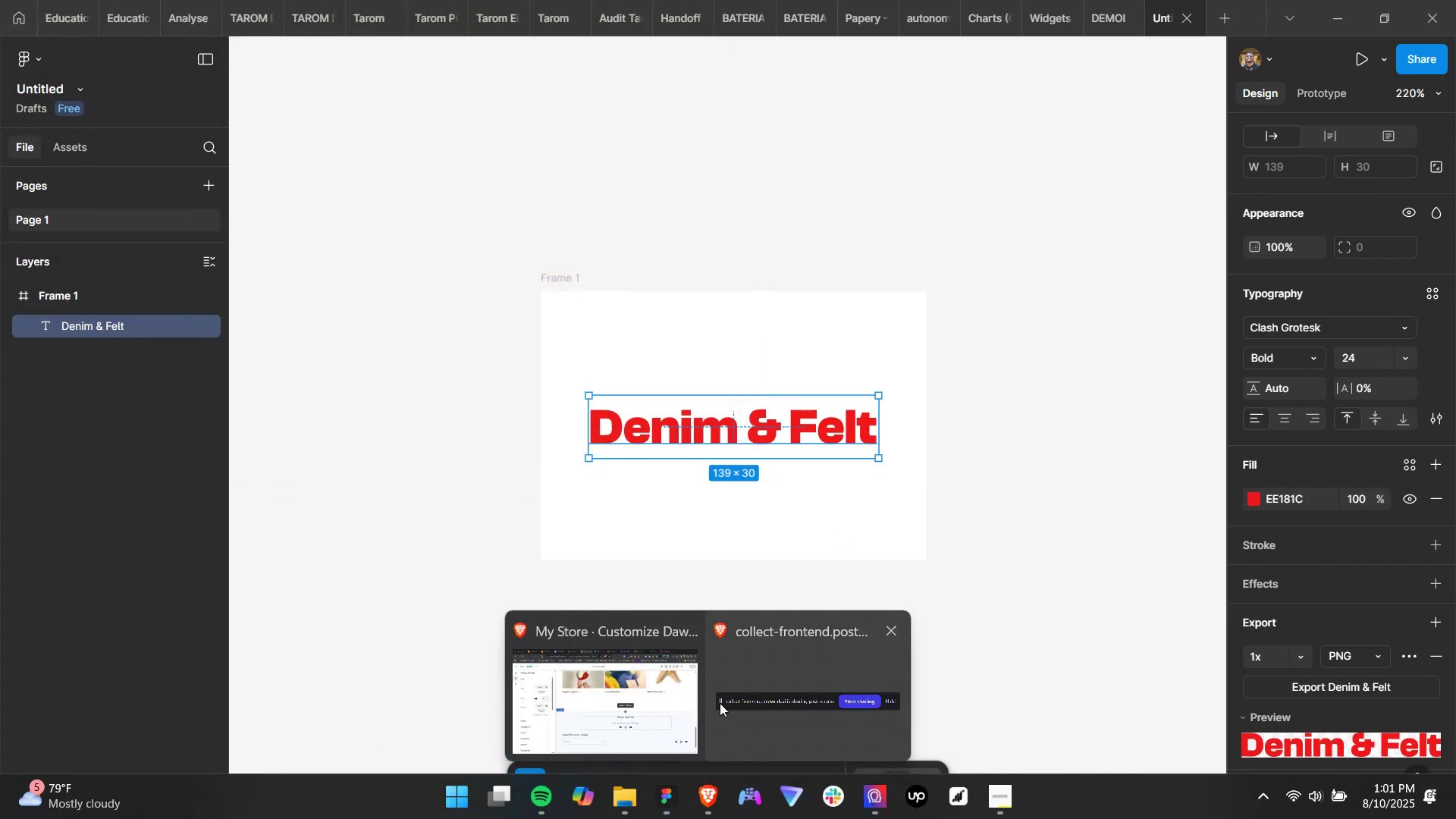 
left_click([657, 703])
 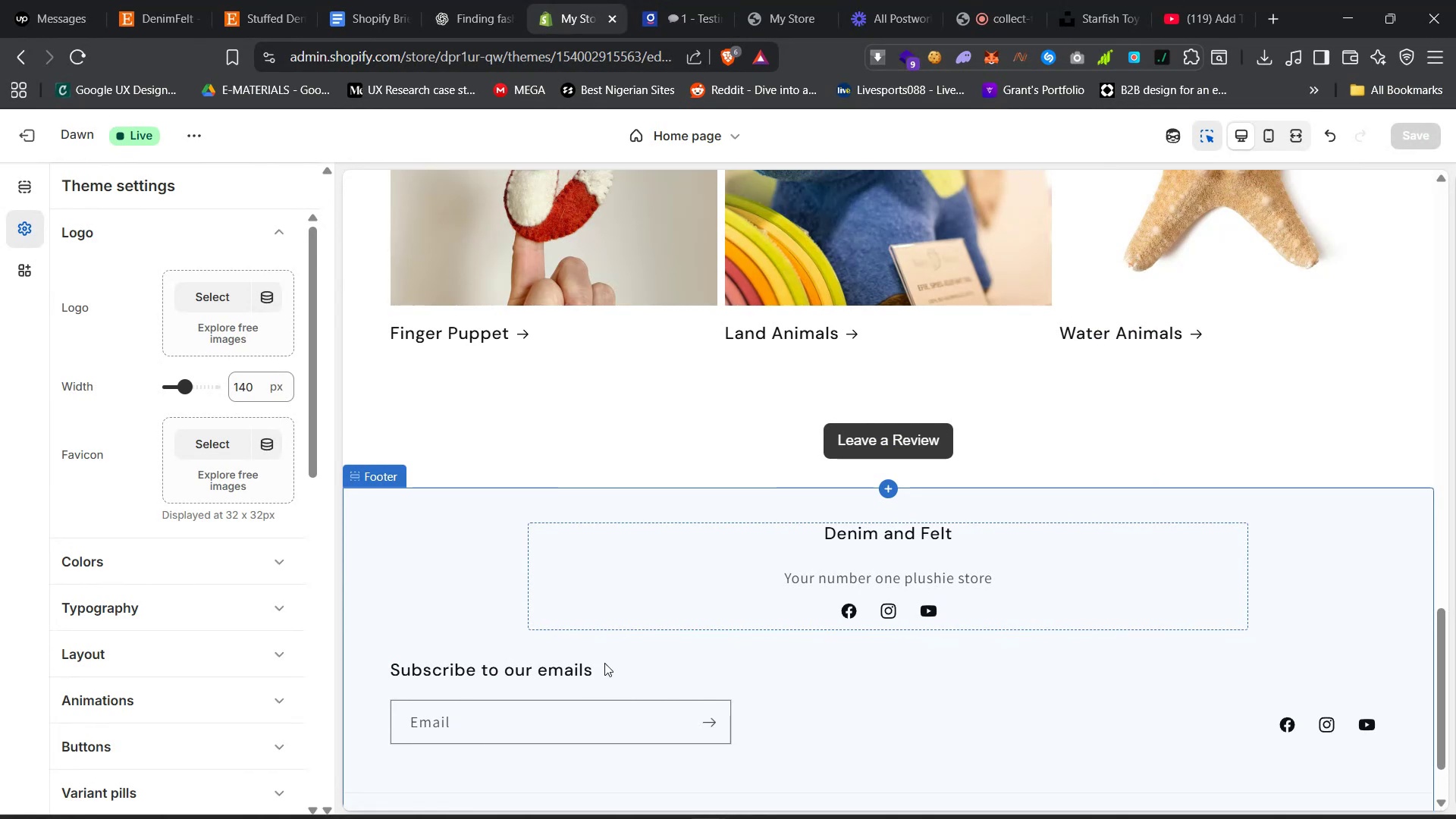 
scroll: coordinate [591, 648], scroll_direction: up, amount: 4.0
 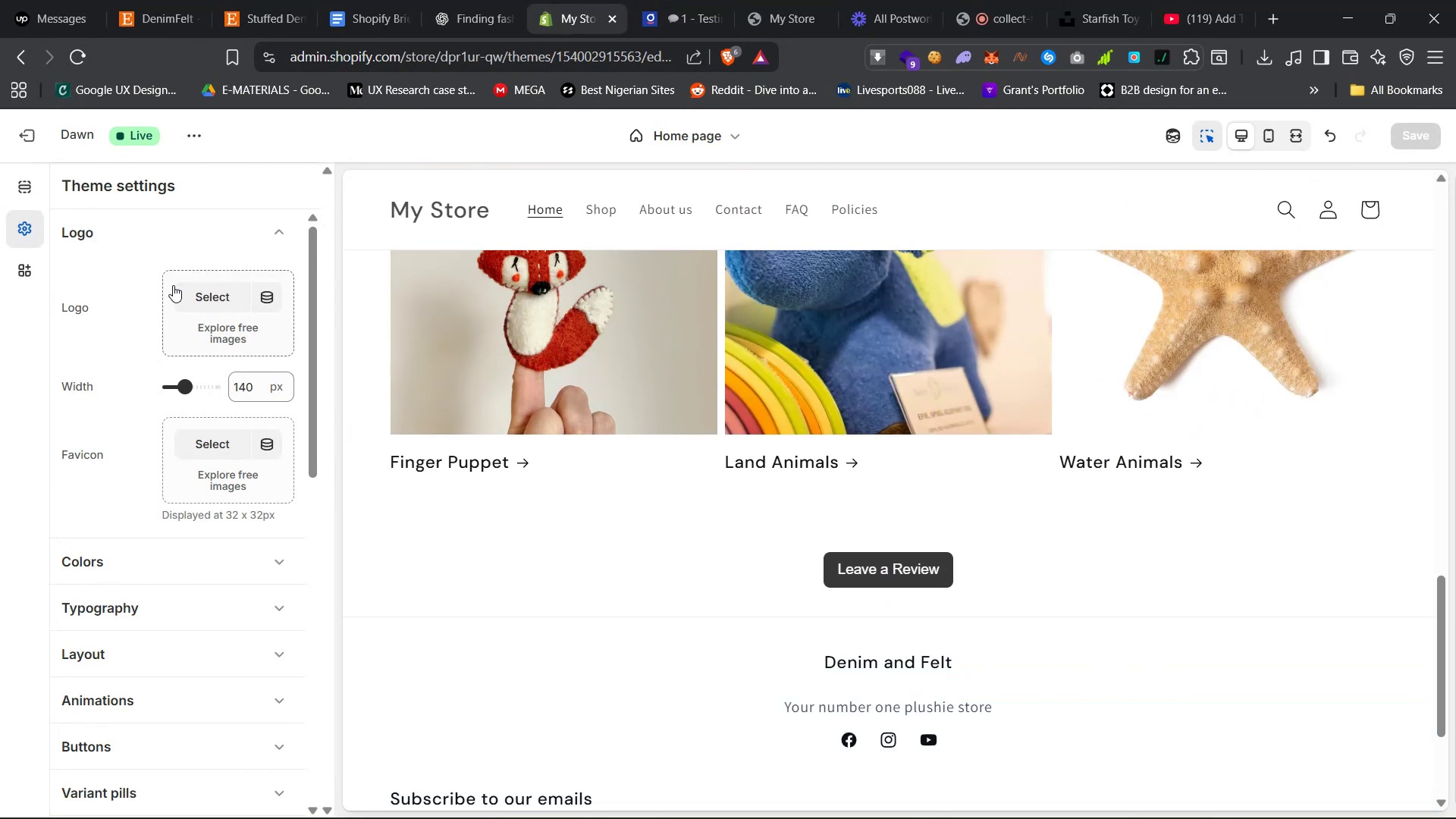 
left_click([193, 295])
 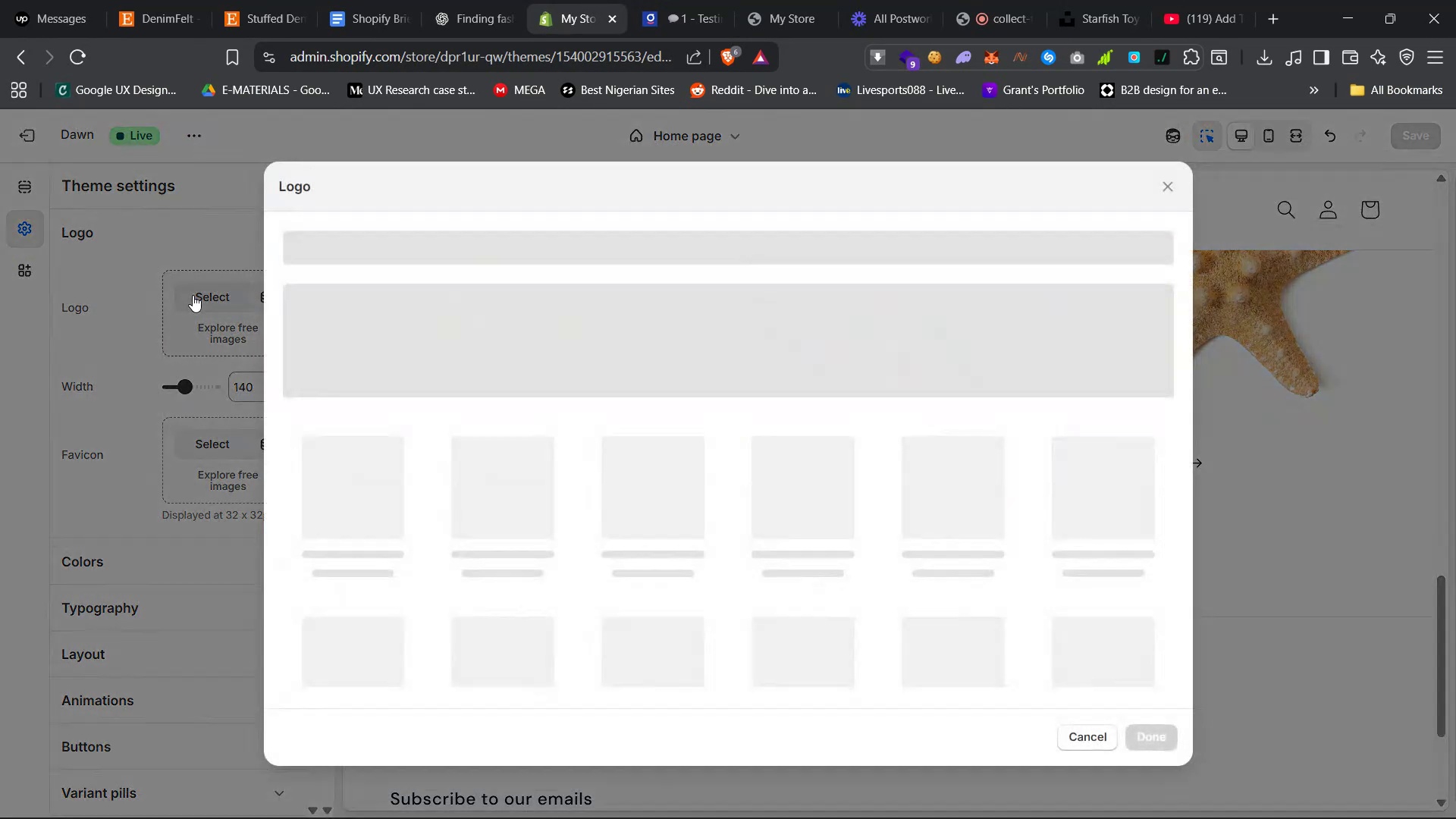 
mouse_move([455, 317])
 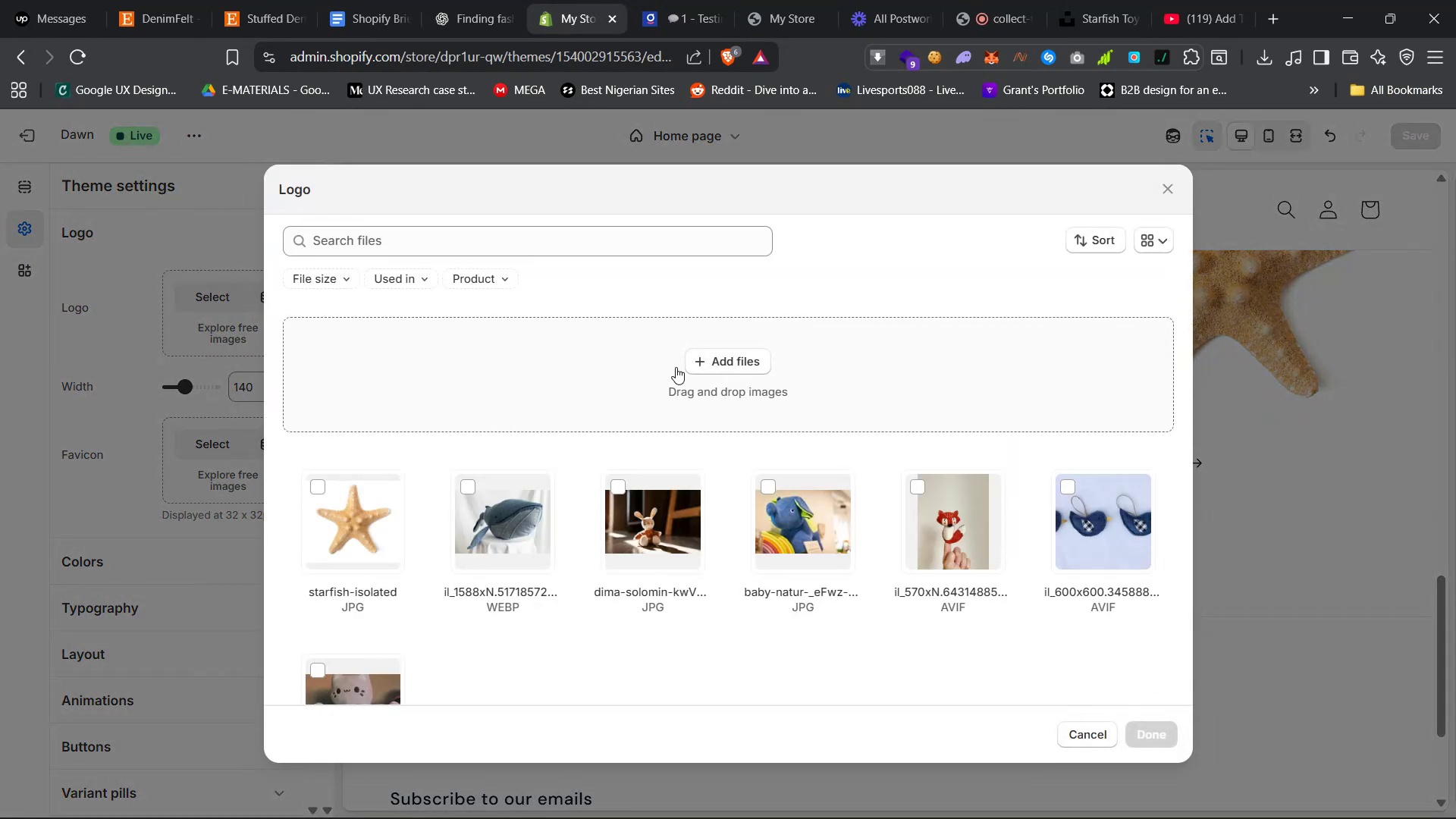 
left_click([703, 365])
 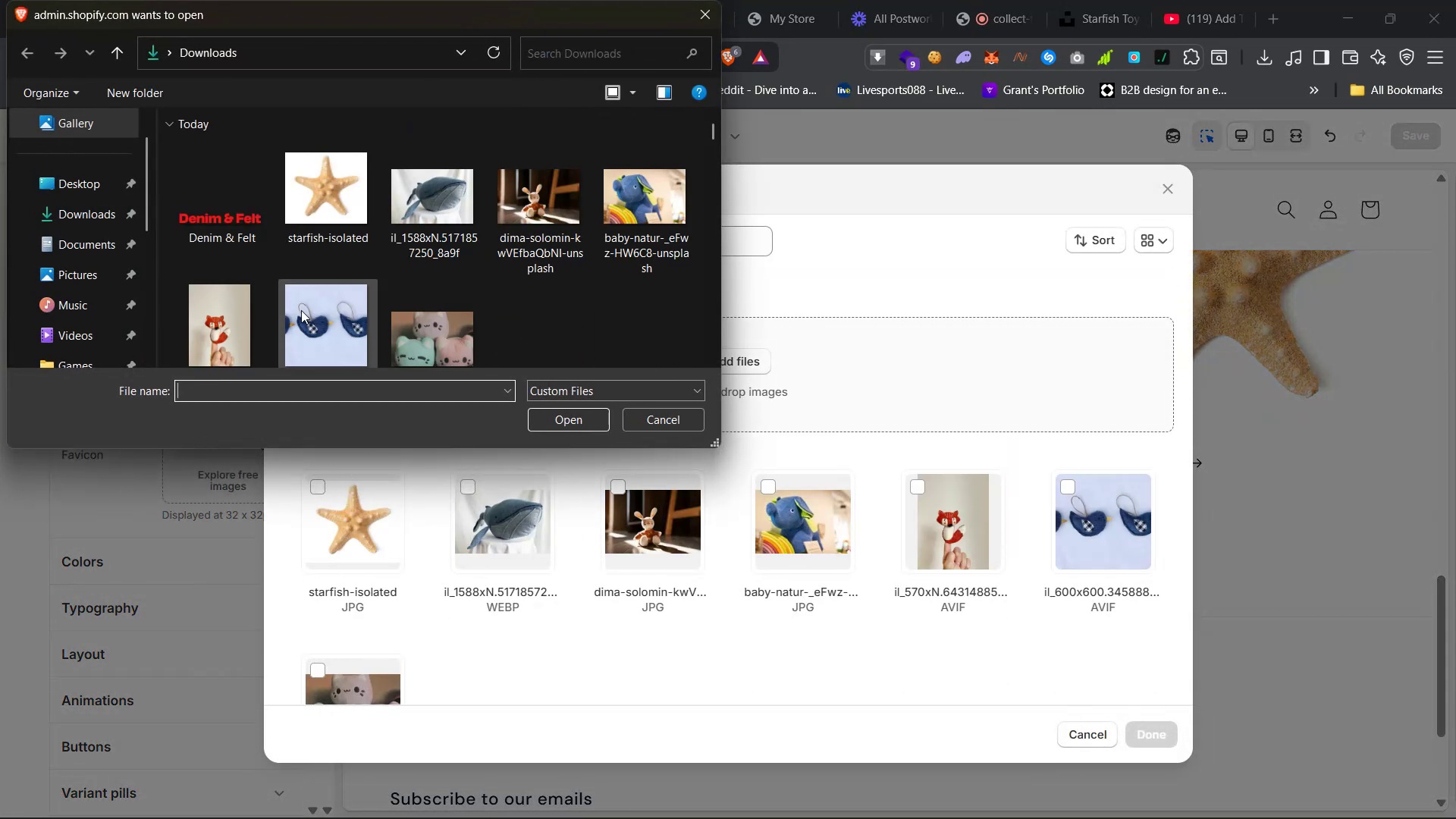 
left_click([230, 229])
 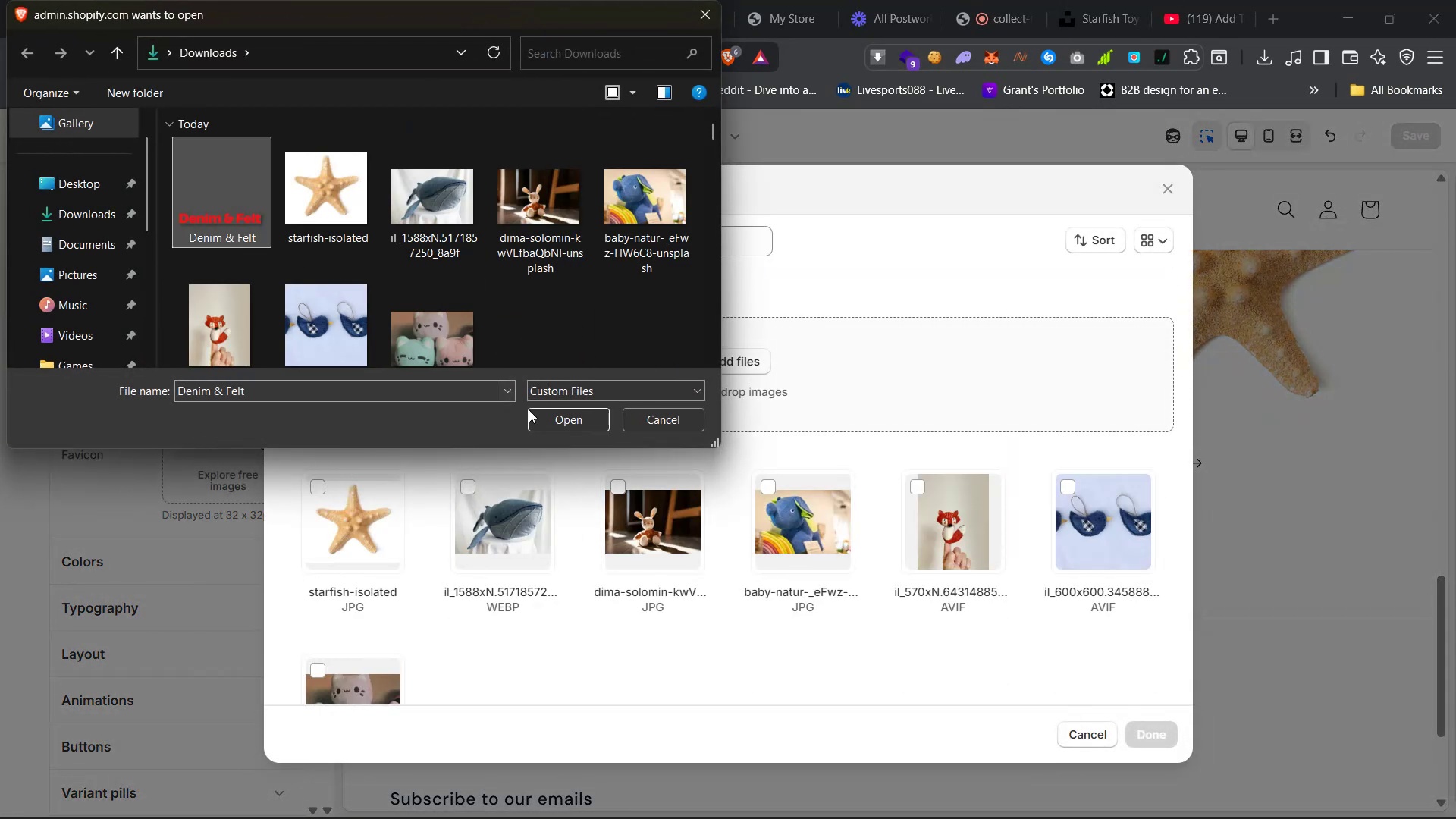 
left_click([550, 413])
 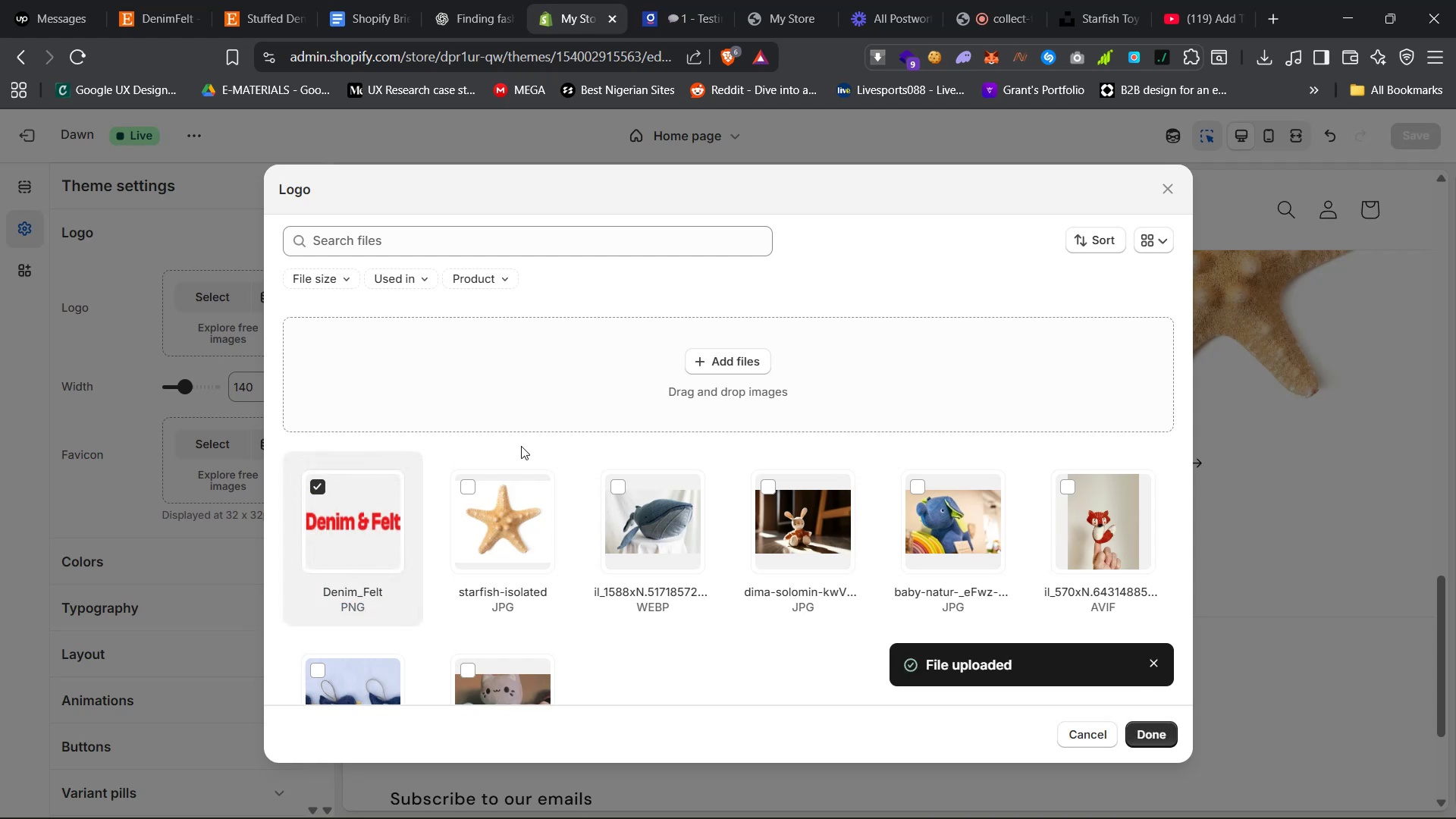 
wait(7.95)
 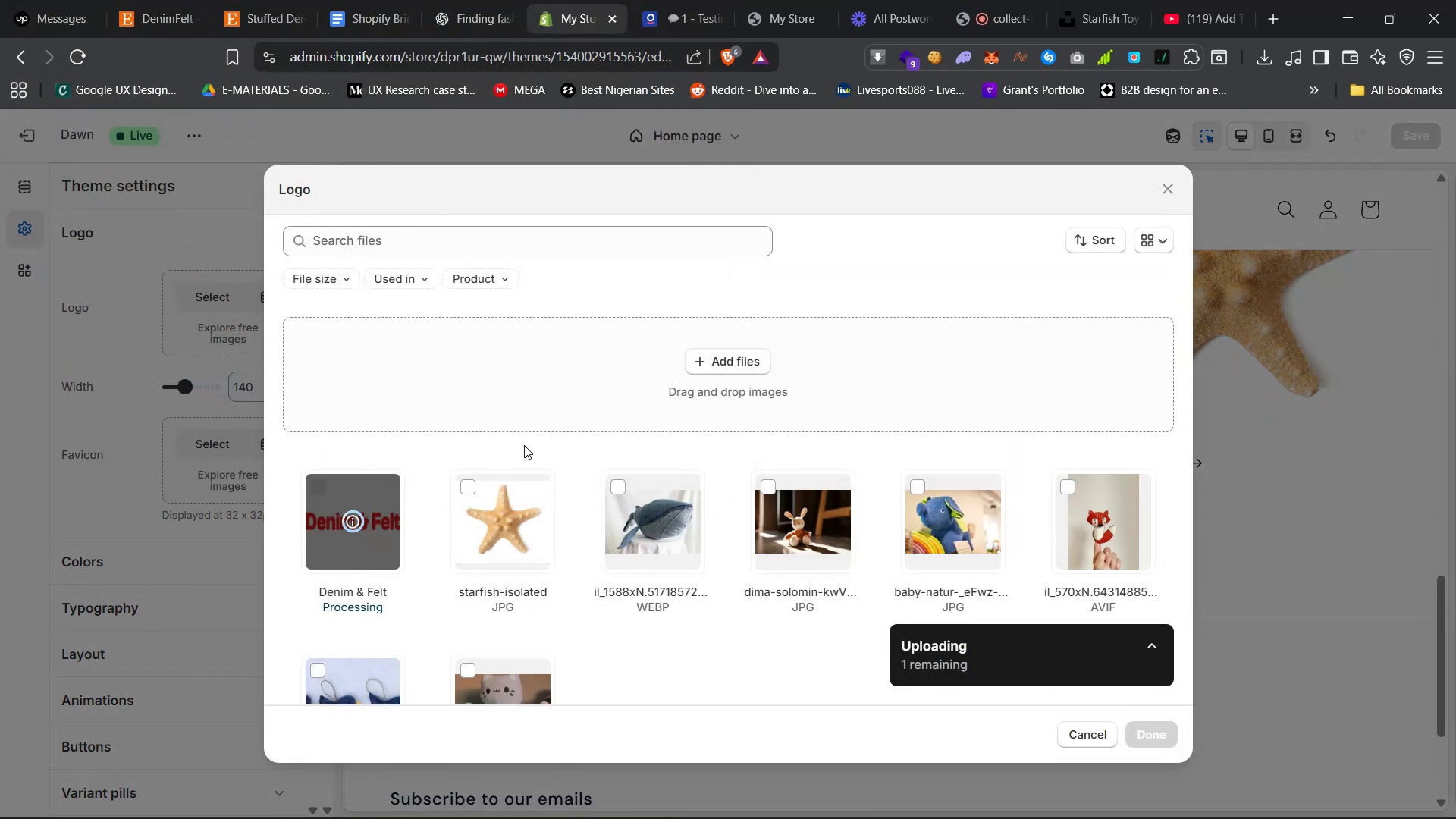 
left_click([1151, 730])
 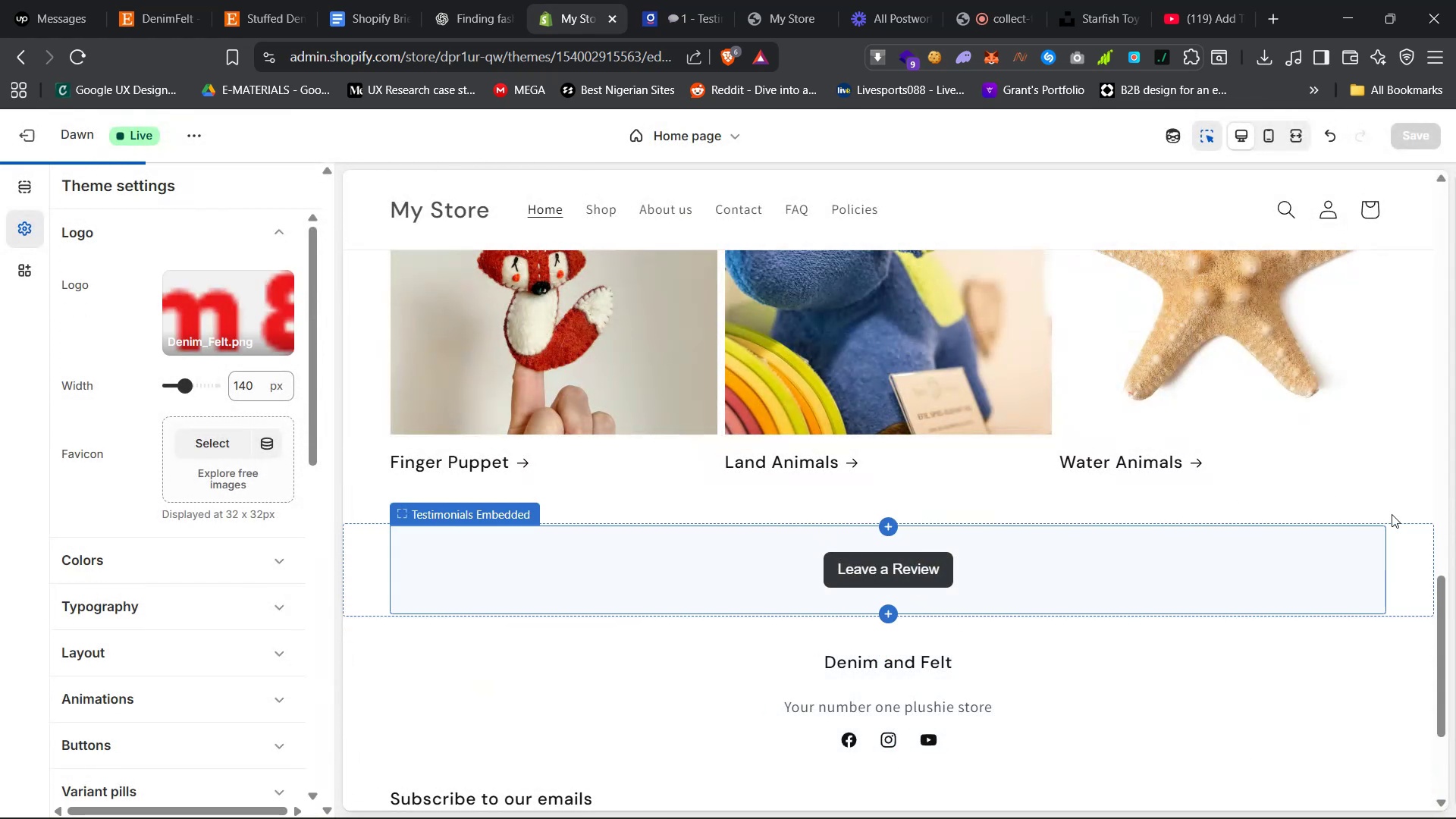 
left_click_drag(start_coordinate=[1443, 627], to_coordinate=[1439, 390])
 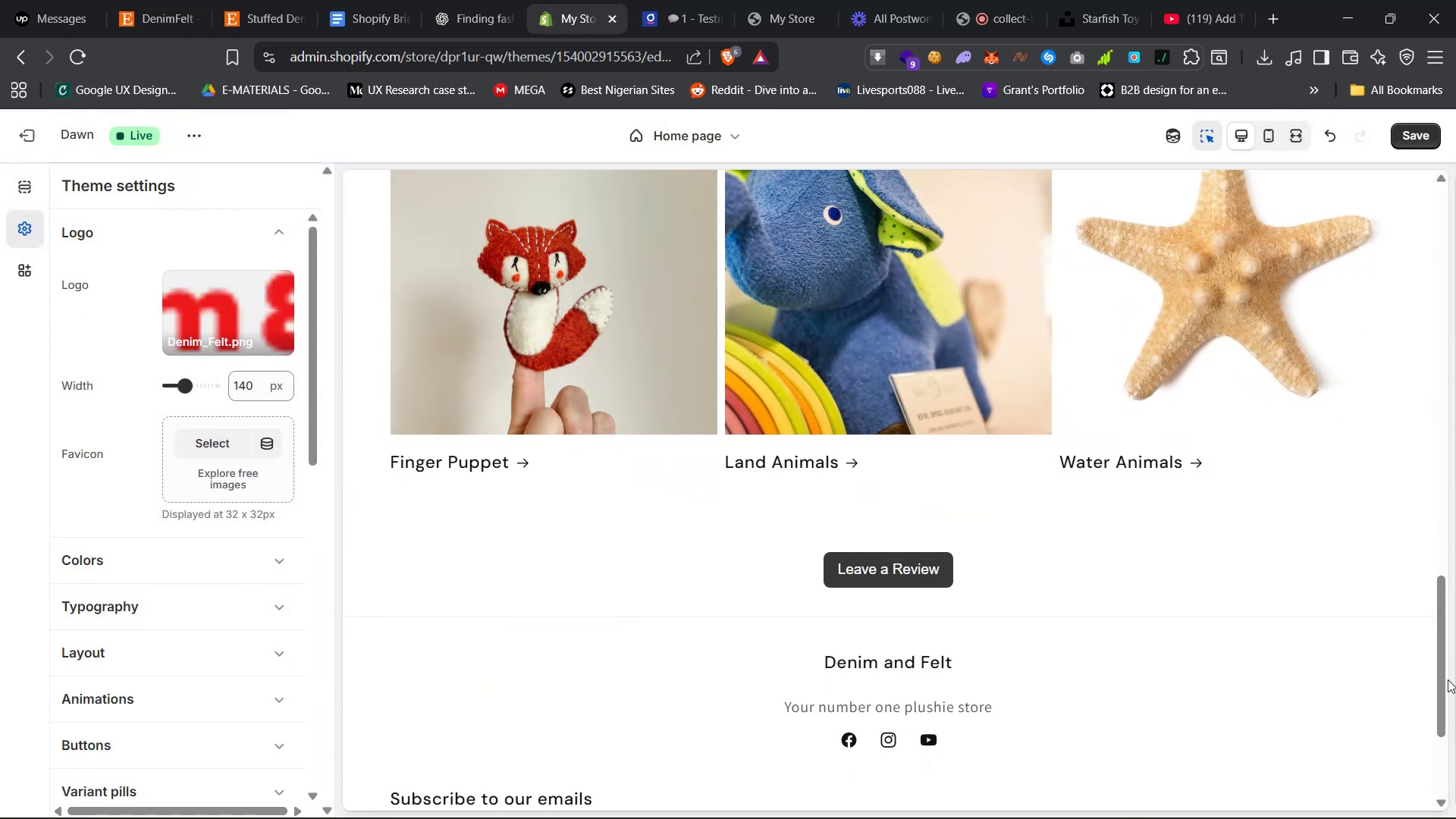 
left_click_drag(start_coordinate=[1438, 678], to_coordinate=[1455, 269])
 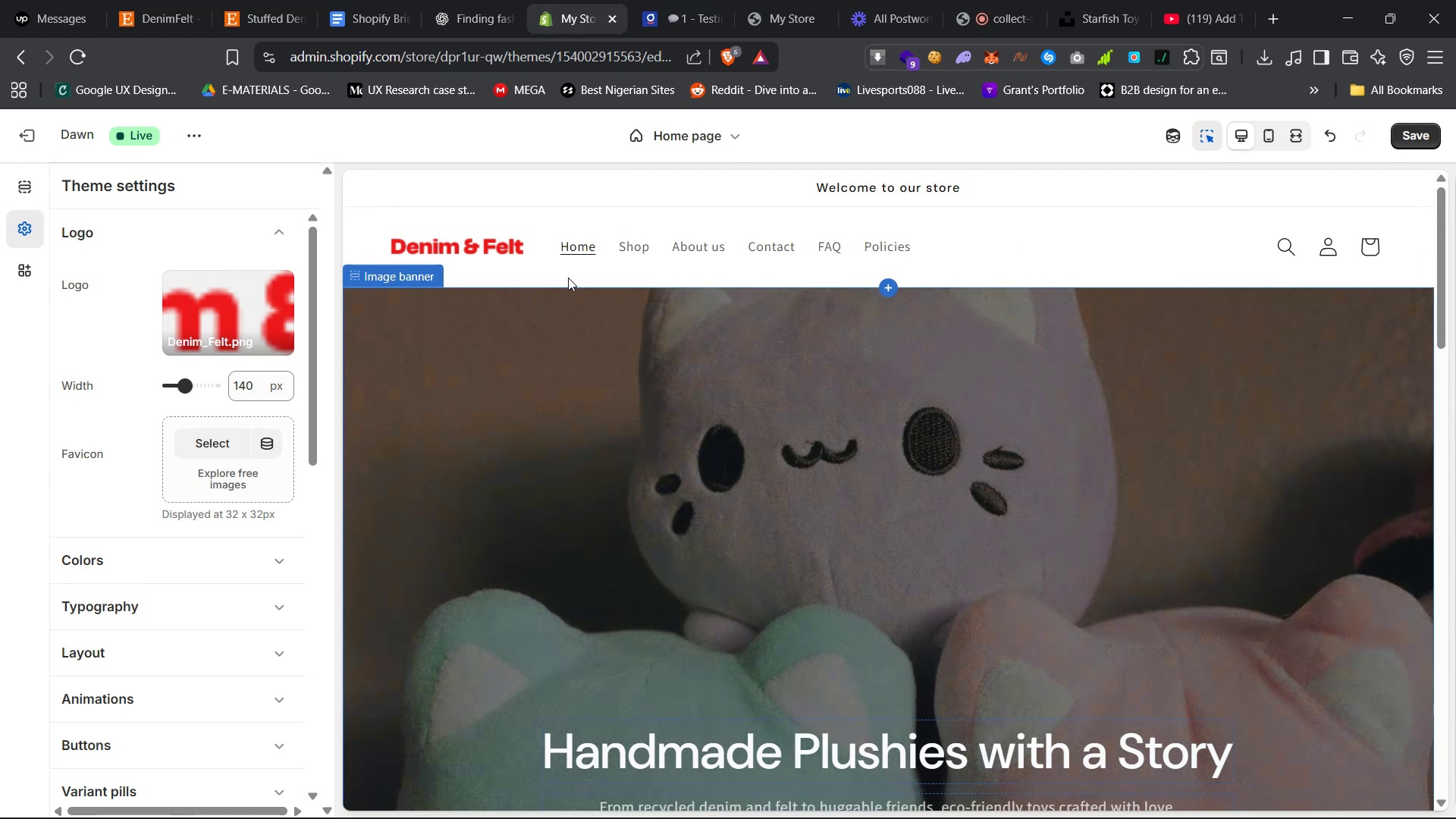 
left_click([592, 264])
 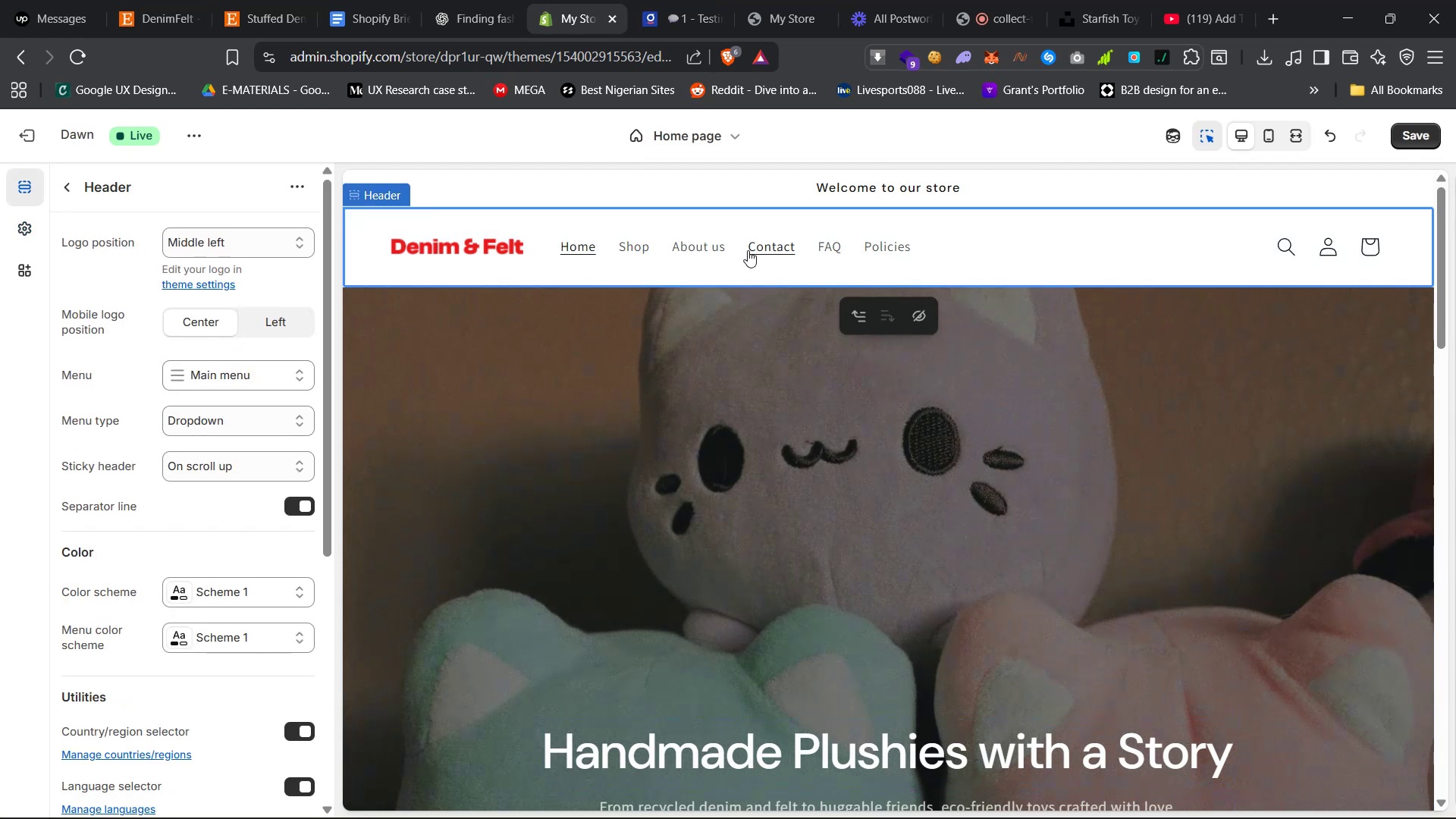 
wait(5.19)
 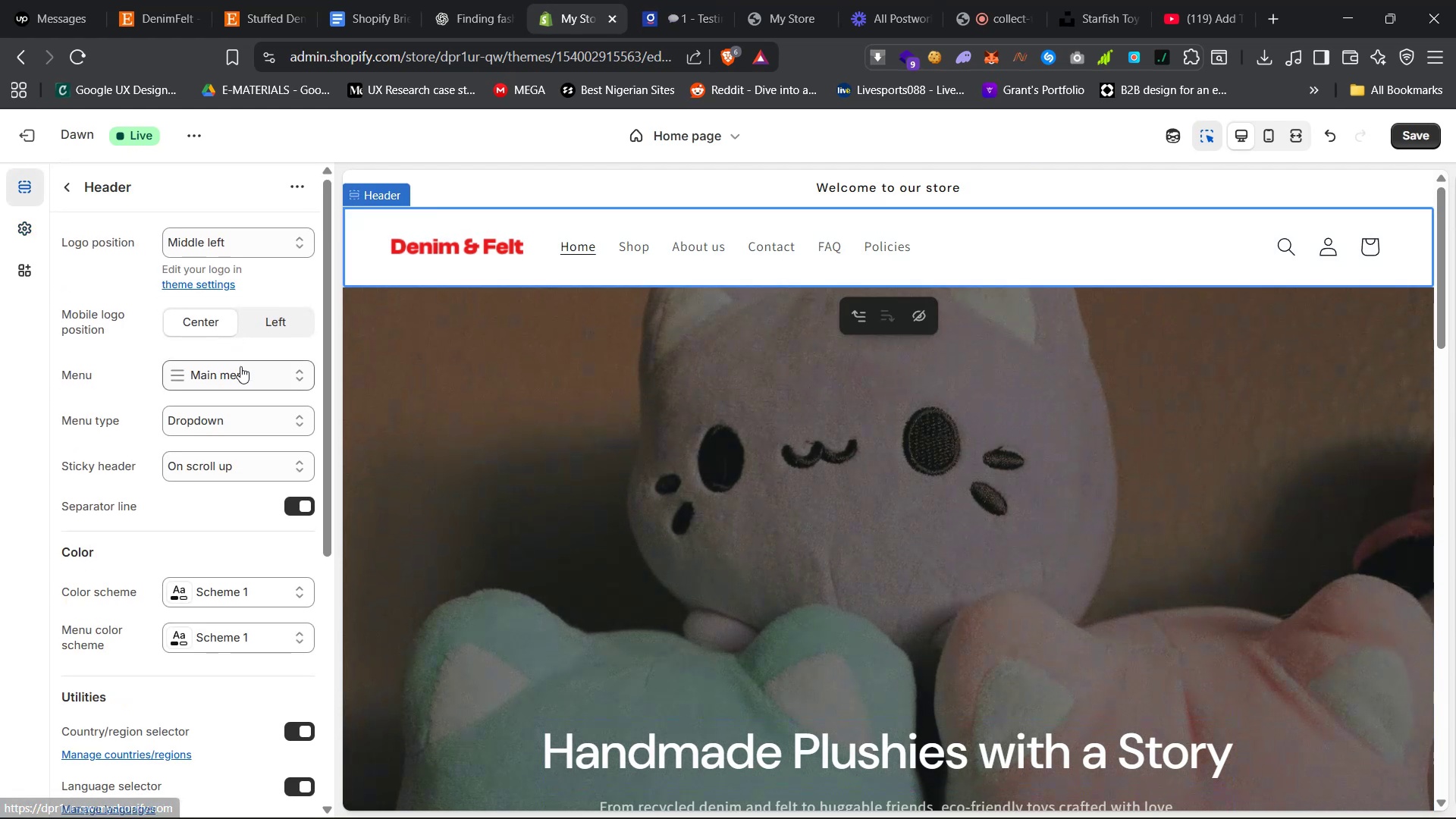 
left_click([256, 378])
 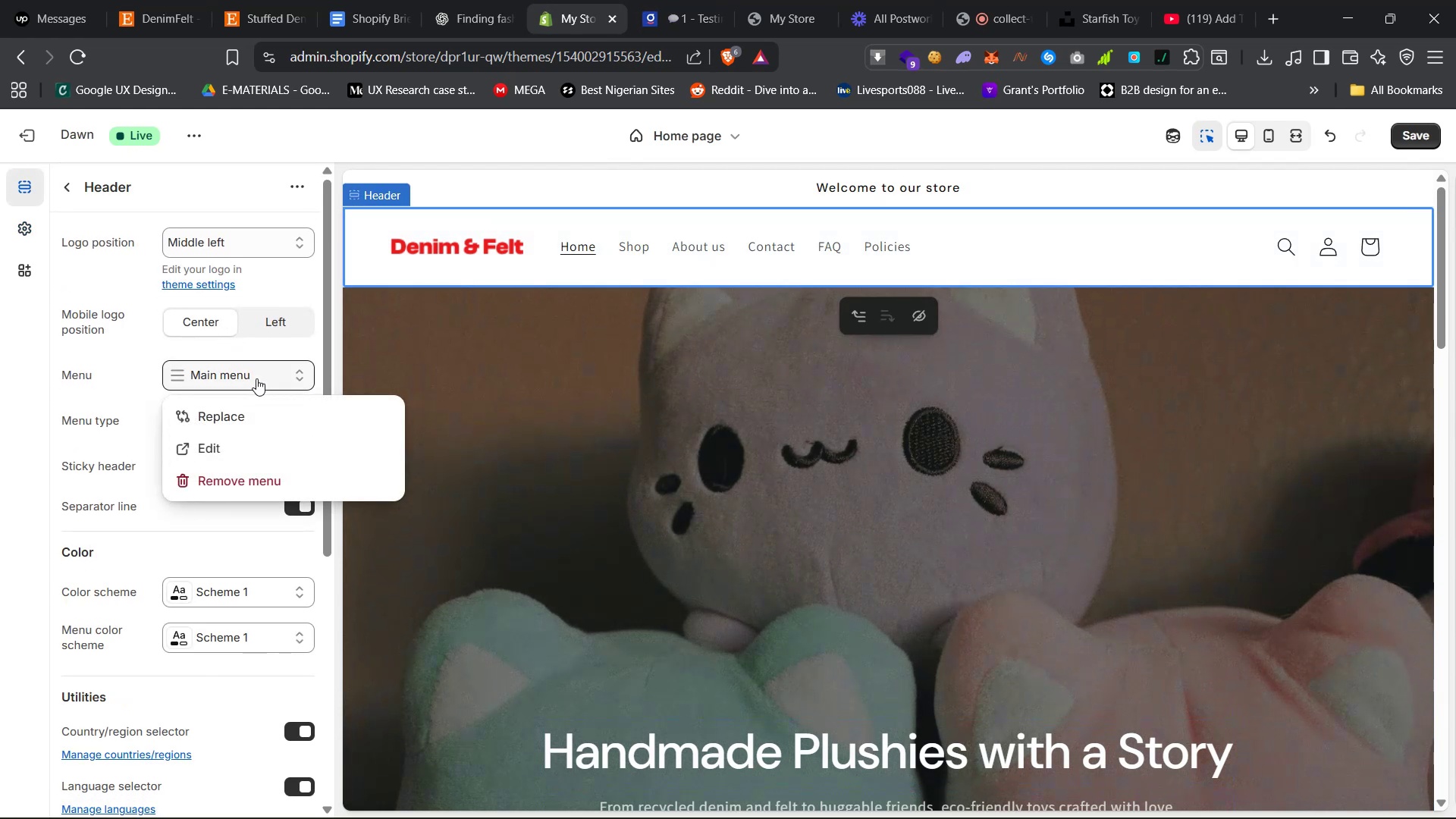 
left_click([256, 378])
 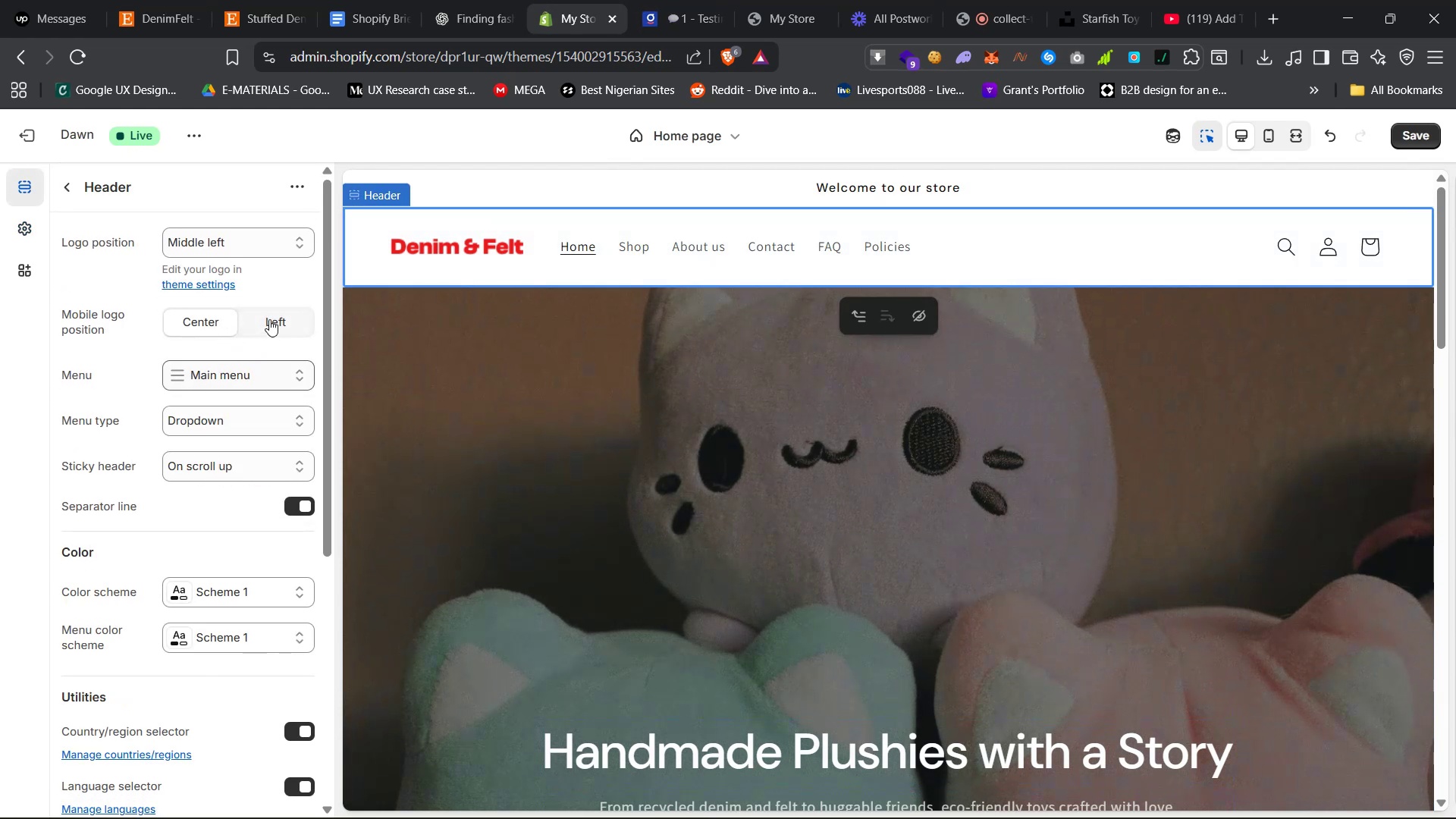 
left_click([269, 318])
 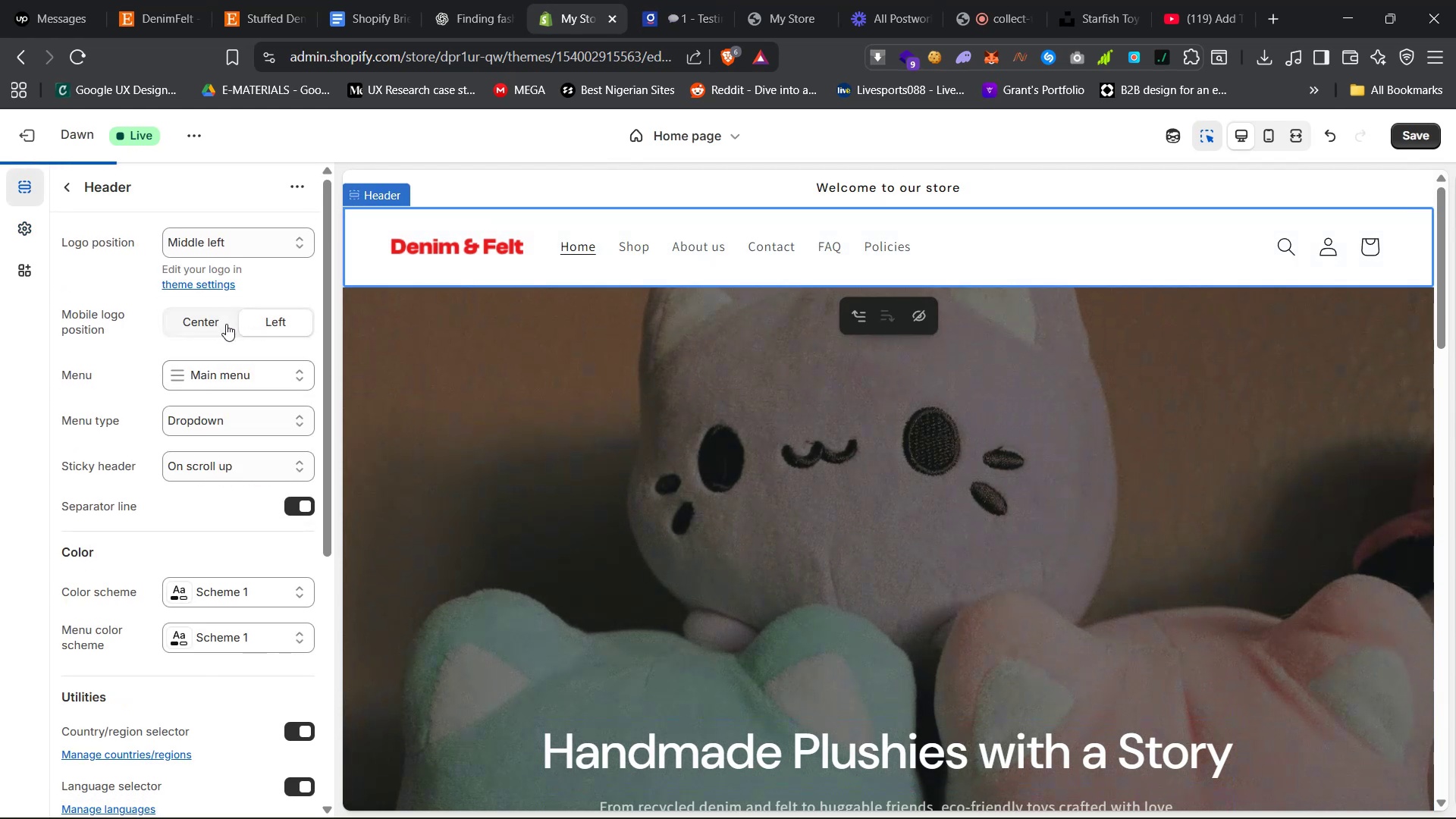 
double_click([226, 324])
 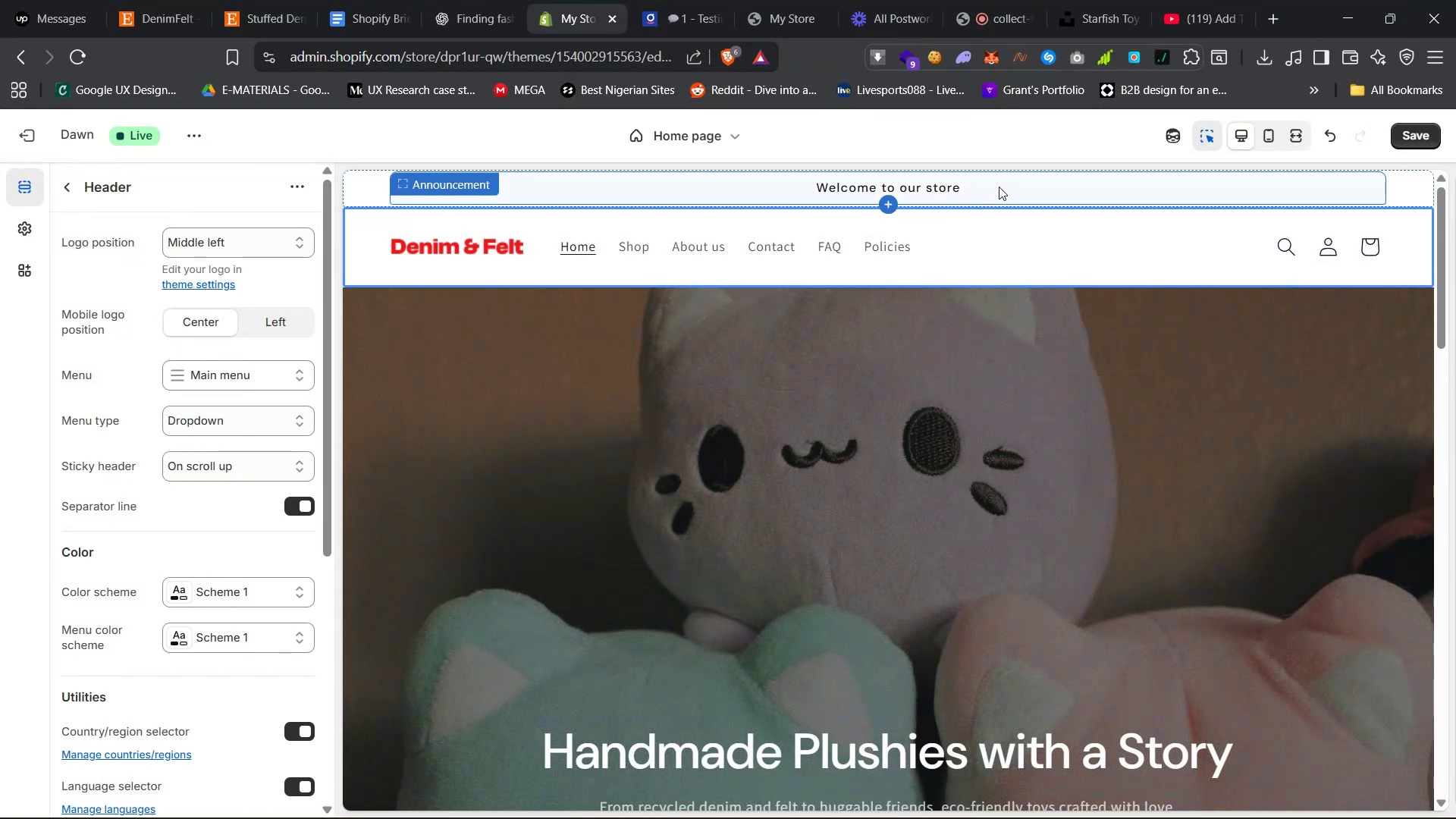 
wait(8.26)
 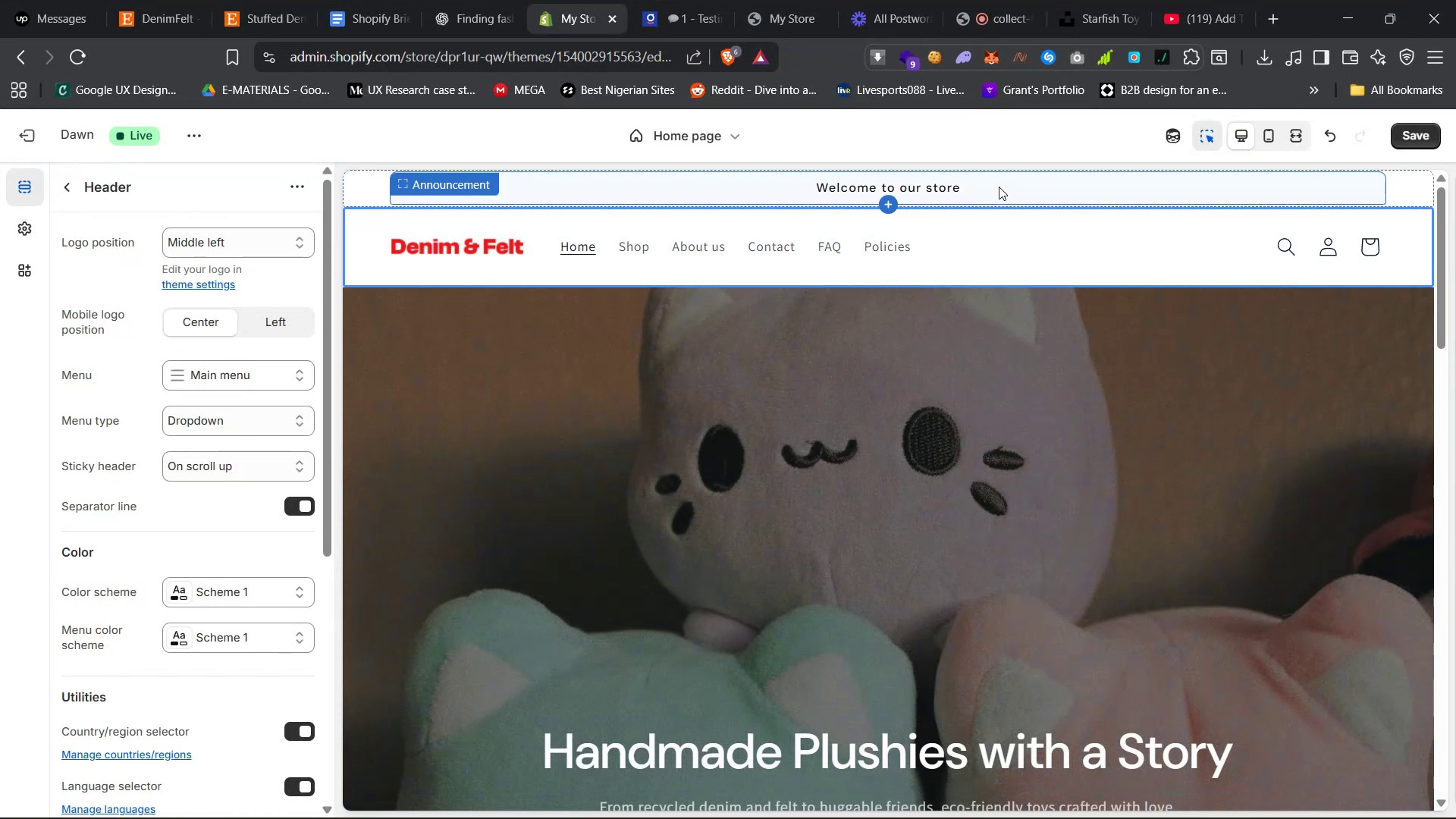 
scroll: coordinate [762, 500], scroll_direction: down, amount: 20.0
 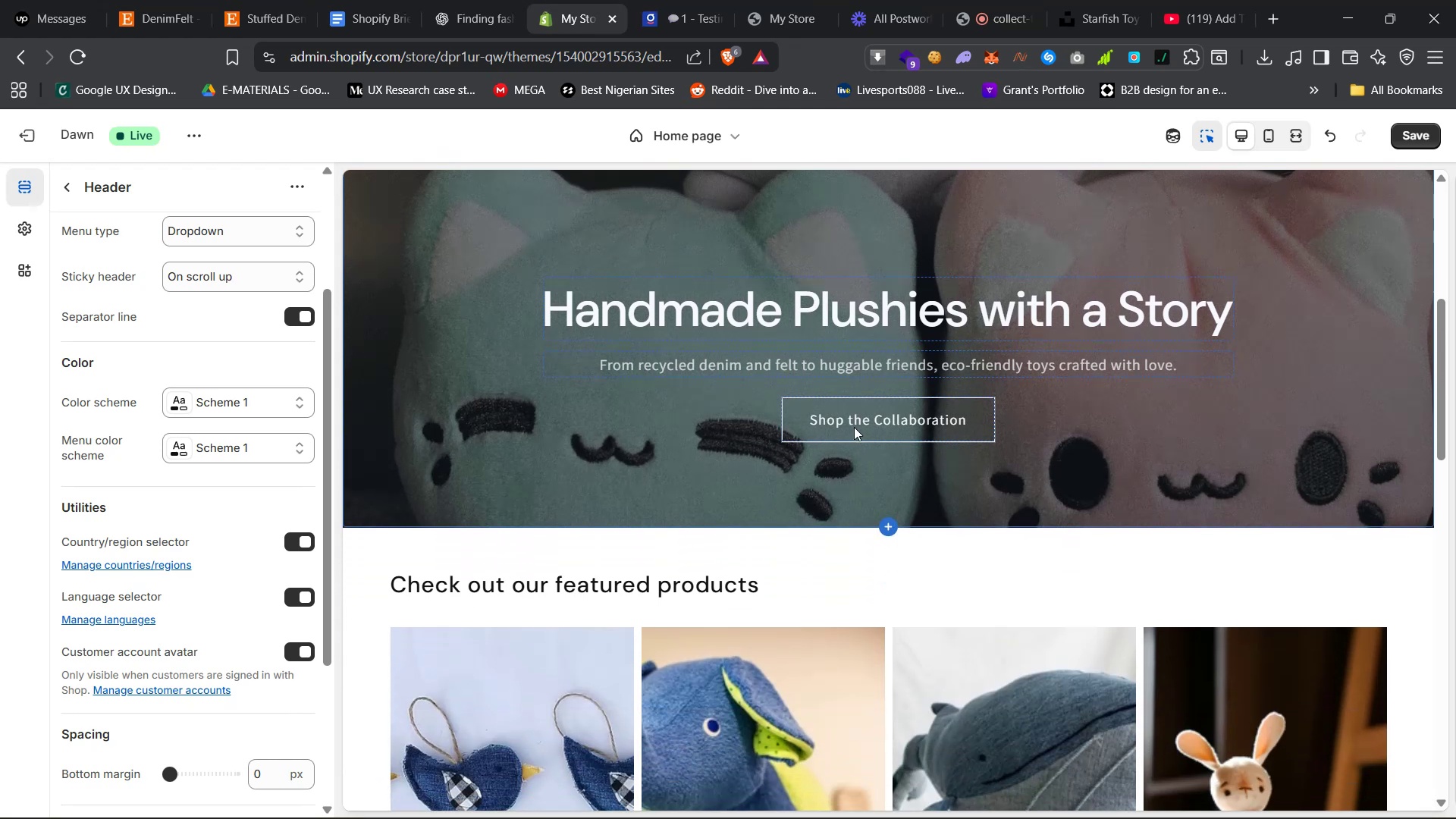 
left_click([859, 422])
 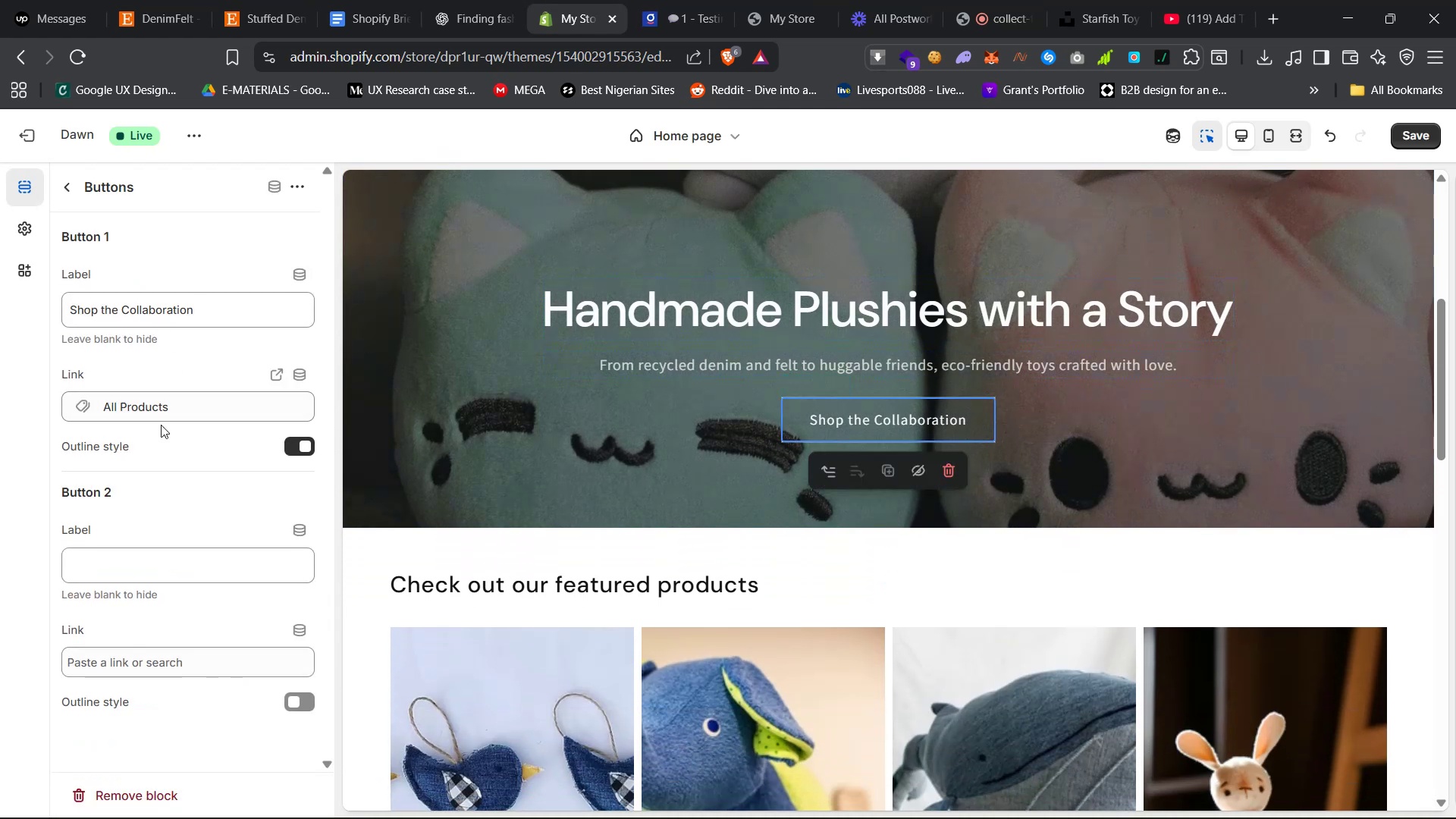 
left_click([17, 237])
 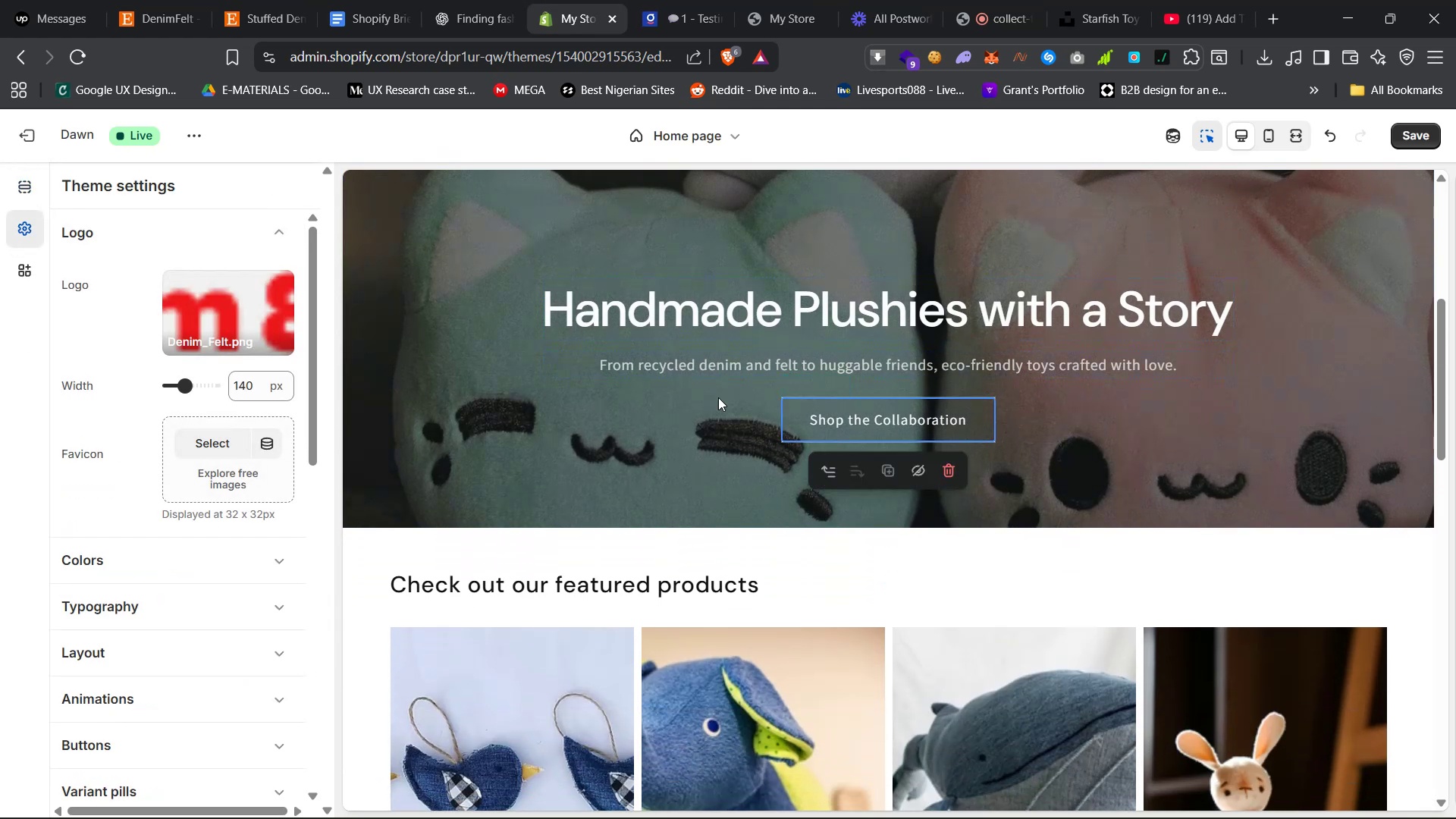 
left_click([839, 410])
 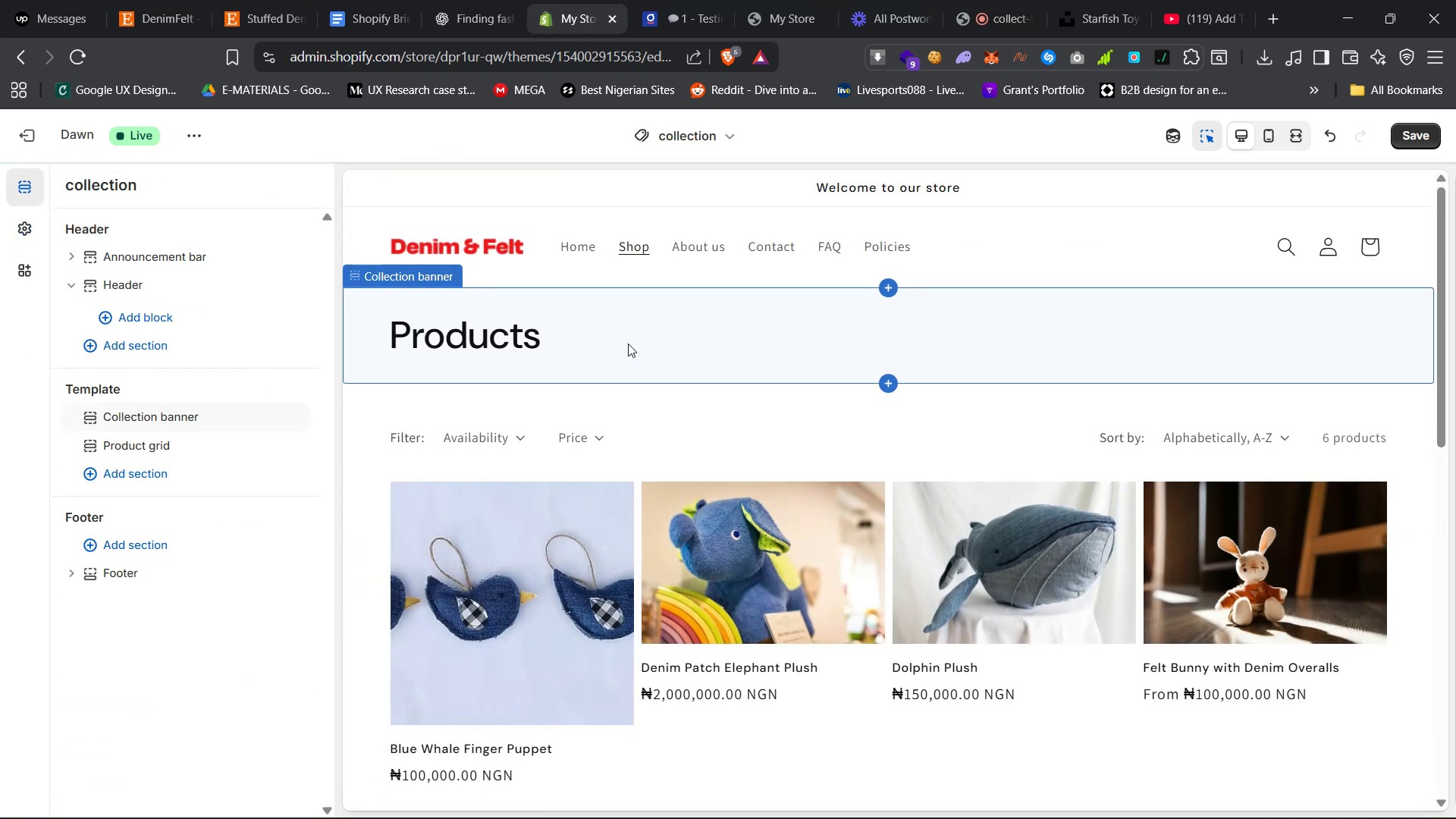 
left_click([586, 246])
 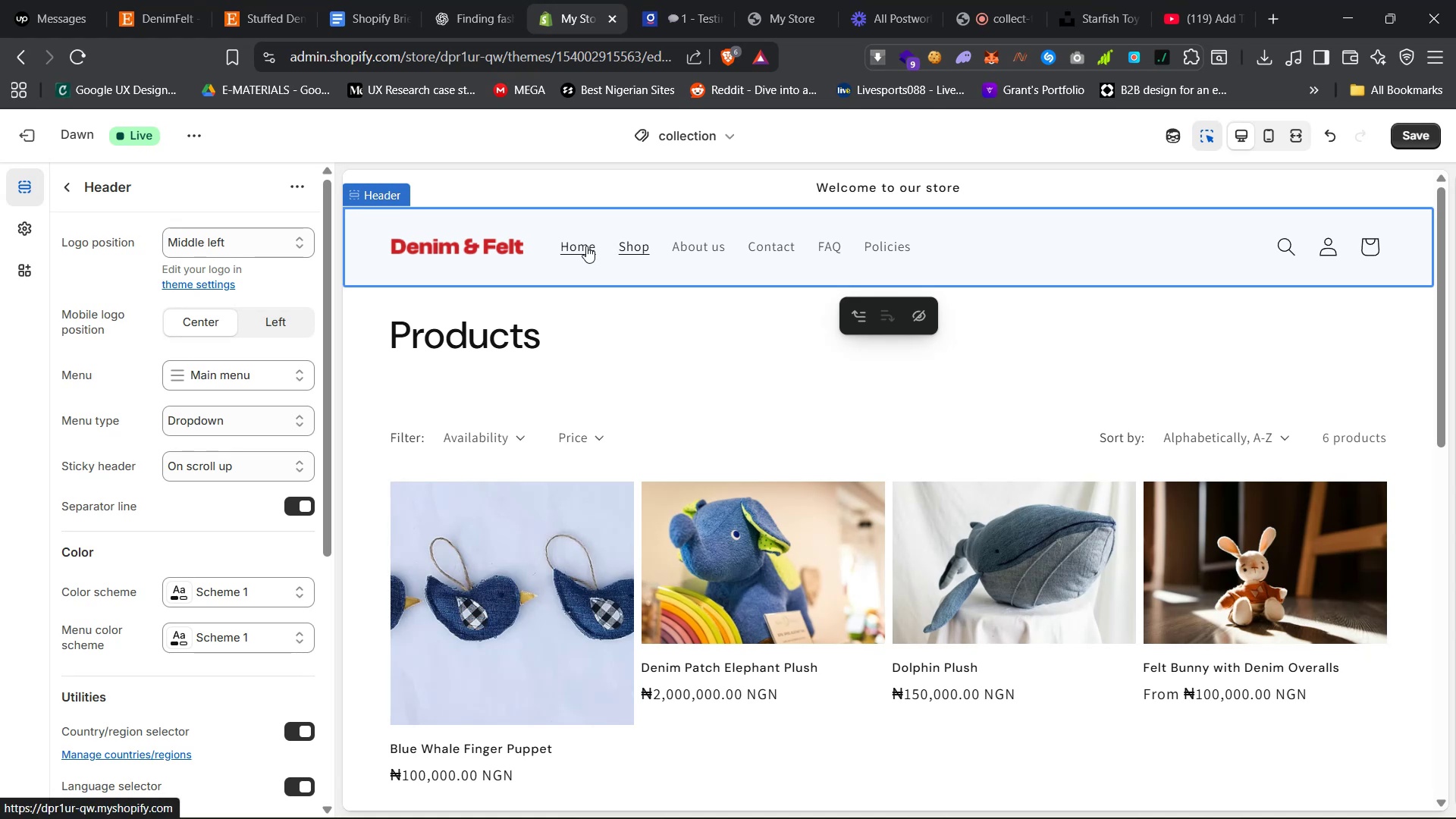 
left_click([586, 246])
 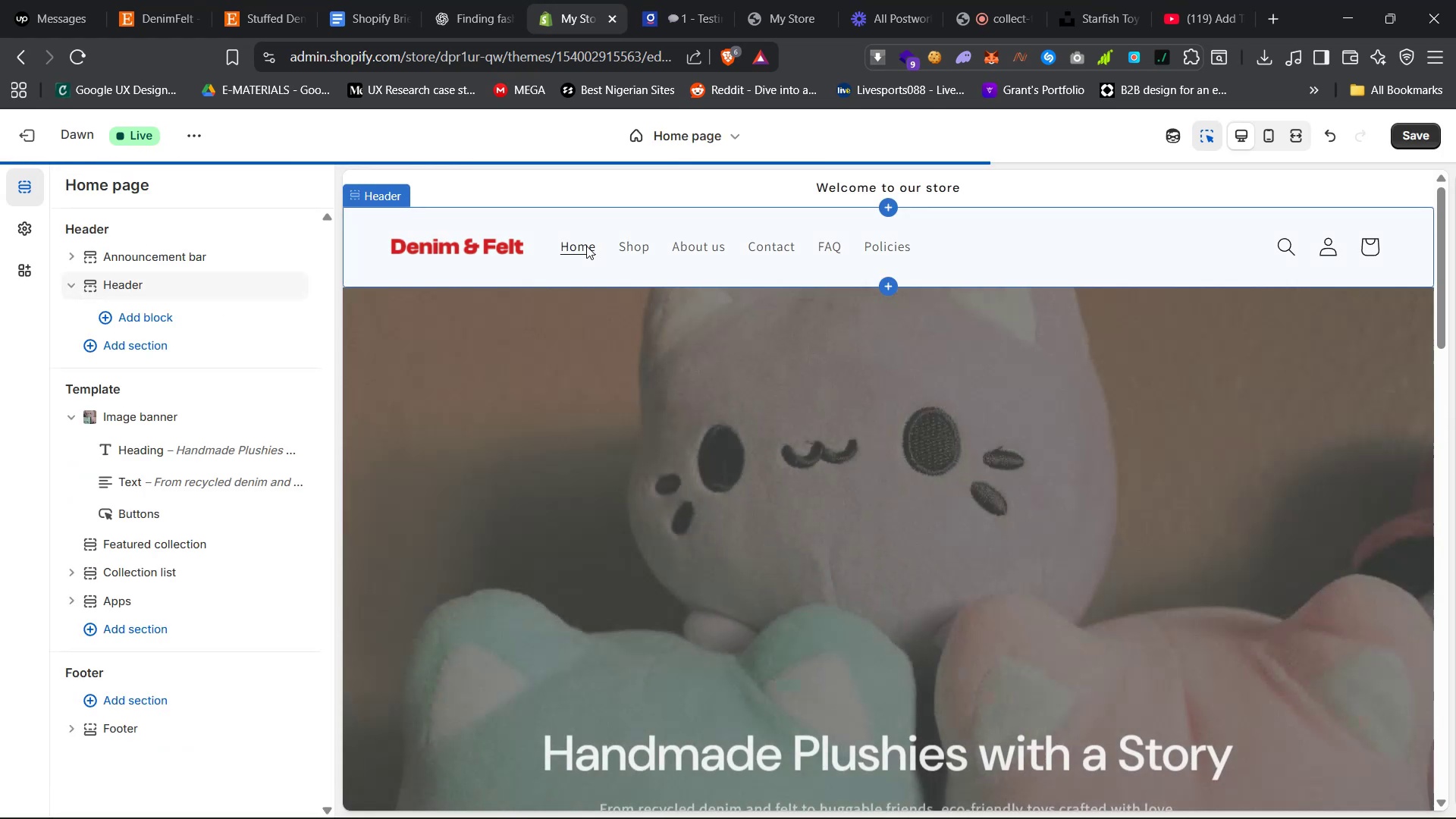 
scroll: coordinate [649, 499], scroll_direction: down, amount: 12.0
 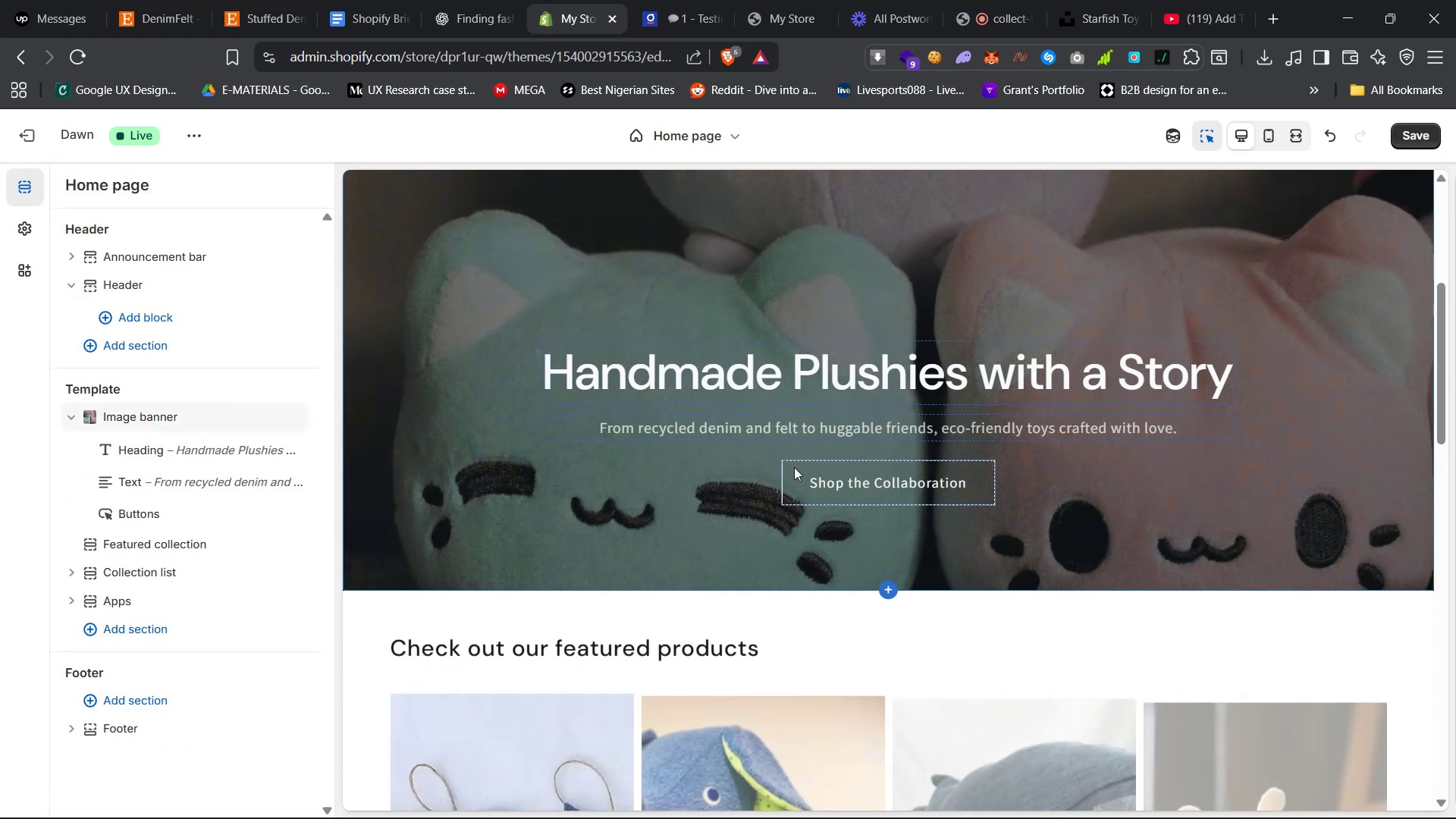 
left_click([798, 472])
 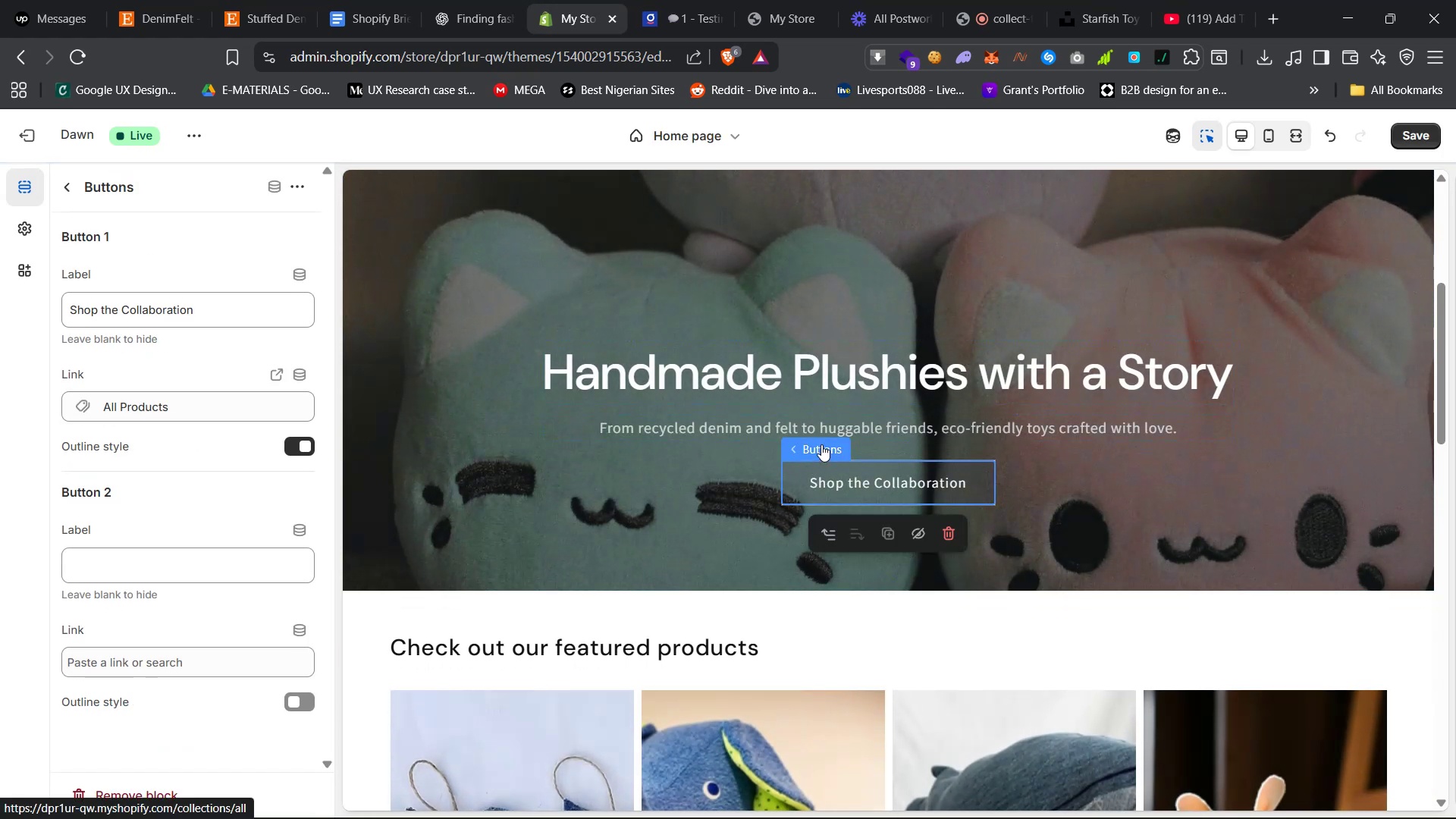 
left_click([824, 441])
 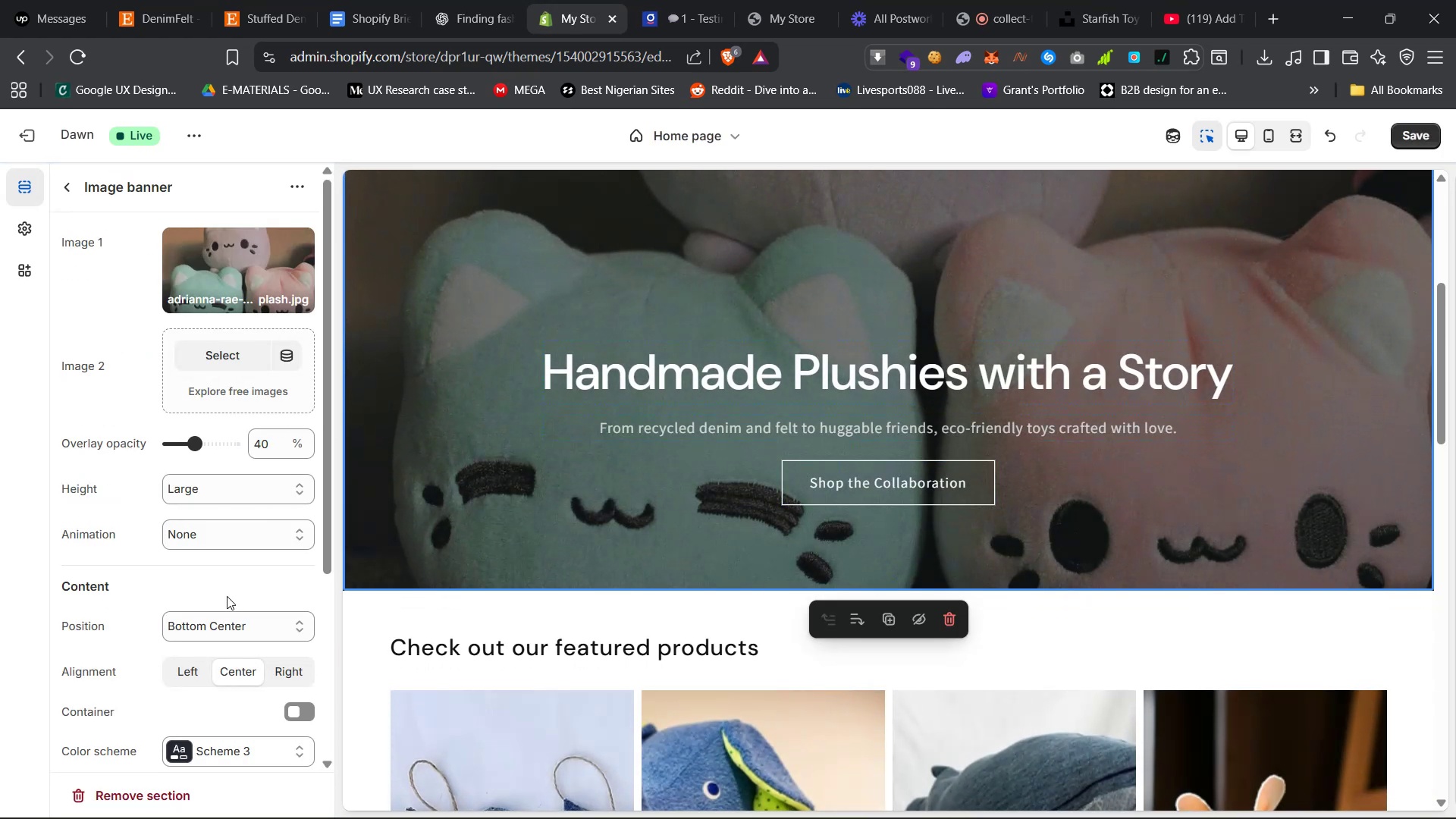 
scroll: coordinate [176, 515], scroll_direction: down, amount: 20.0
 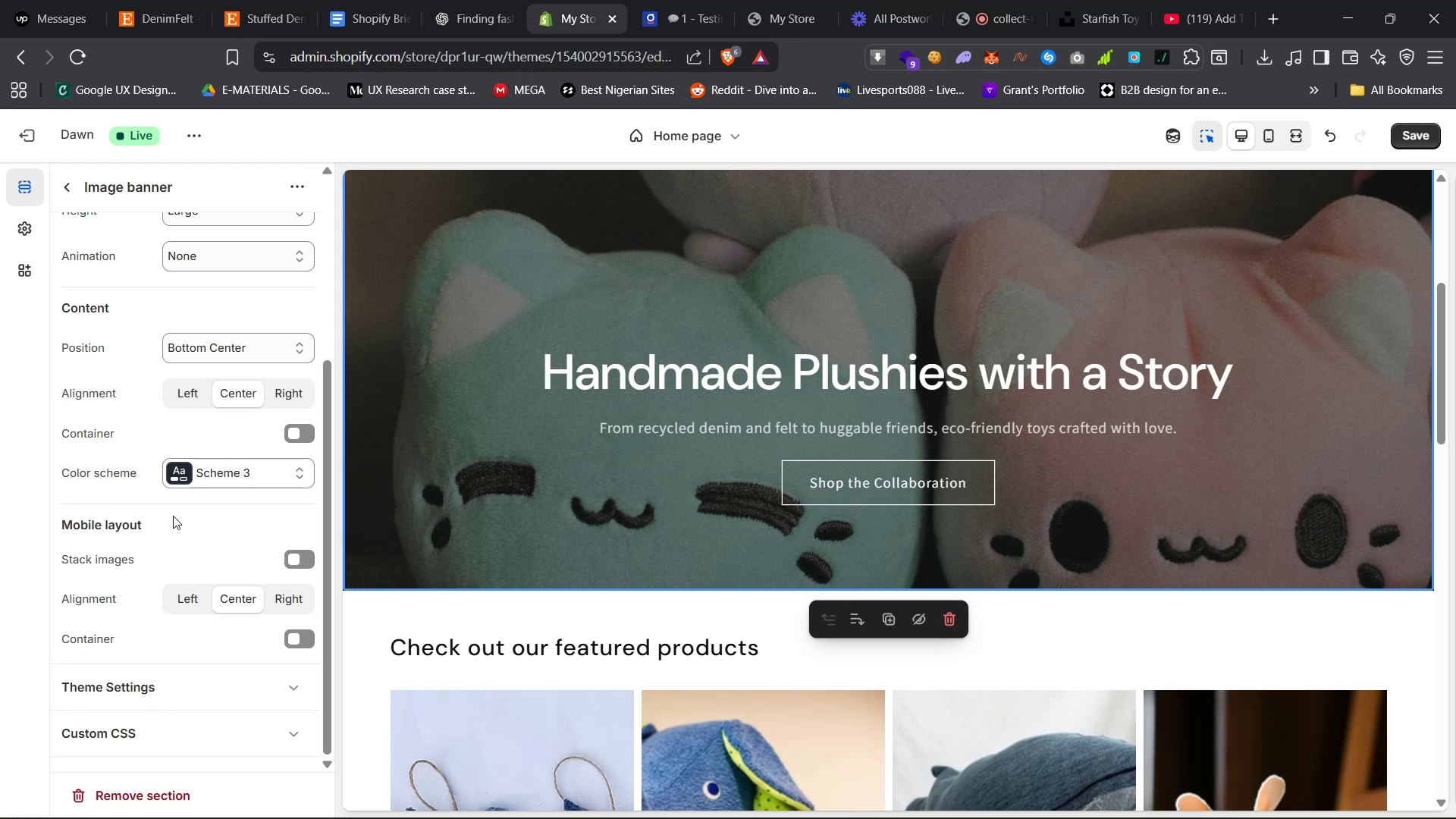 
scroll: coordinate [171, 514], scroll_direction: up, amount: 6.0
 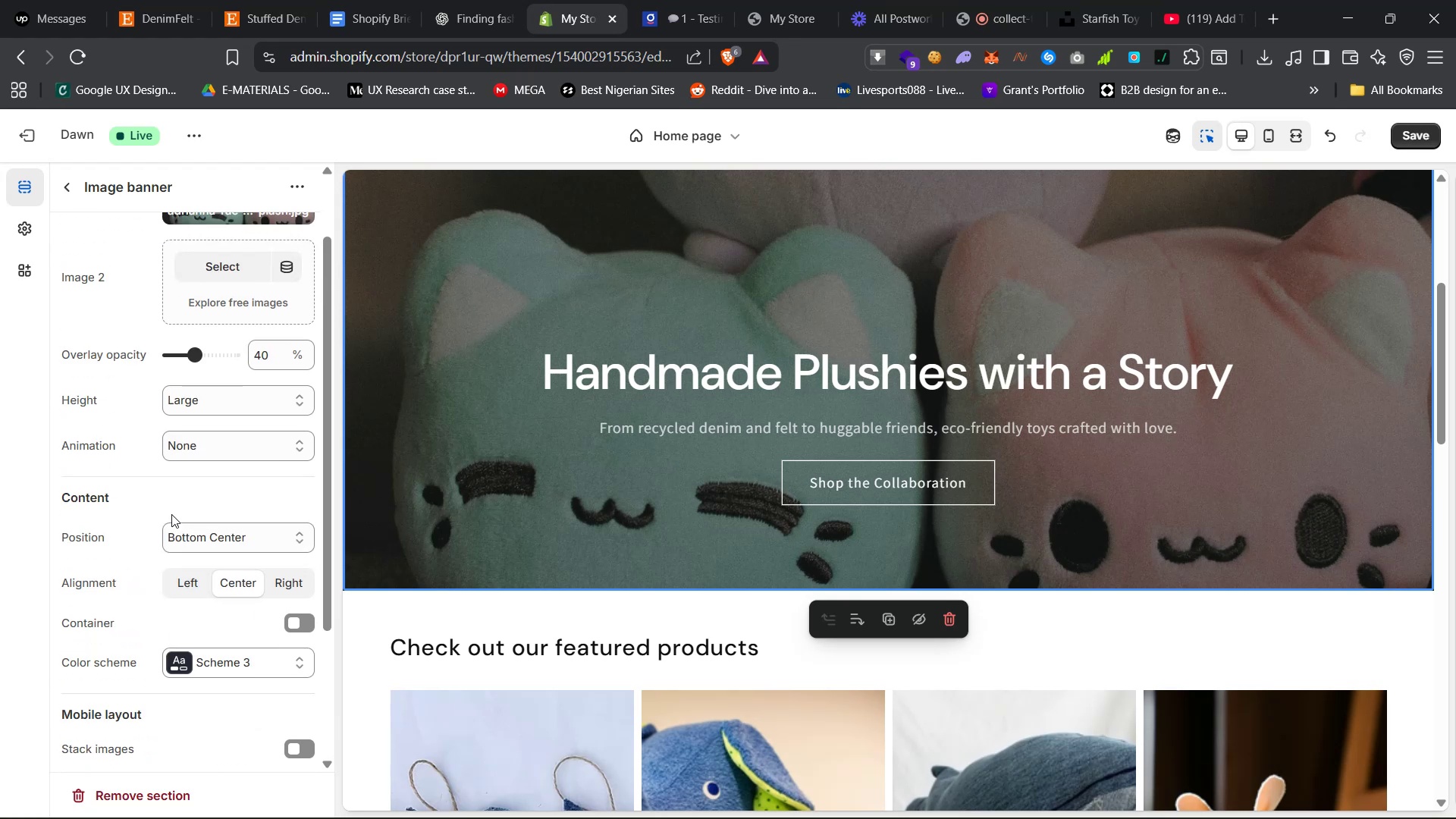 
scroll: coordinate [171, 516], scroll_direction: none, amount: 0.0
 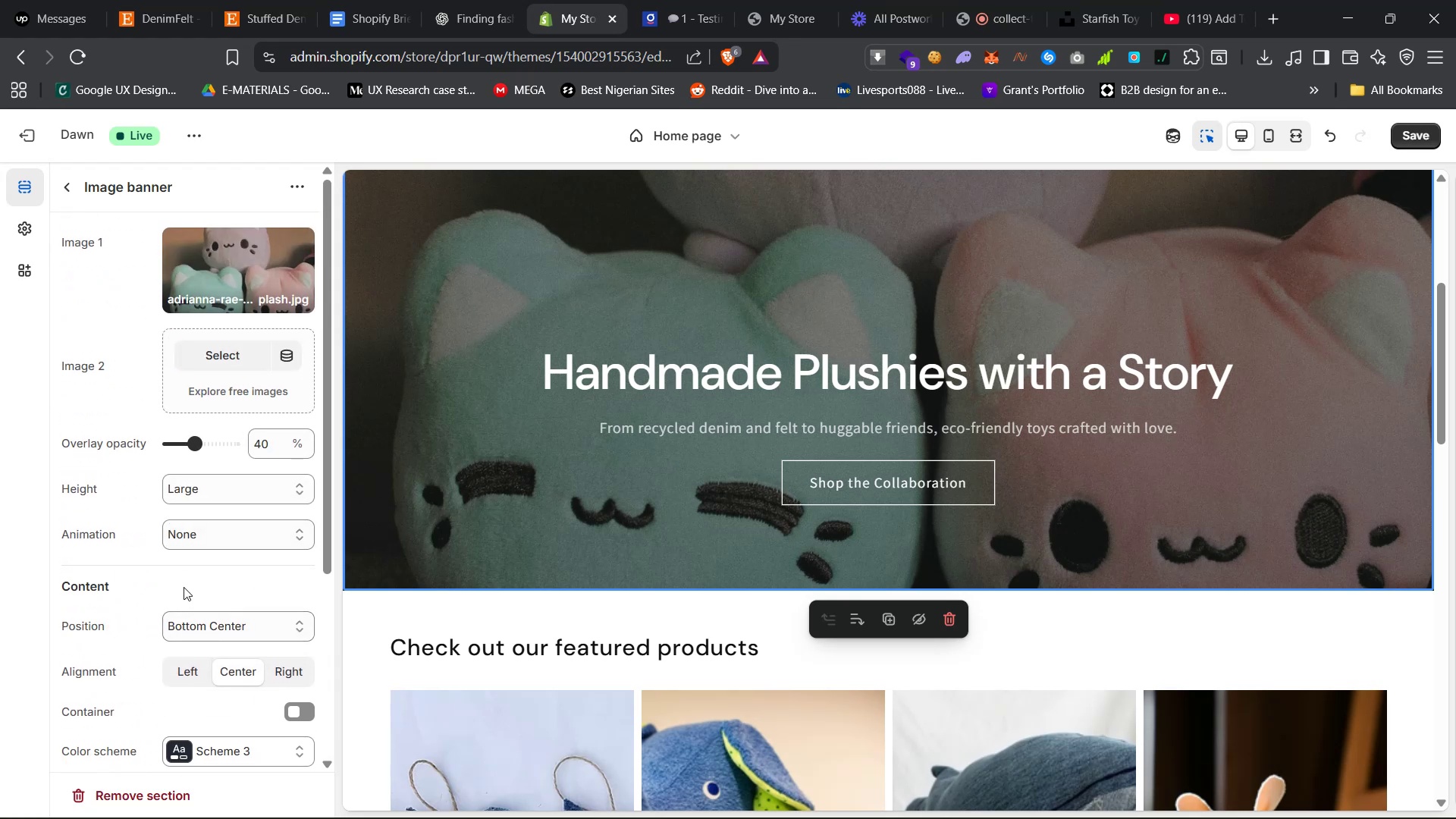 
scroll: coordinate [184, 588], scroll_direction: down, amount: 6.0
 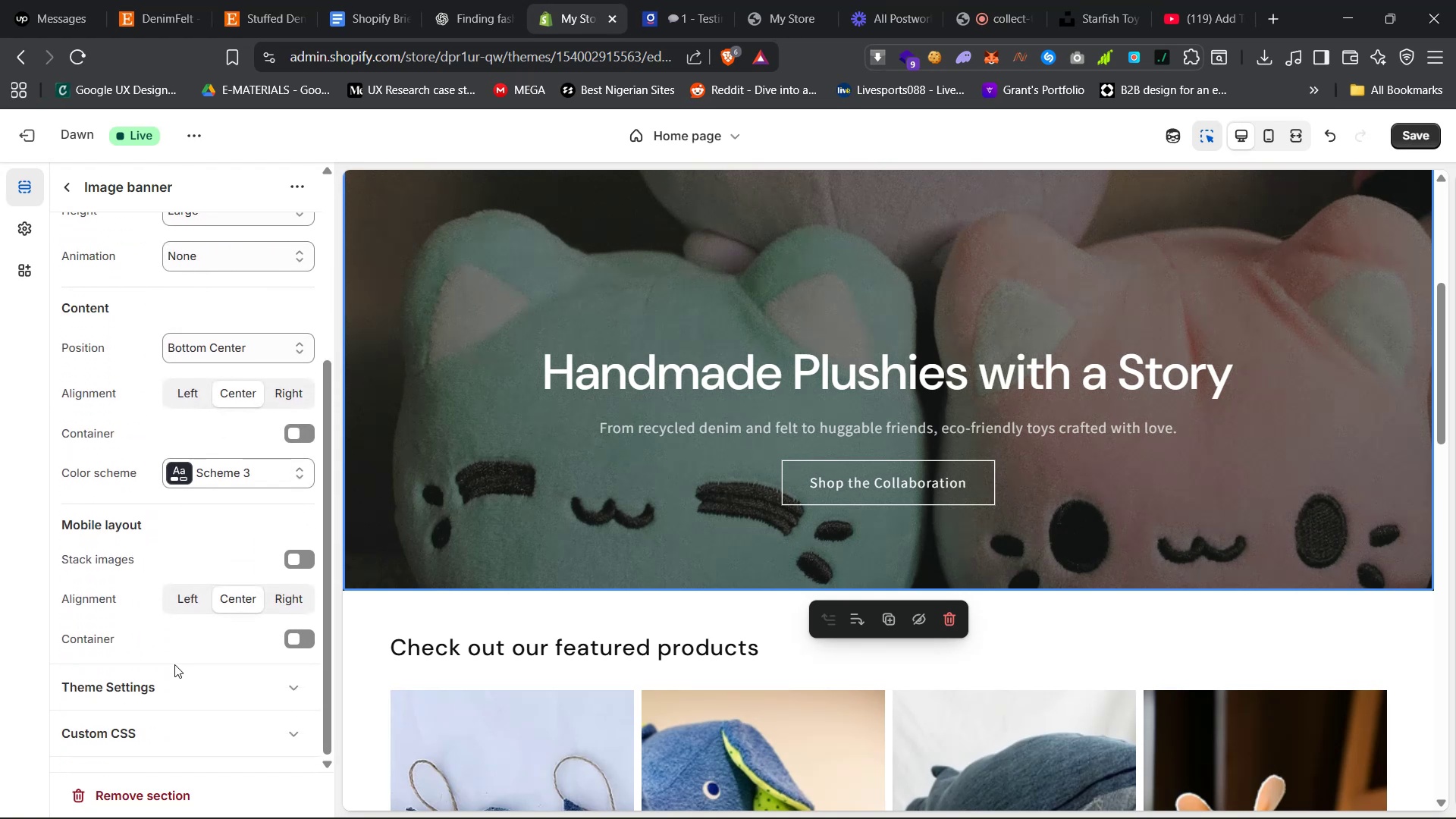 
left_click([169, 683])
 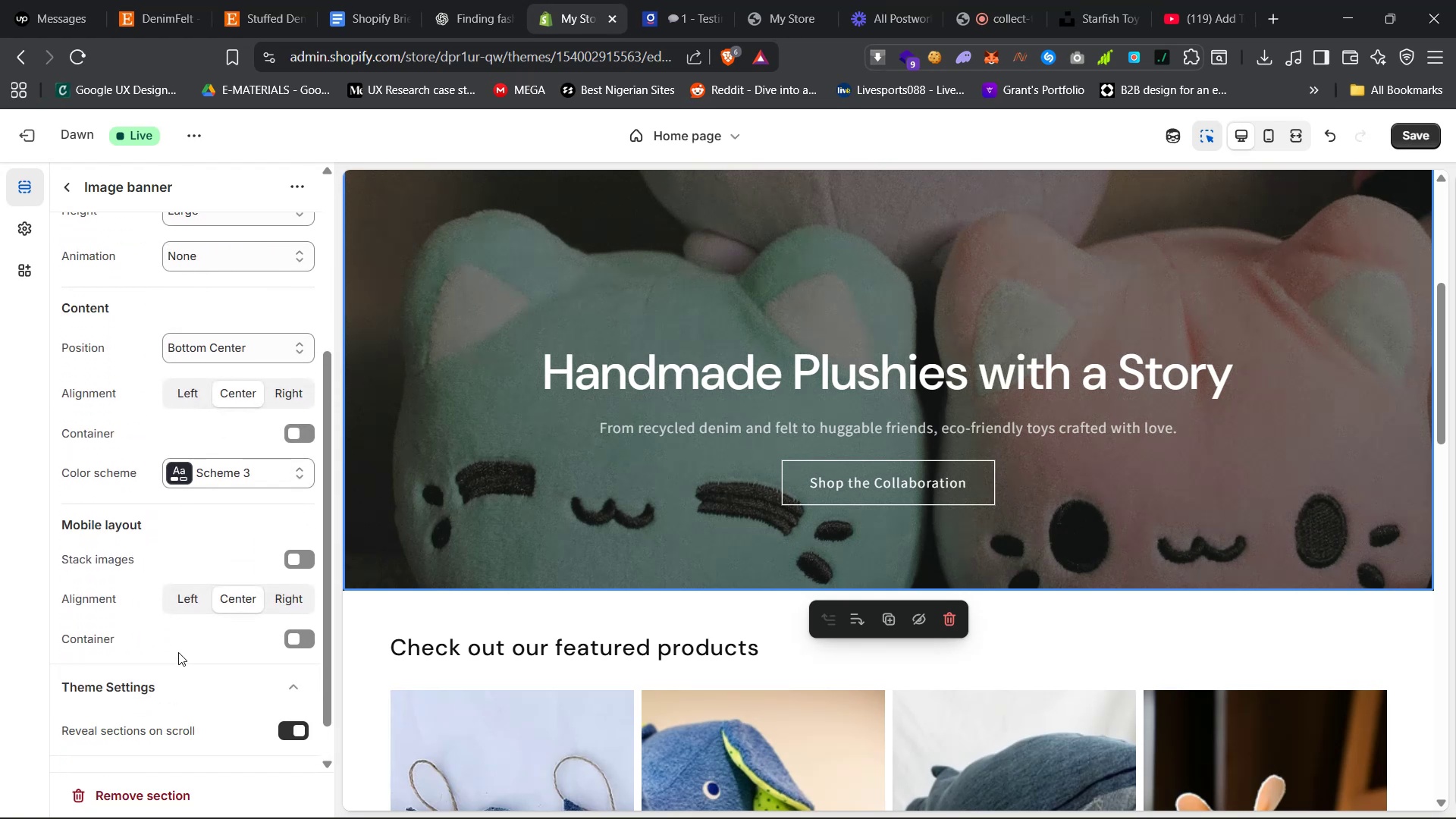 
scroll: coordinate [184, 641], scroll_direction: down, amount: 12.0
 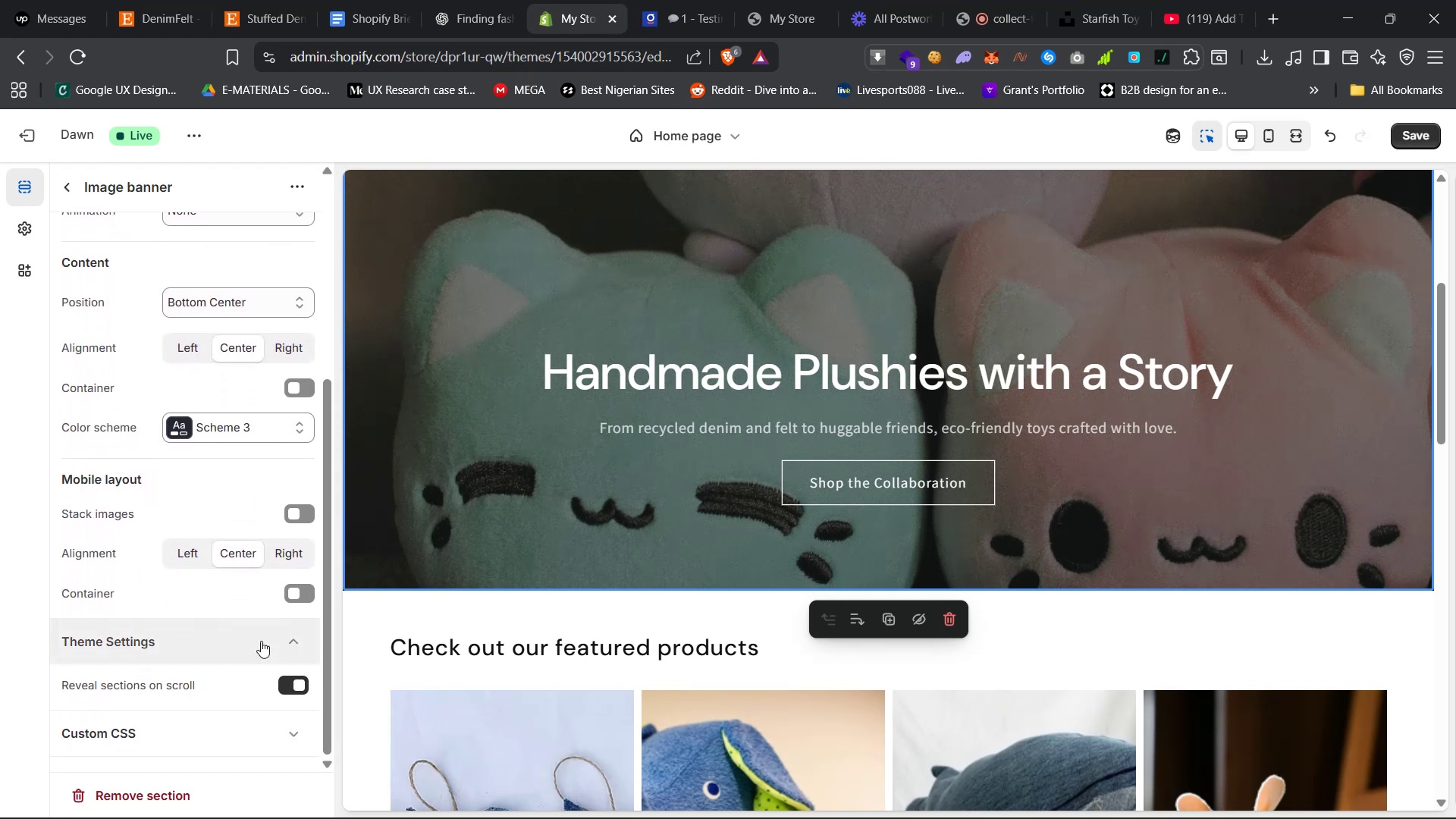 
left_click([275, 639])
 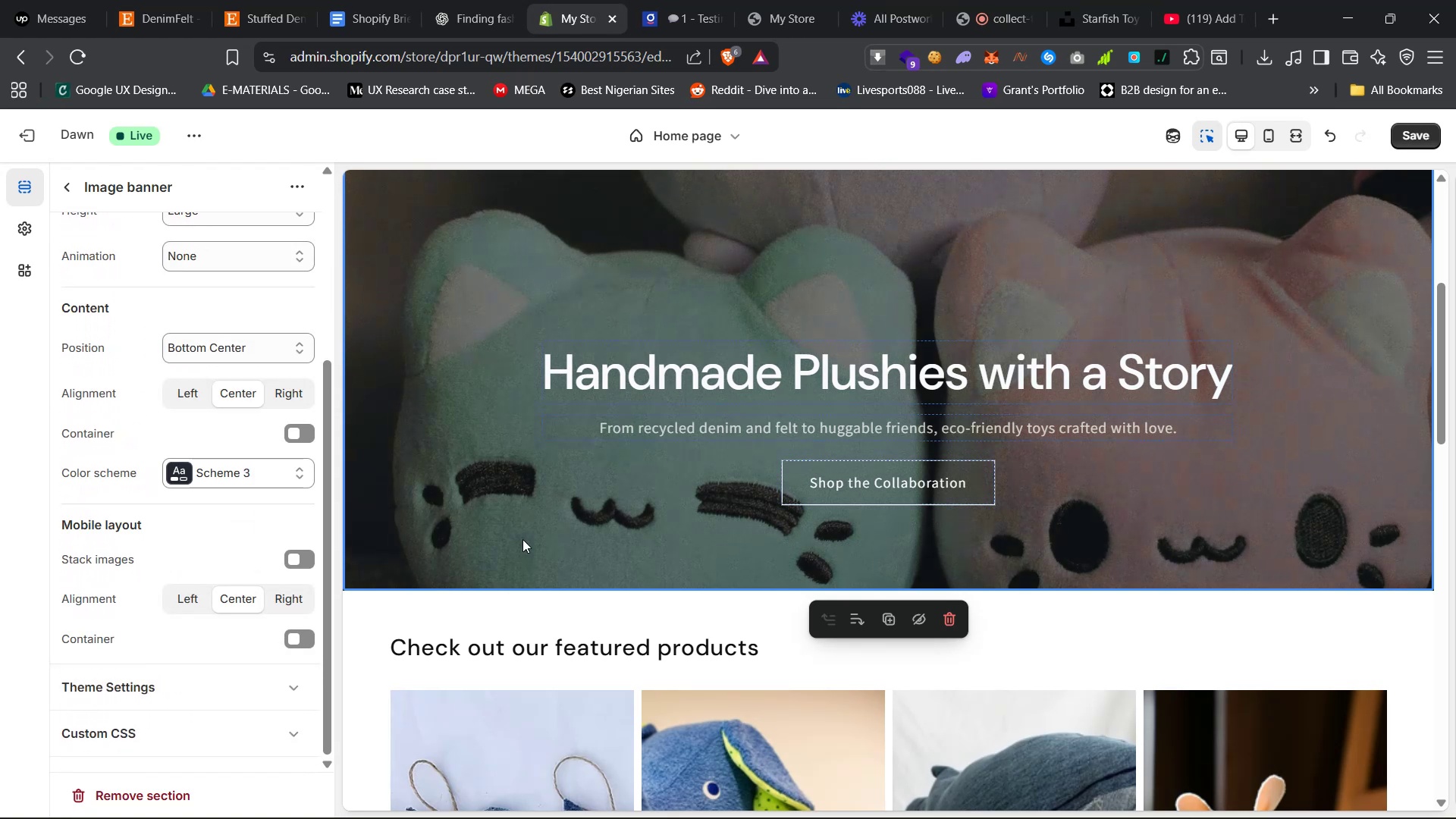 
left_click([522, 539])
 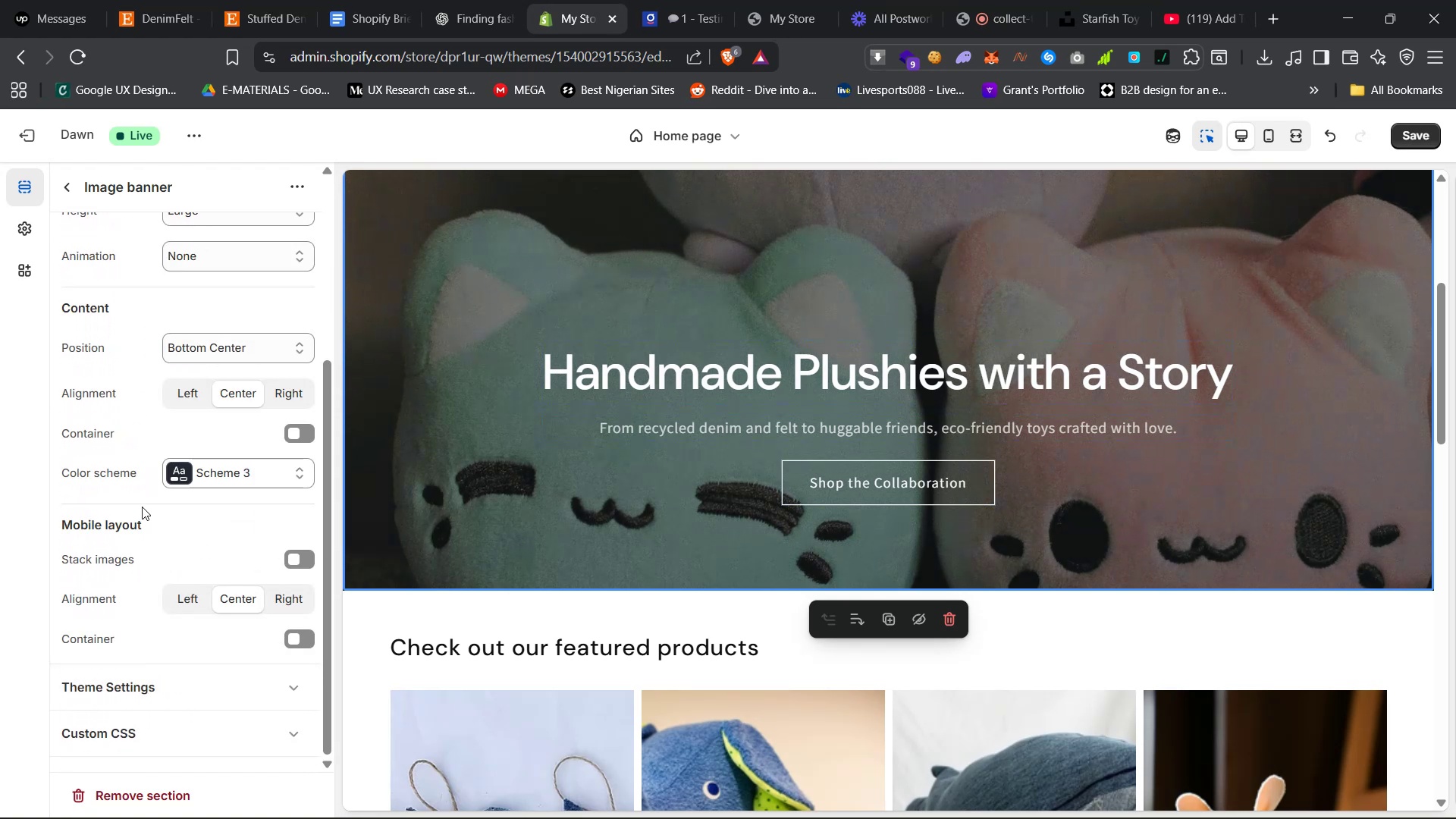 
scroll: coordinate [142, 507], scroll_direction: up, amount: 18.0
 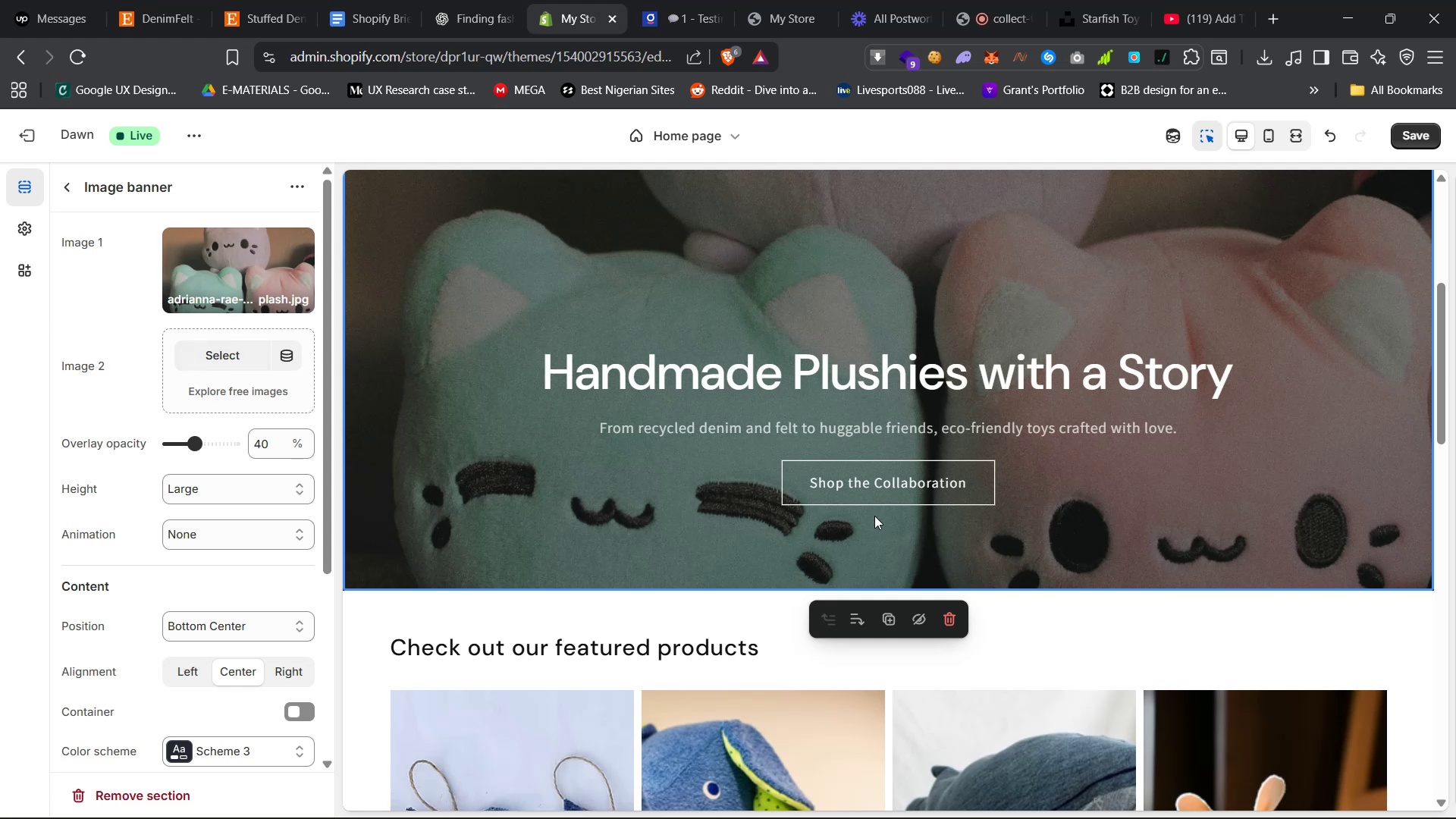 
left_click([897, 482])
 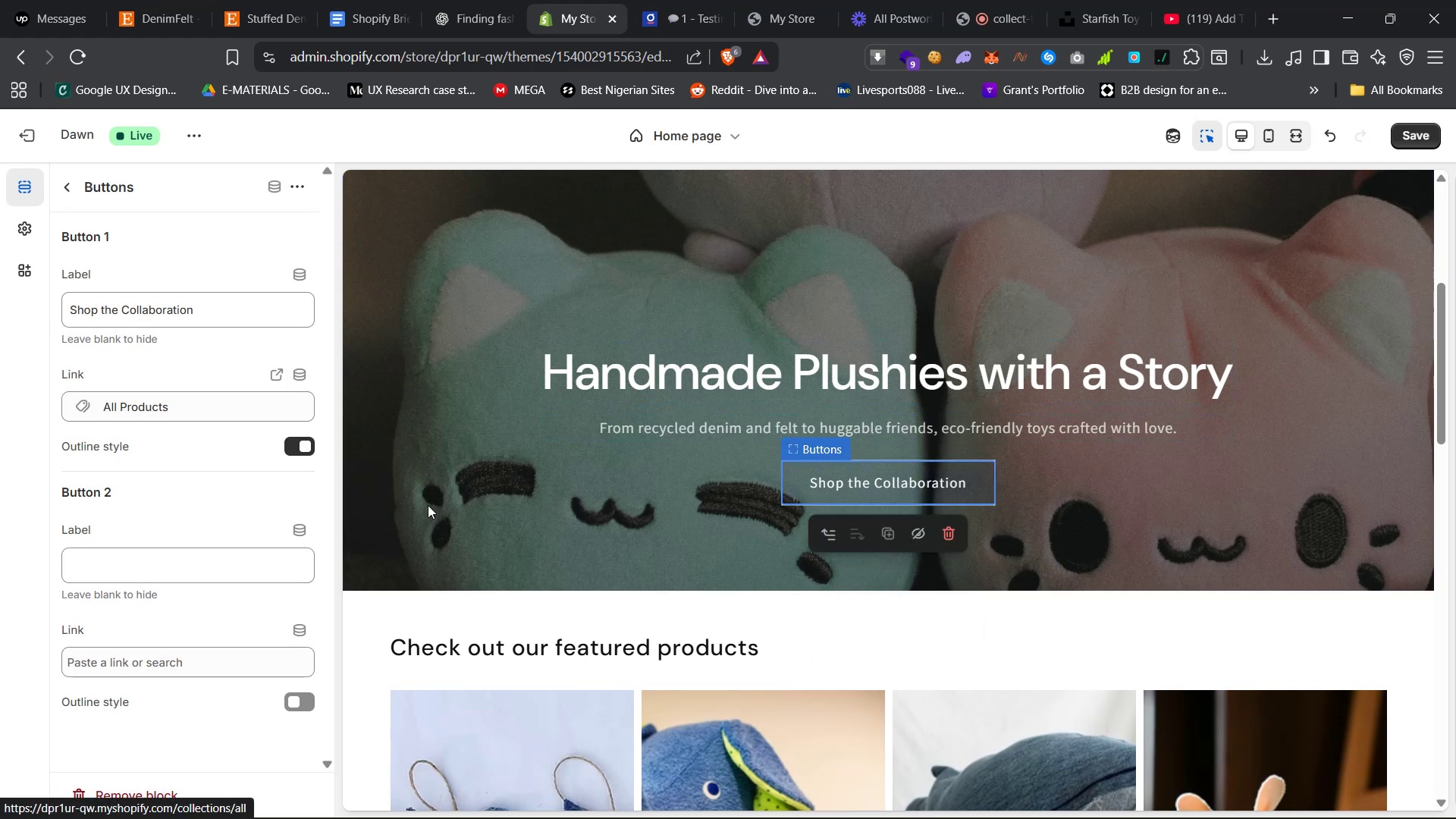 
scroll: coordinate [228, 526], scroll_direction: up, amount: 6.0
 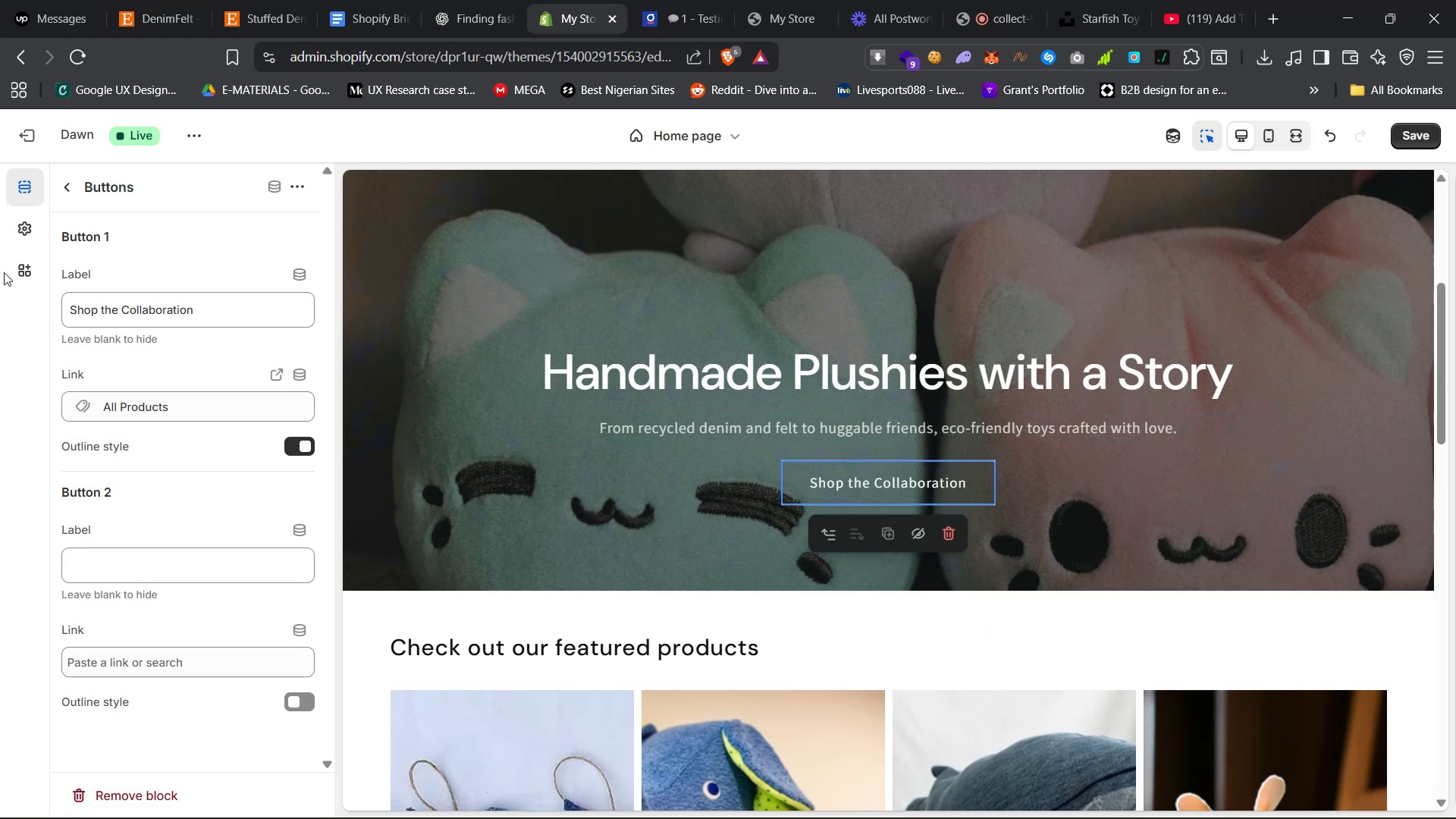 
mouse_move([24, 246])
 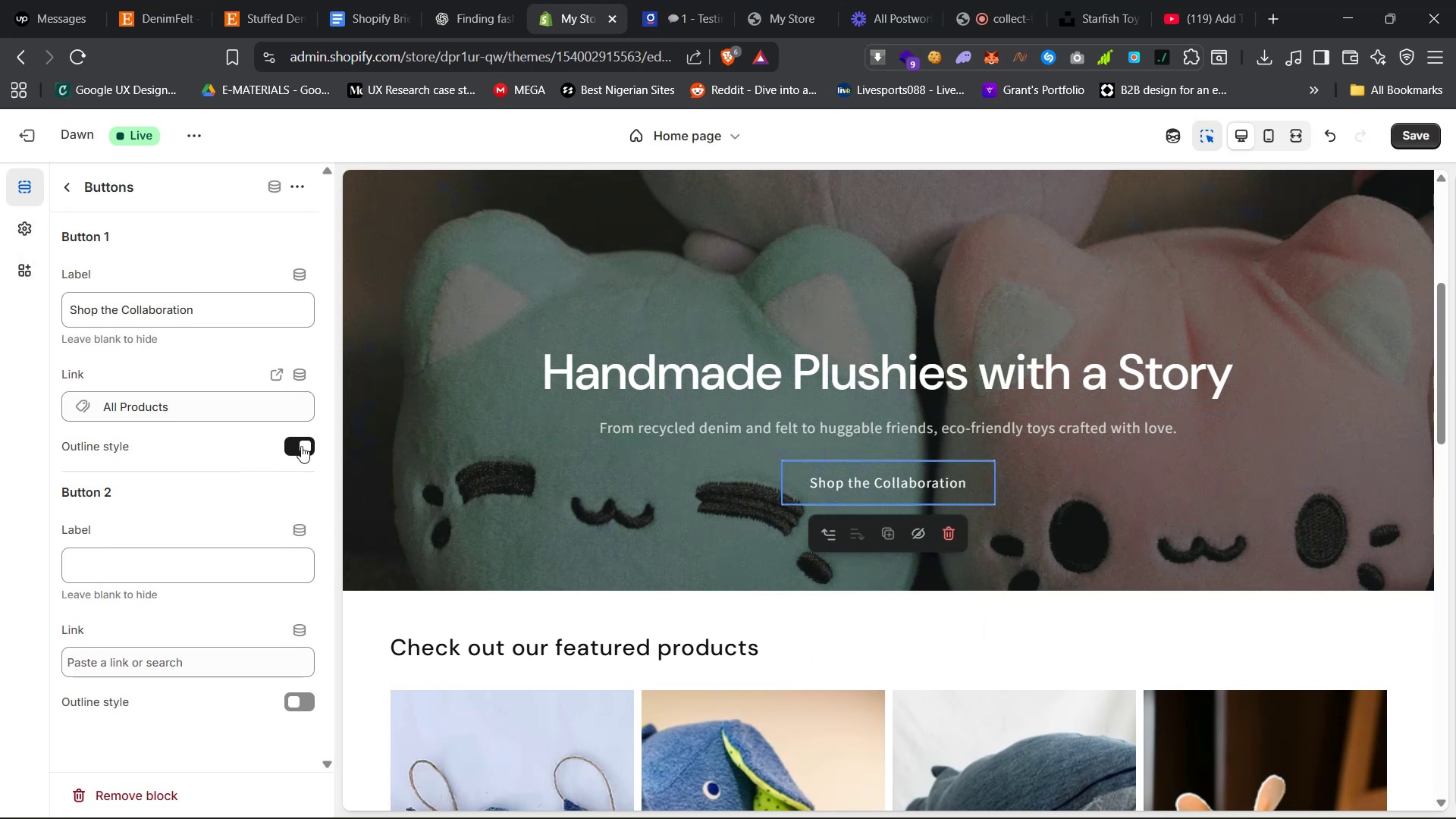 
left_click([308, 442])
 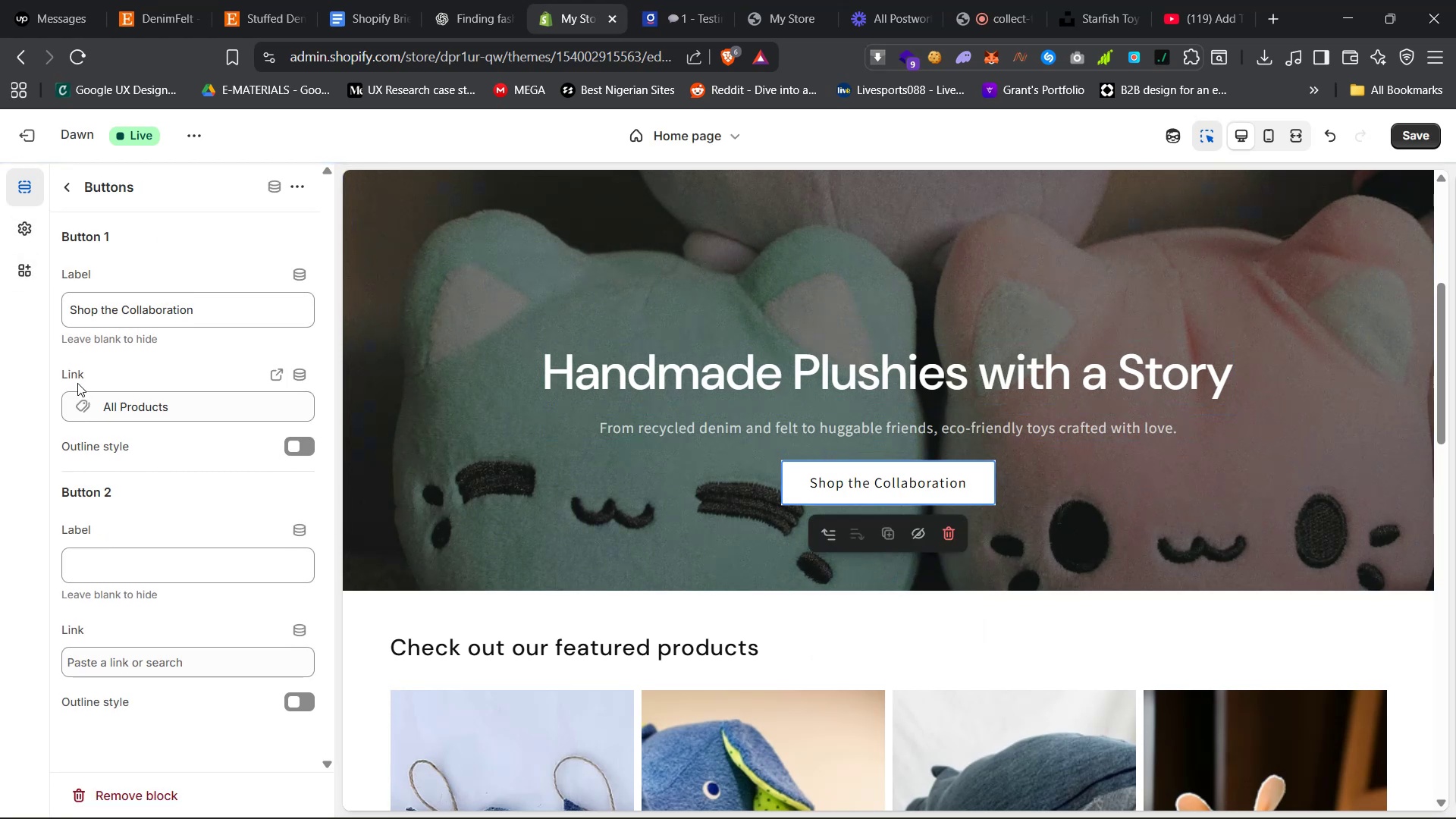 
left_click([33, 231])
 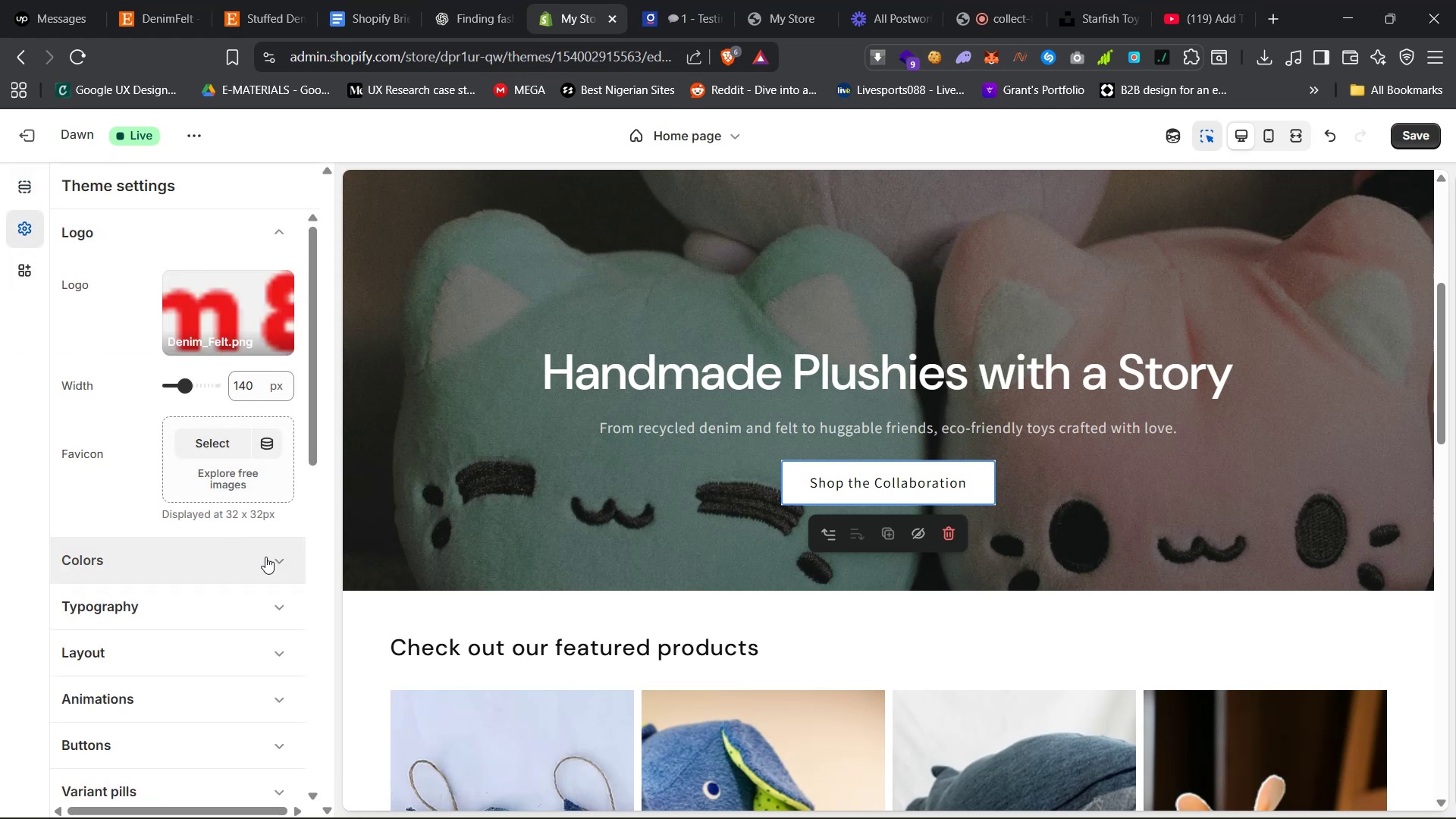 
left_click([883, 486])
 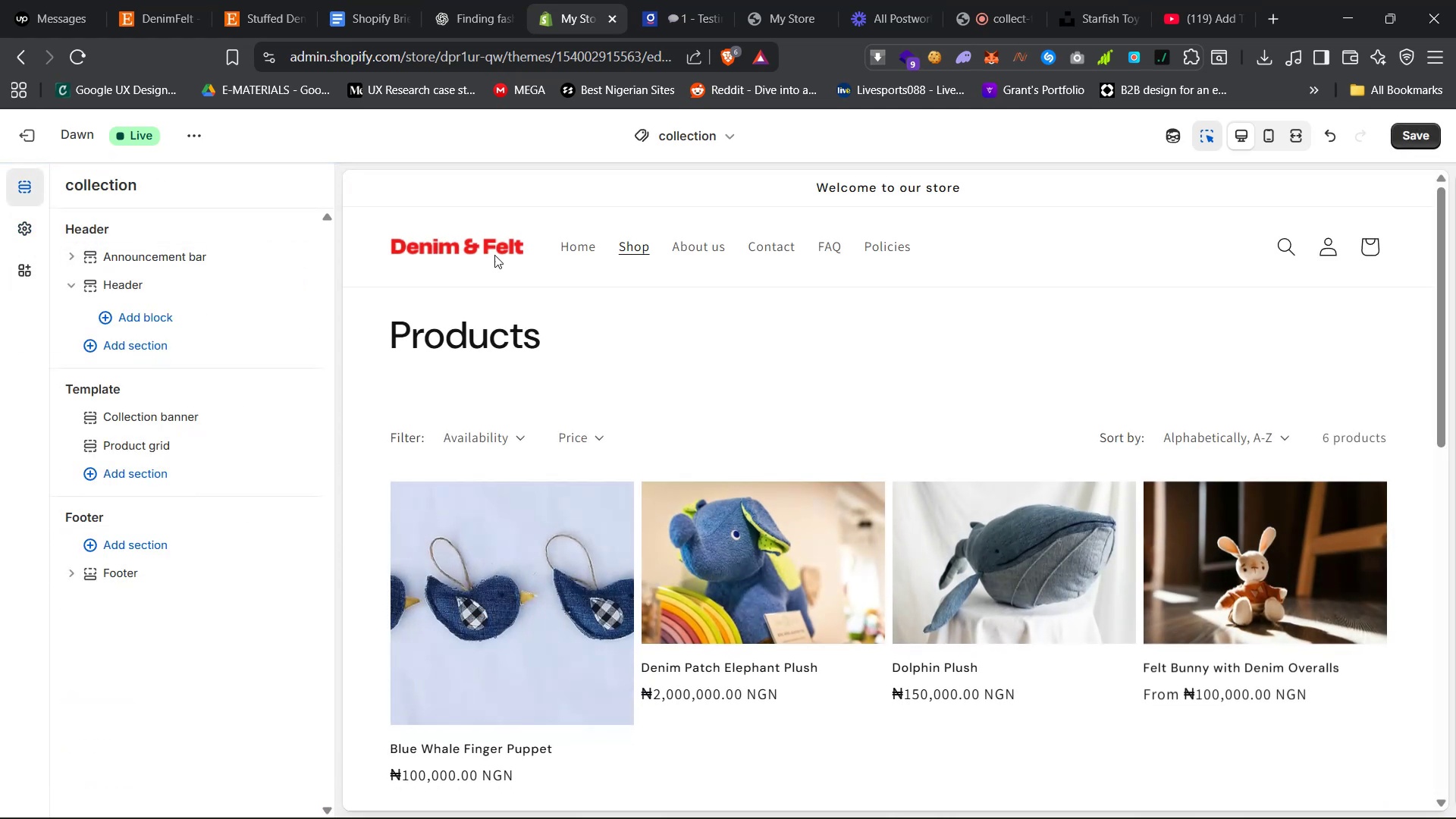 
left_click([577, 251])
 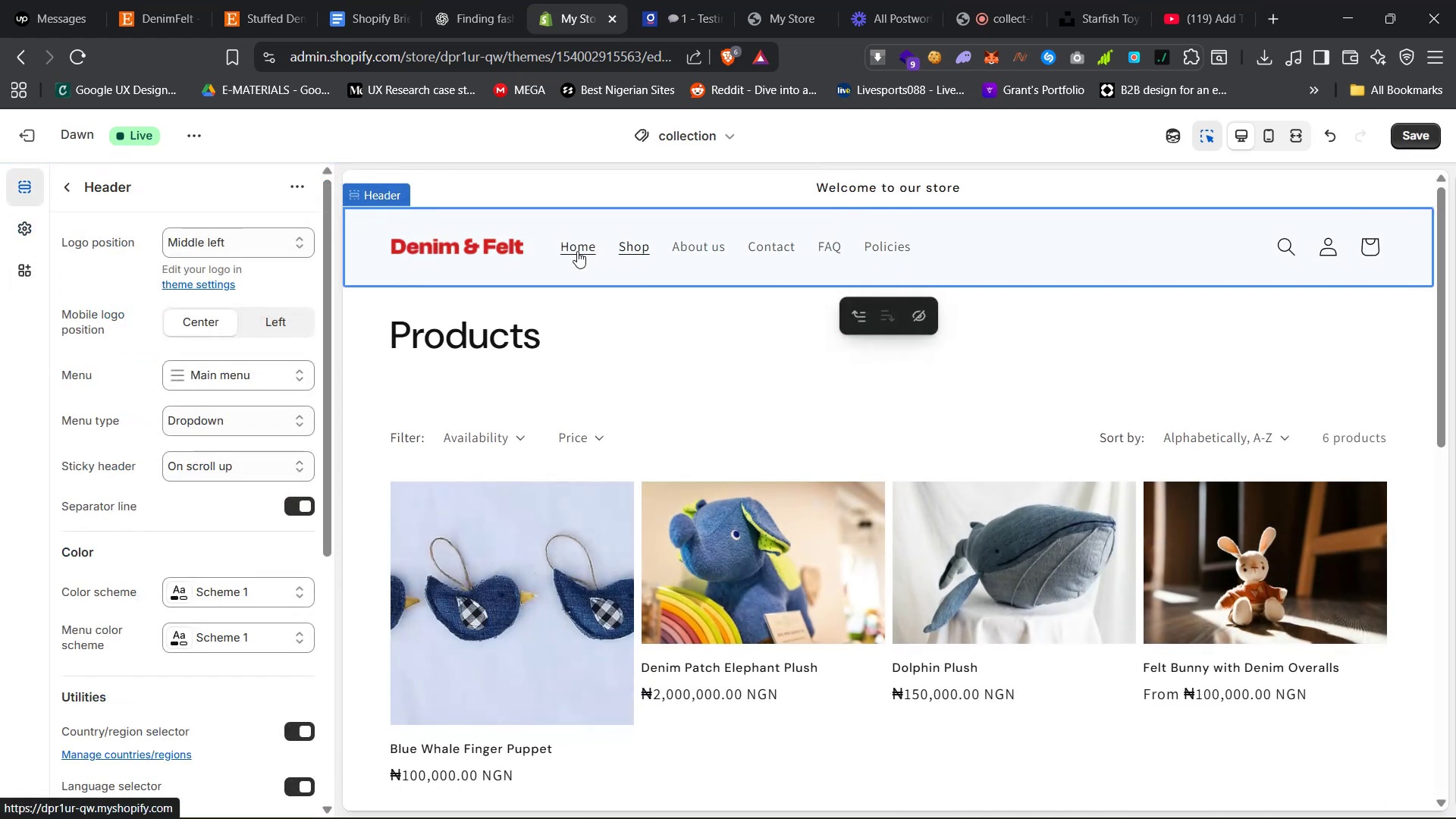 
left_click([577, 251])
 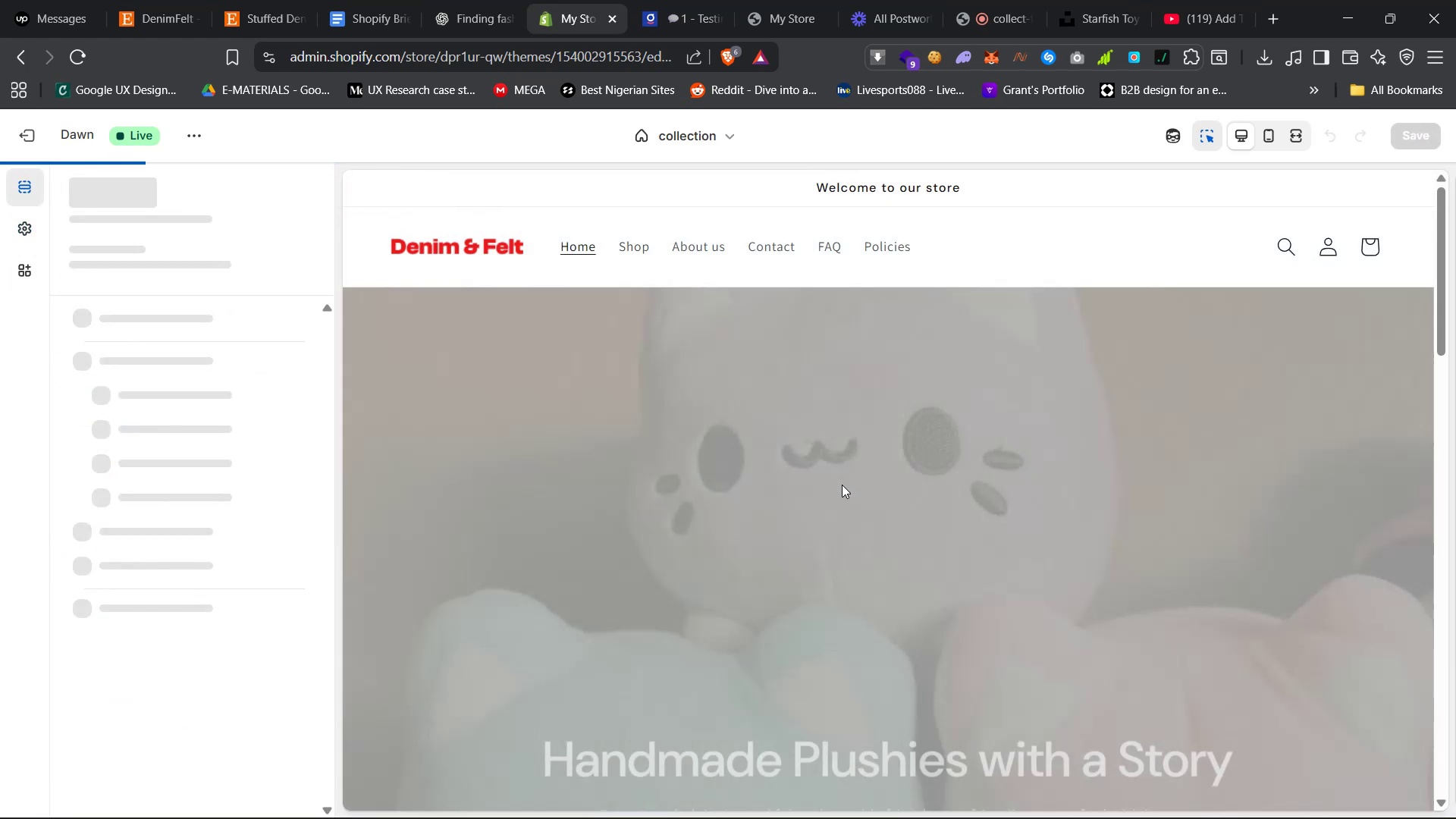 
scroll: coordinate [840, 488], scroll_direction: down, amount: 12.0
 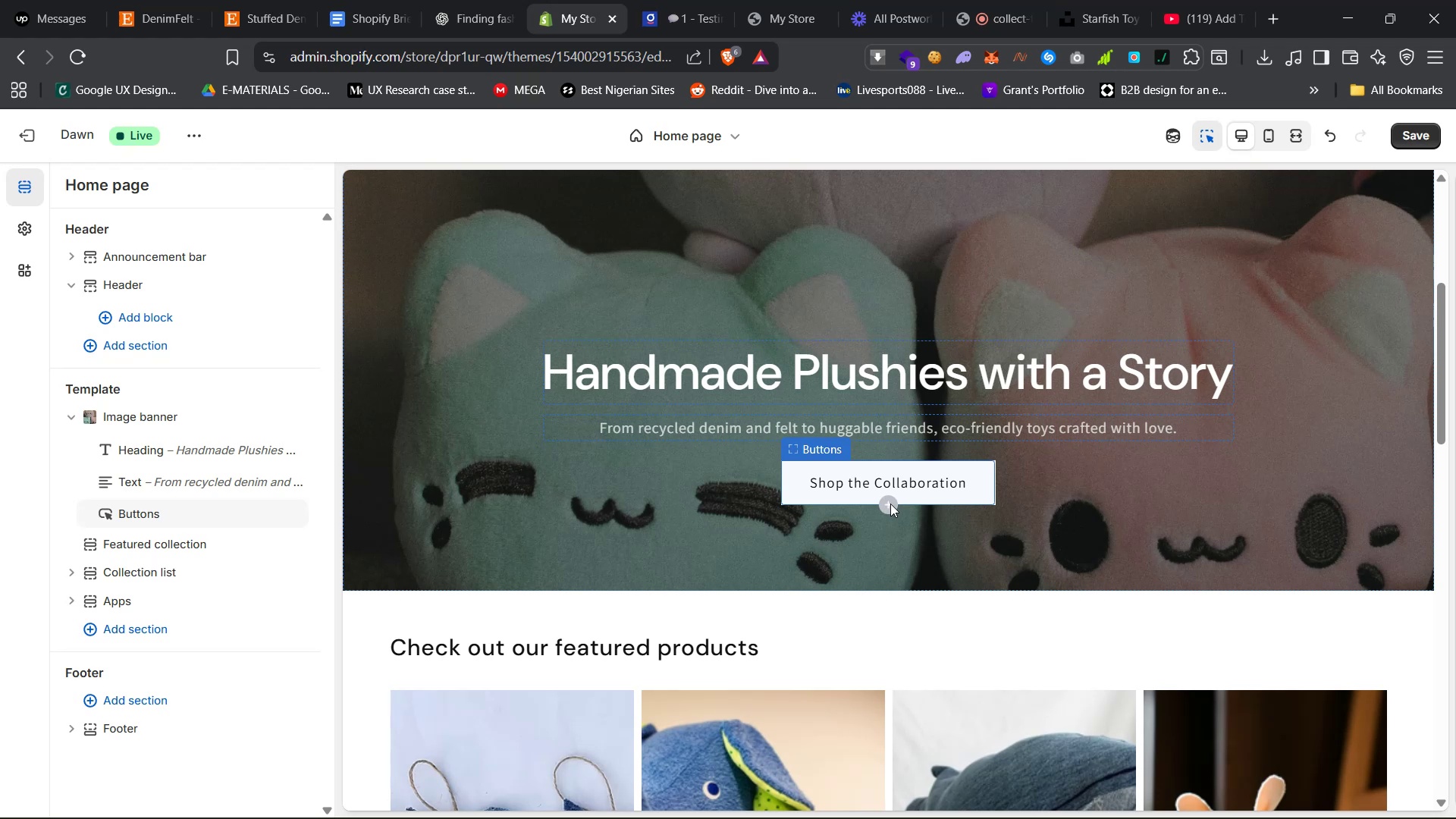 
left_click([890, 504])
 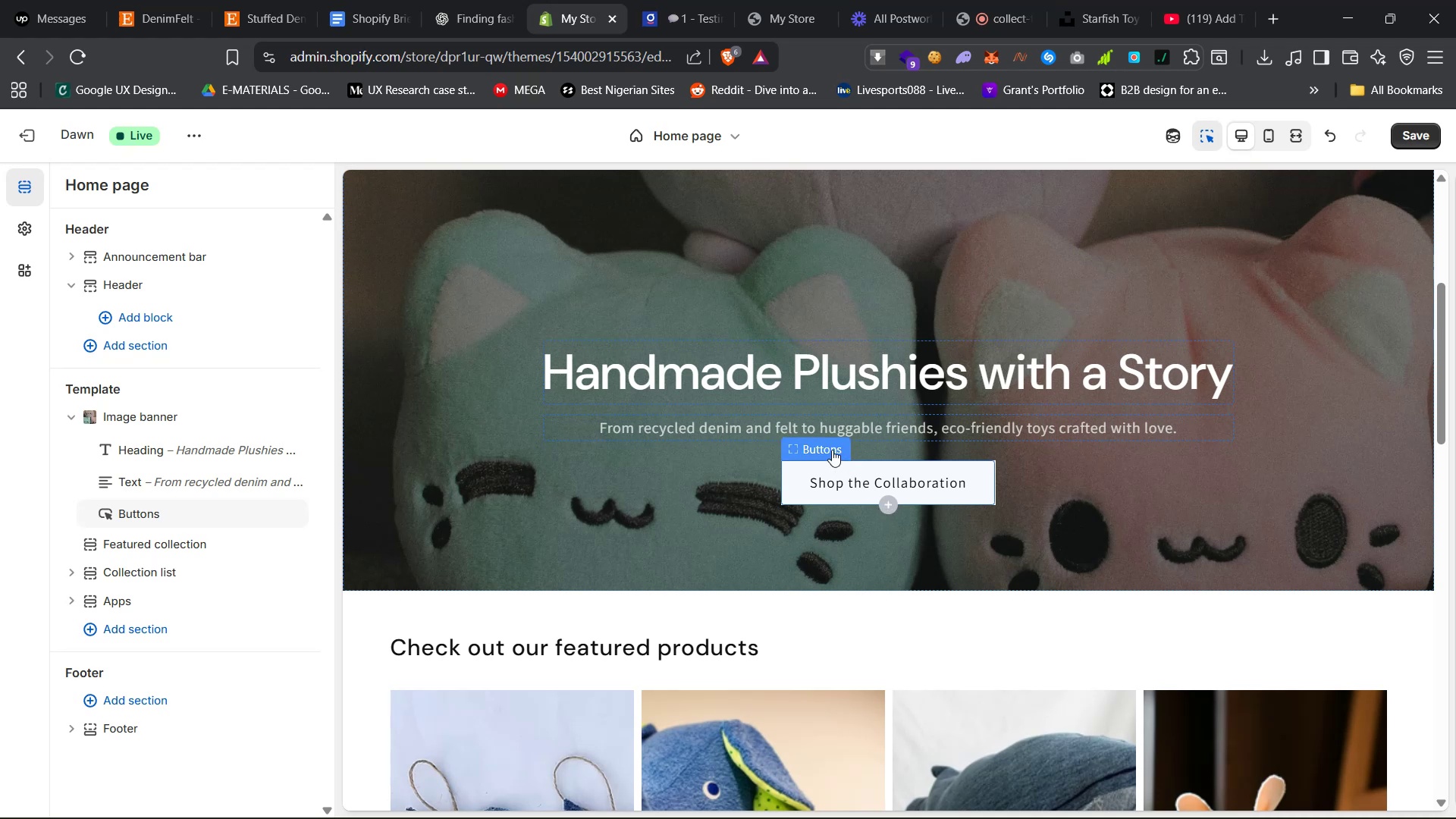 
left_click([832, 450])
 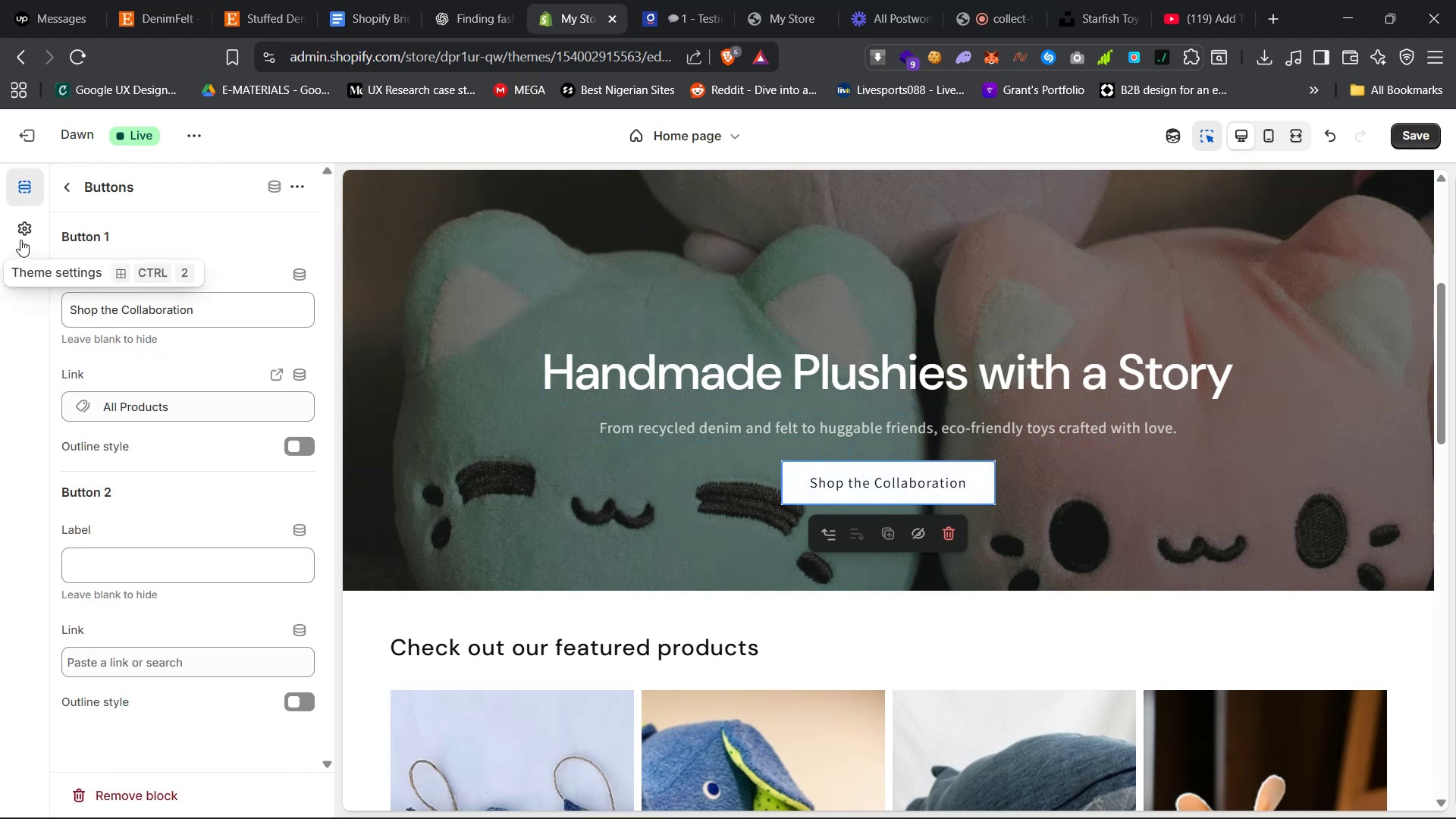 
left_click([23, 234])
 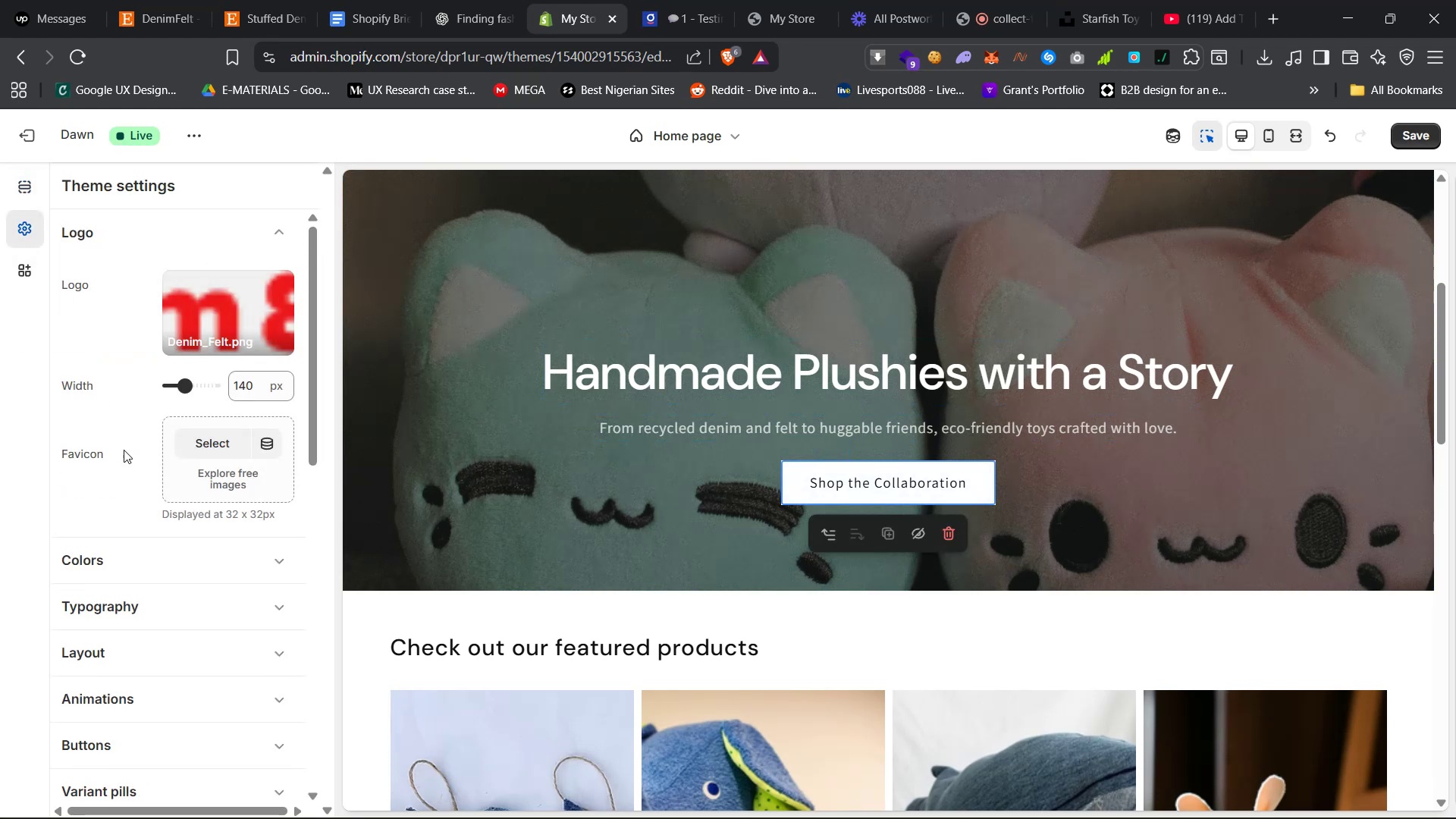 
scroll: coordinate [167, 520], scroll_direction: down, amount: 7.0
 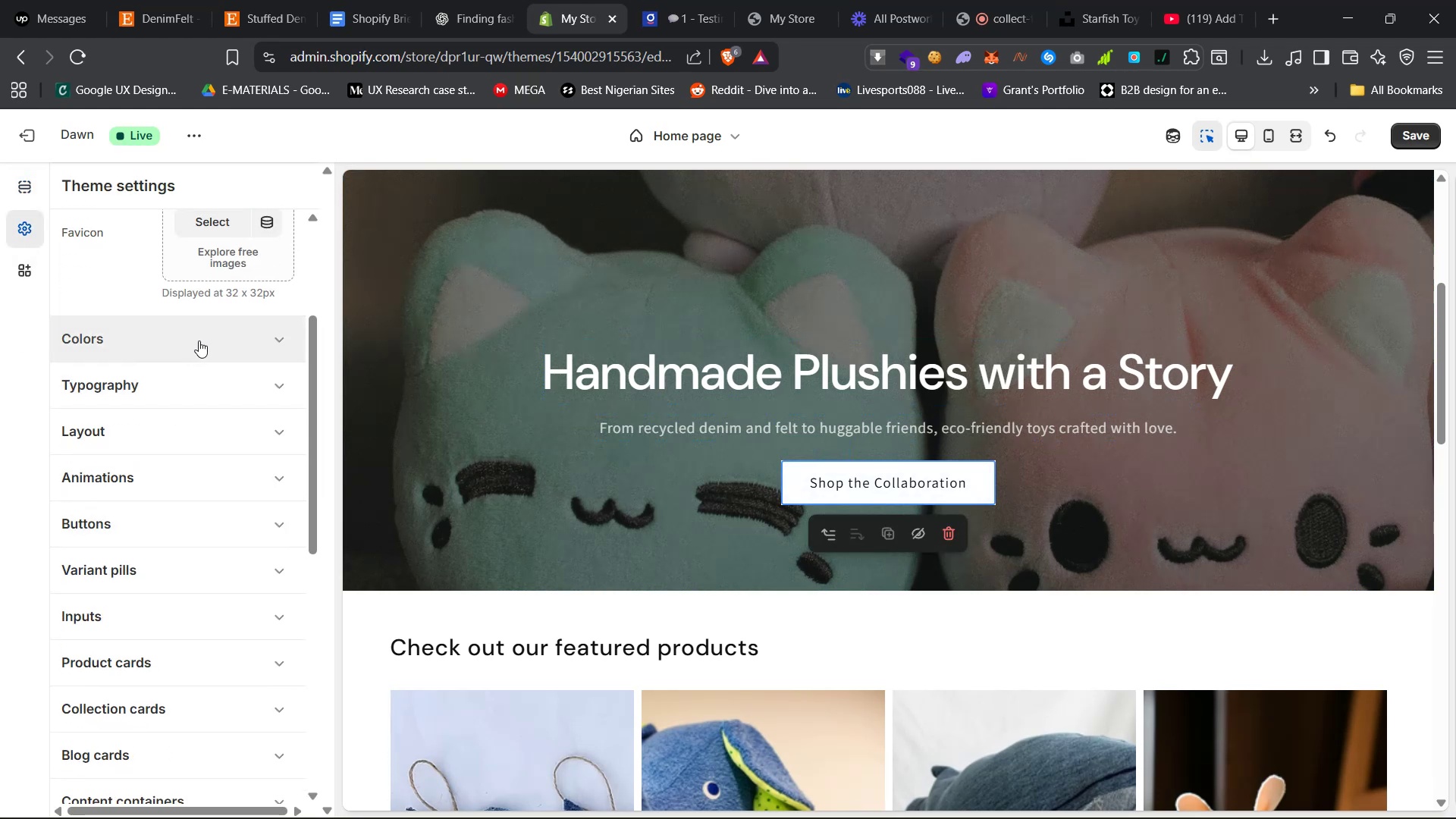 
left_click([199, 340])
 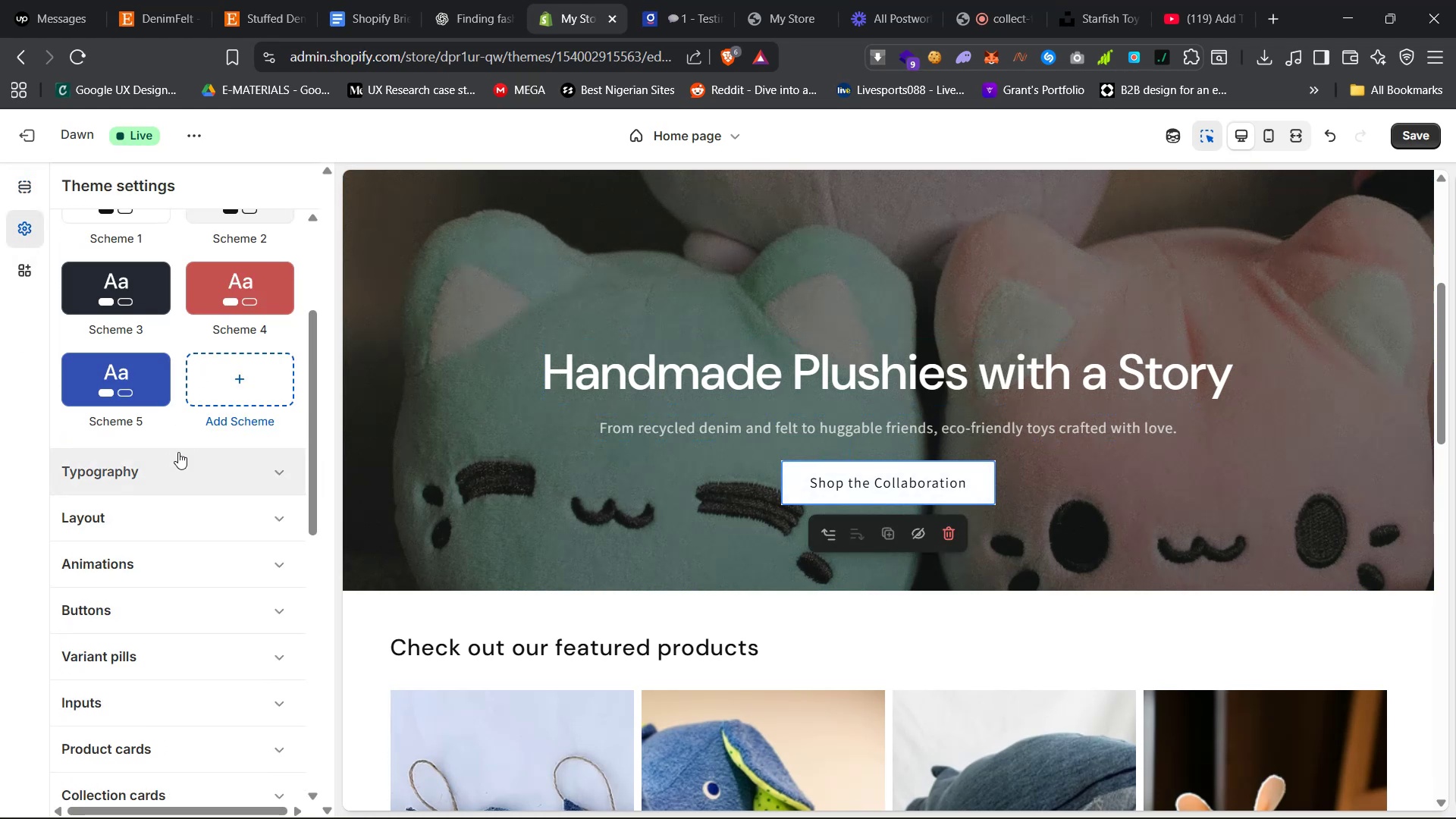 
scroll: coordinate [166, 438], scroll_direction: up, amount: 12.0
 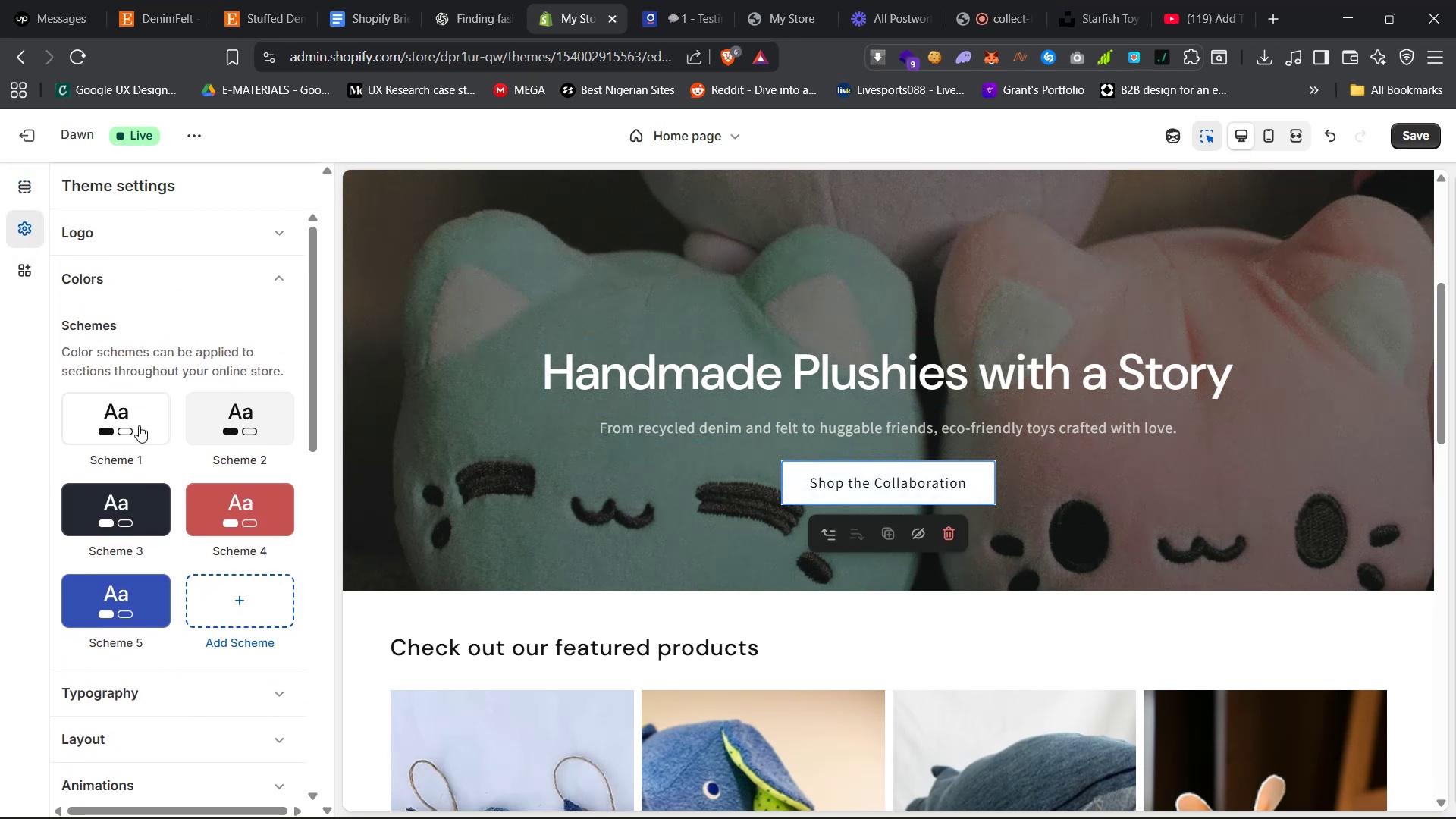 
left_click([227, 428])
 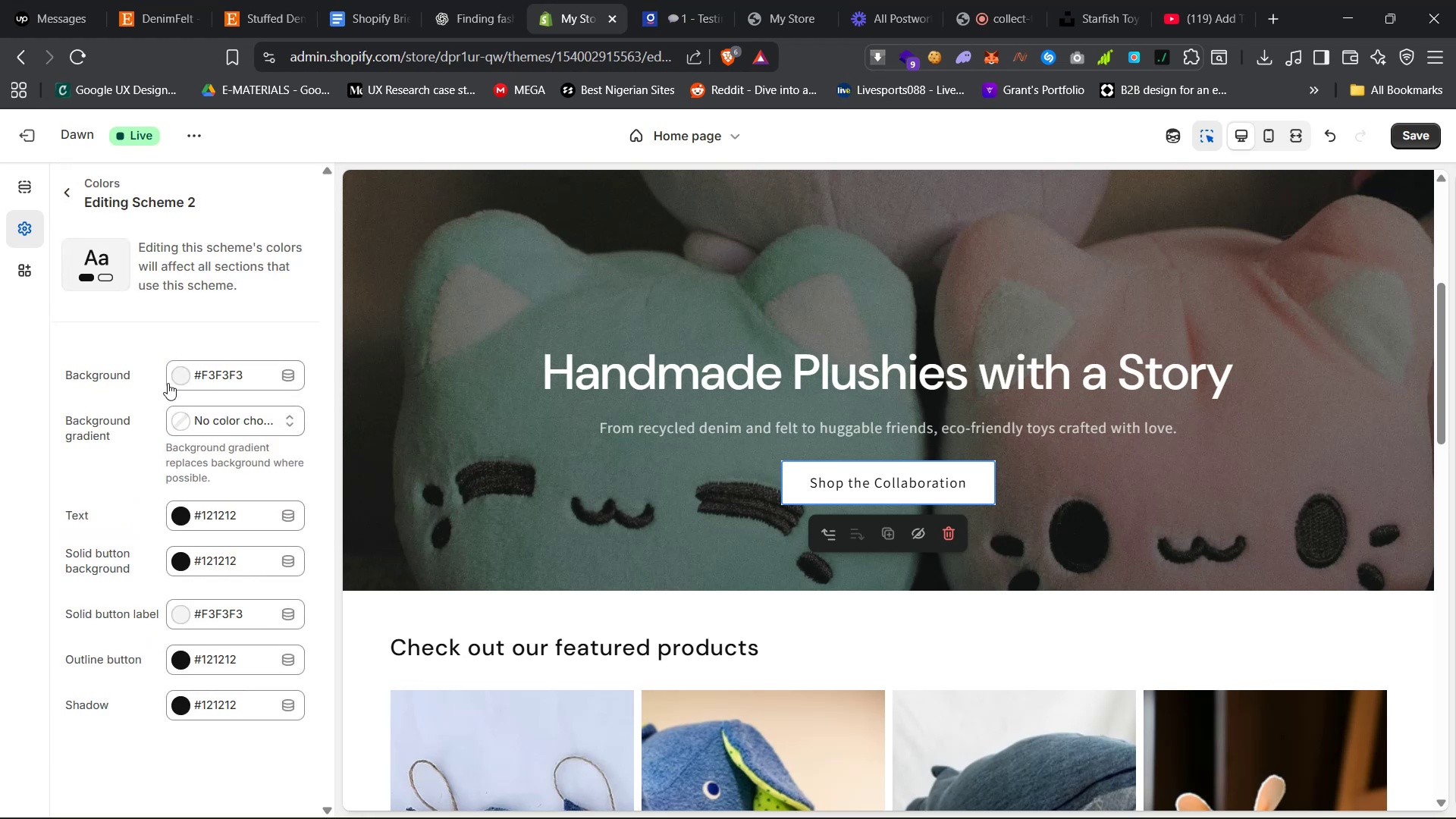 
left_click([181, 372])
 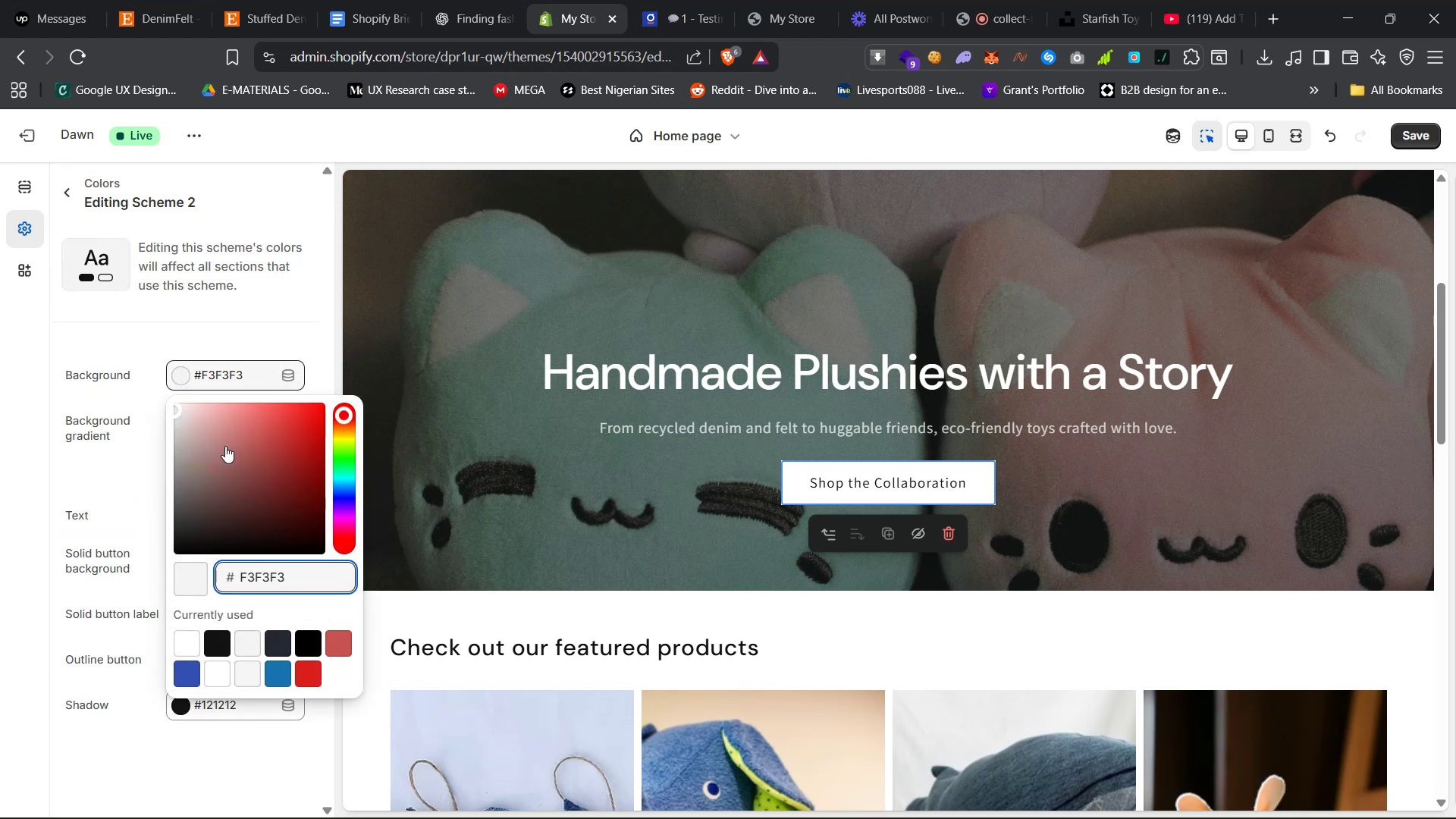 
left_click_drag(start_coordinate=[255, 435], to_coordinate=[290, 491])
 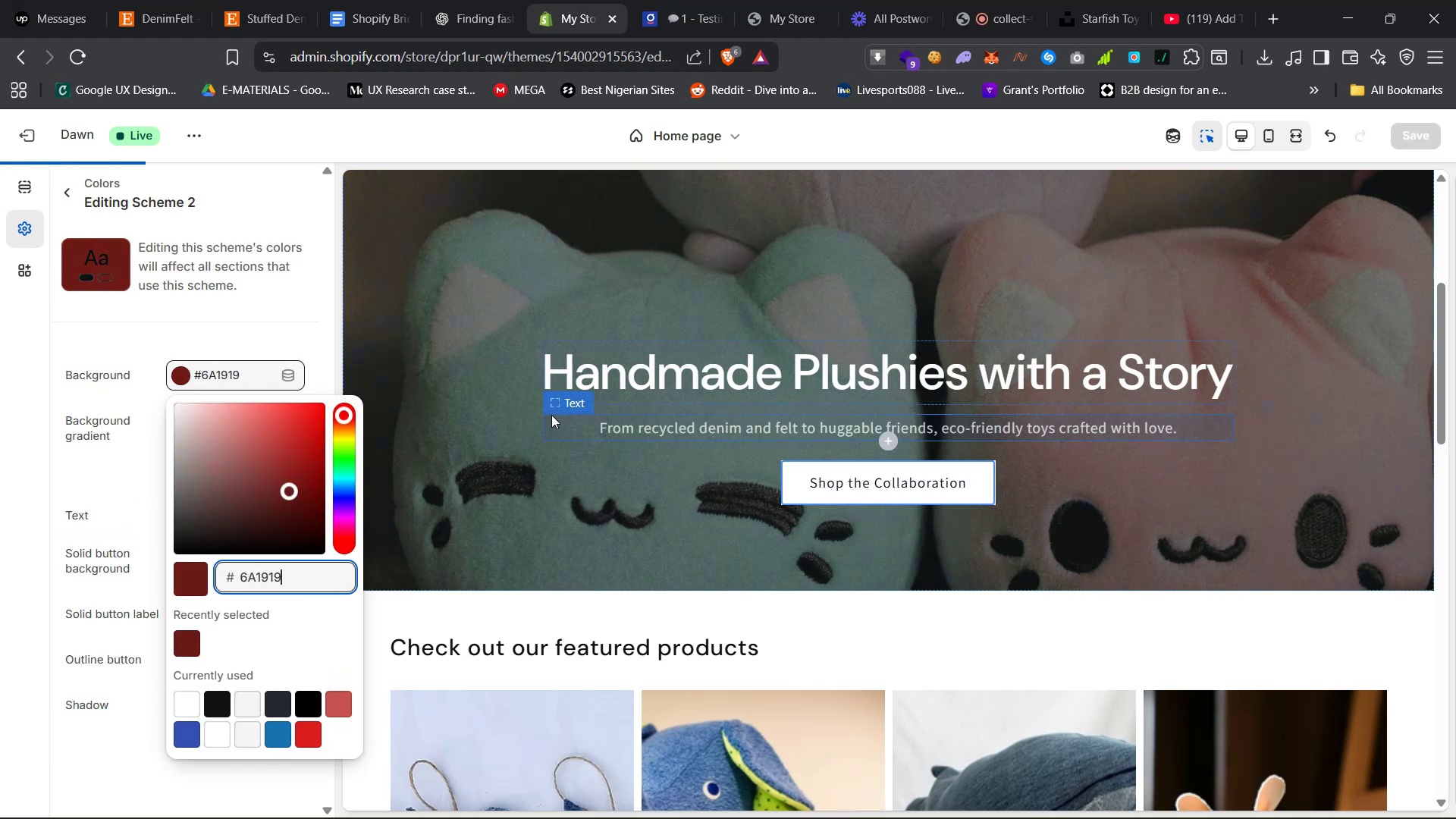 
scroll: coordinate [516, 464], scroll_direction: up, amount: 18.0
 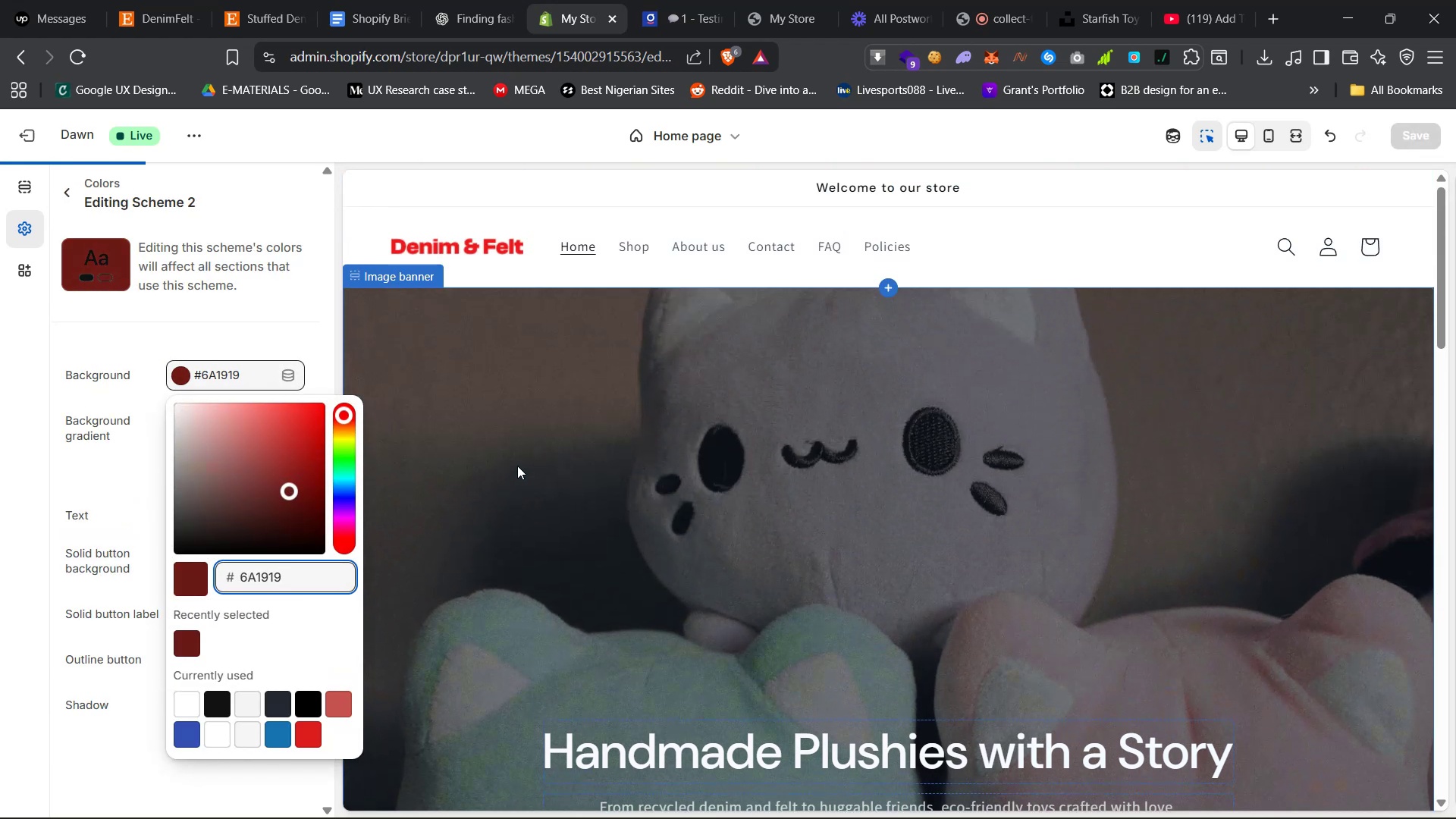 
scroll: coordinate [517, 466], scroll_direction: none, amount: 0.0
 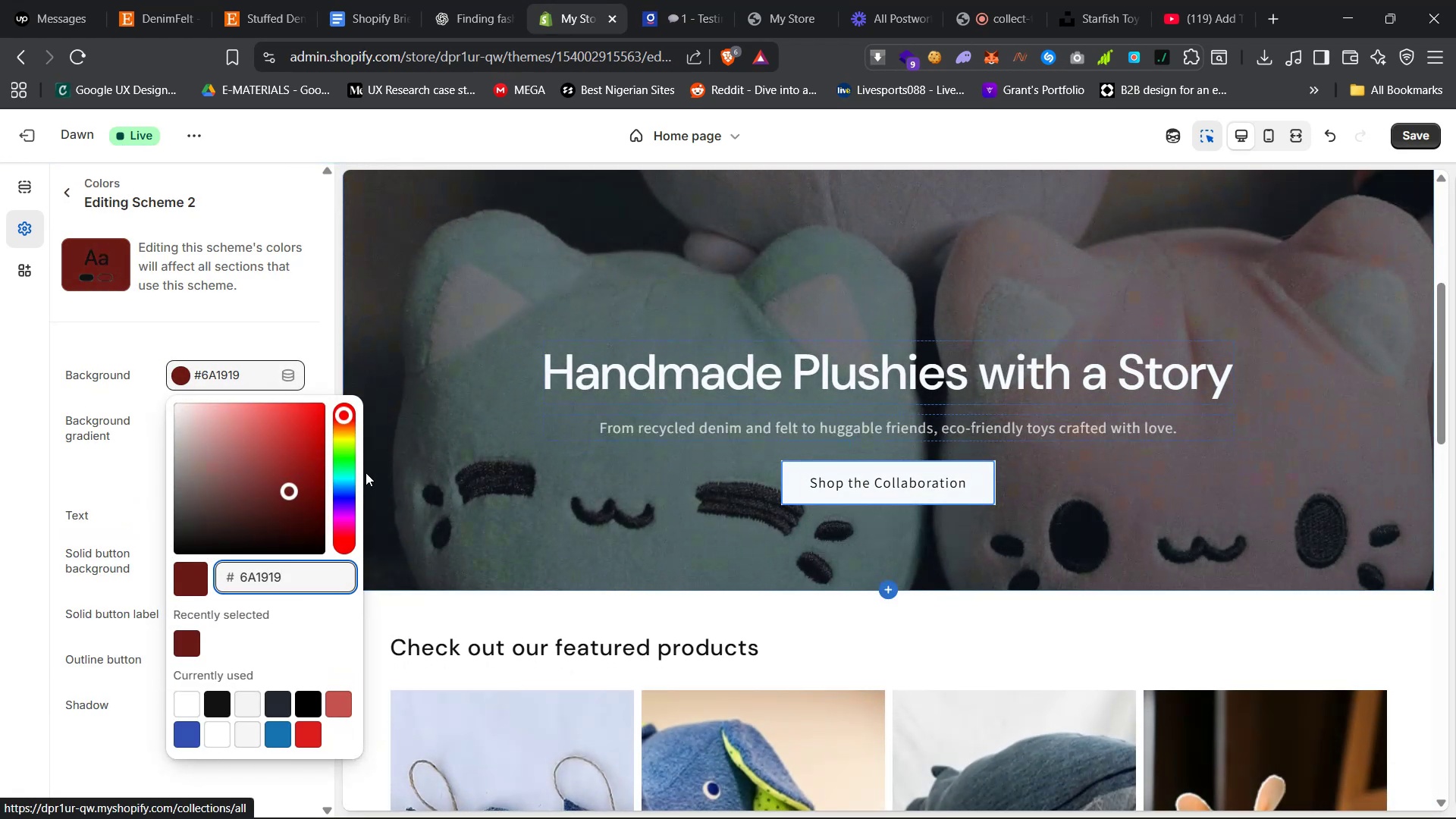 
left_click_drag(start_coordinate=[285, 482], to_coordinate=[242, 438])
 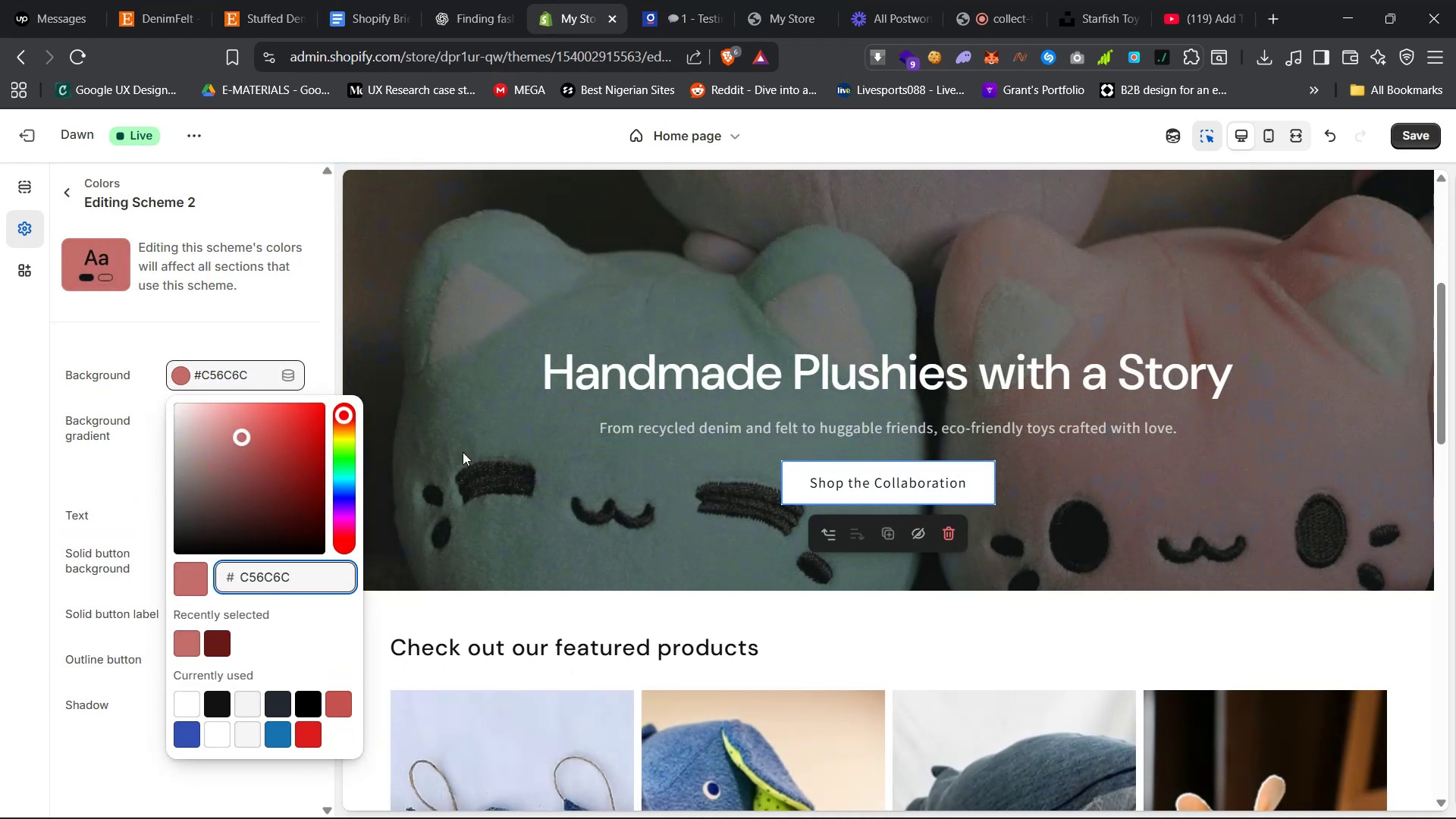 
scroll: coordinate [512, 485], scroll_direction: up, amount: 8.0
 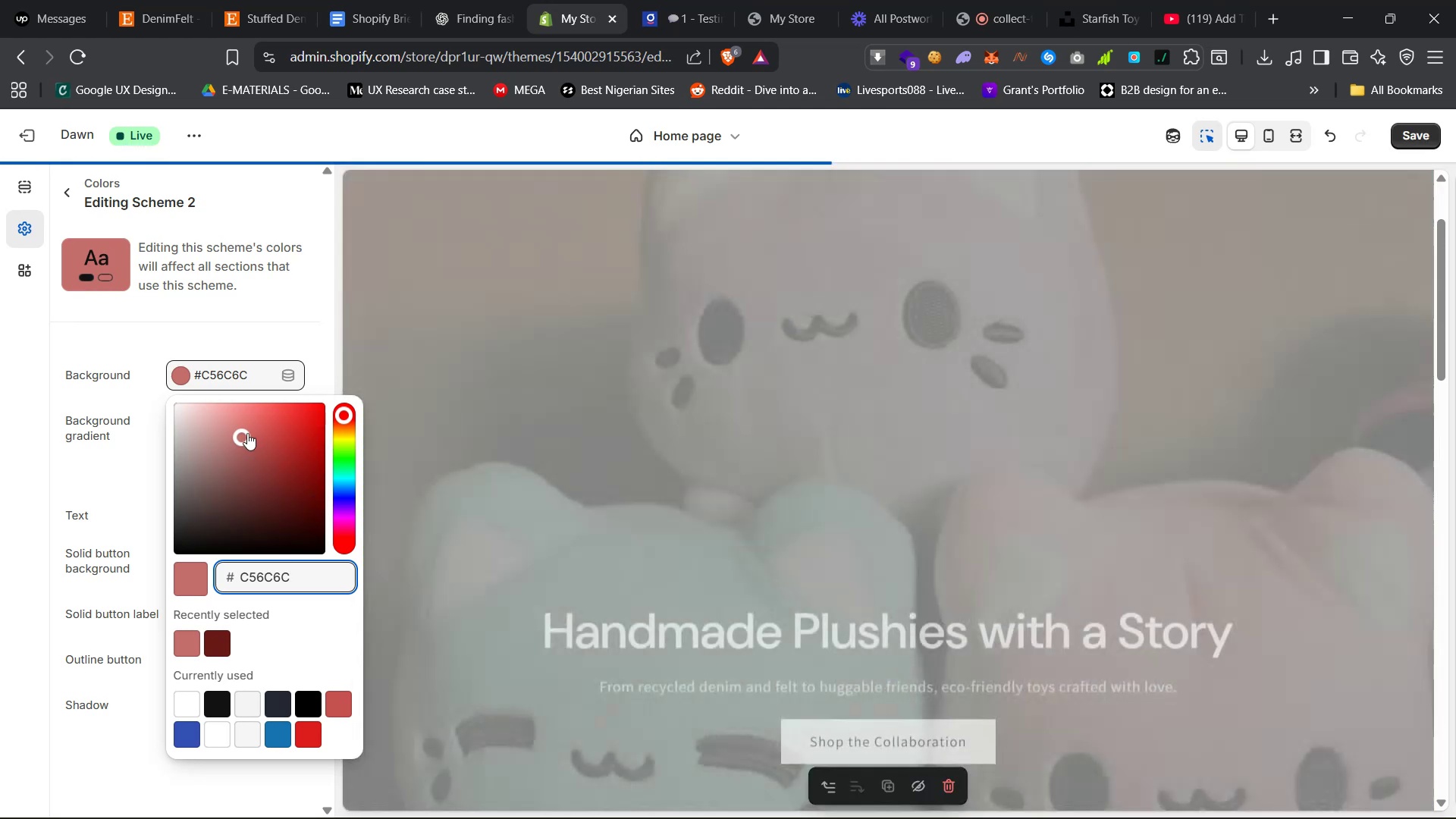 
left_click_drag(start_coordinate=[244, 431], to_coordinate=[289, 537])
 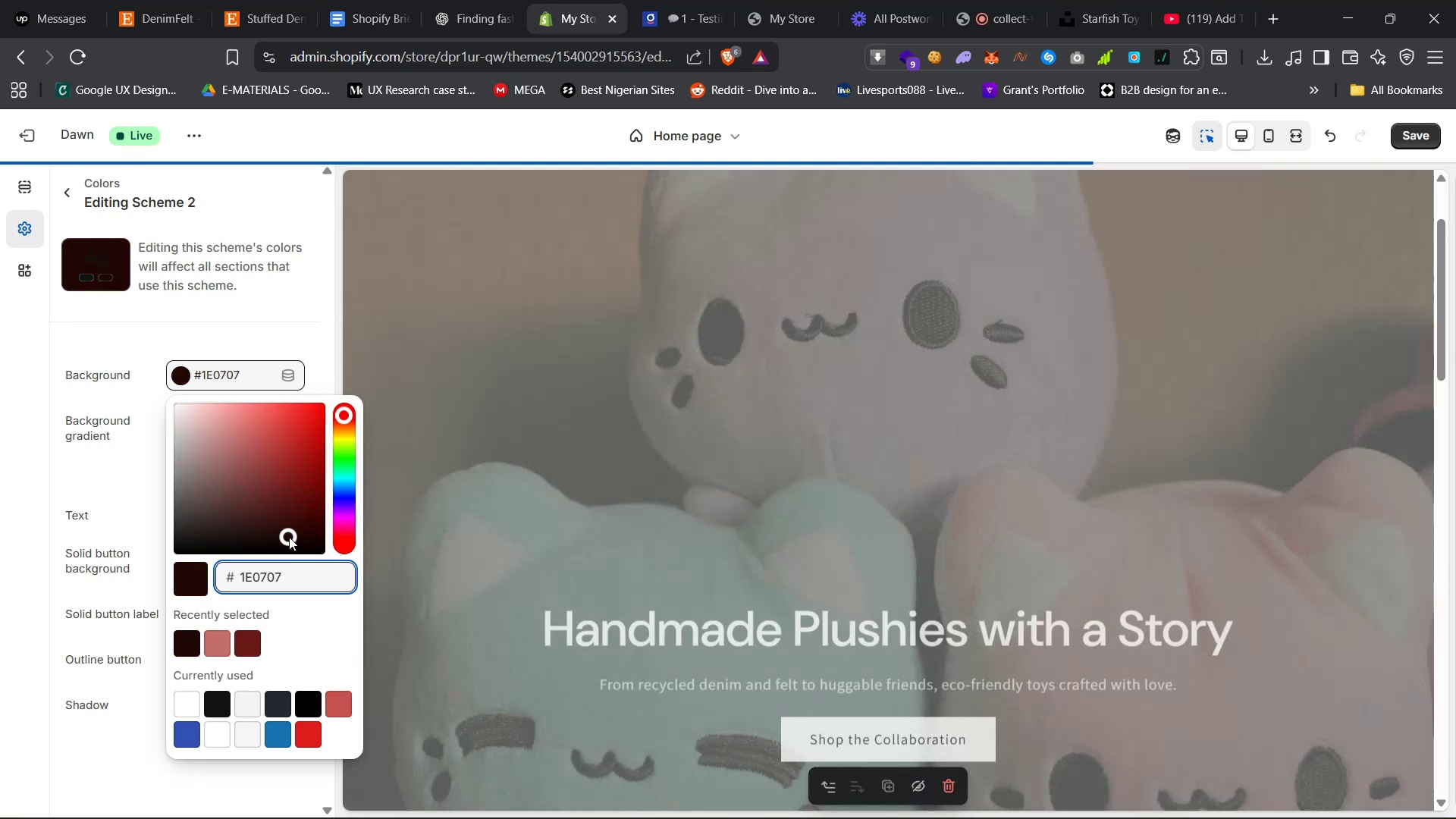 
scroll: coordinate [639, 589], scroll_direction: down, amount: 12.0
 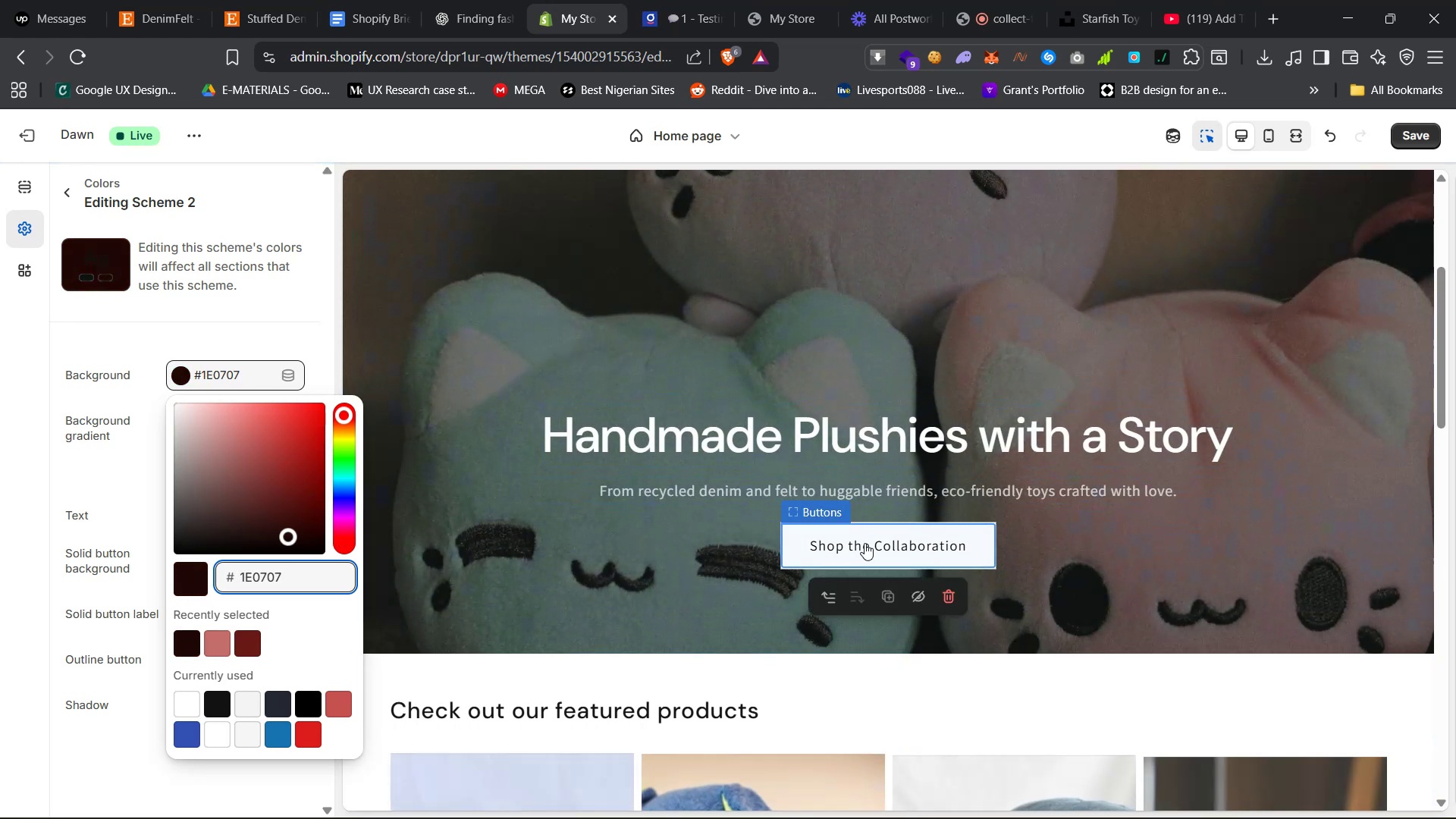 
left_click([865, 544])
 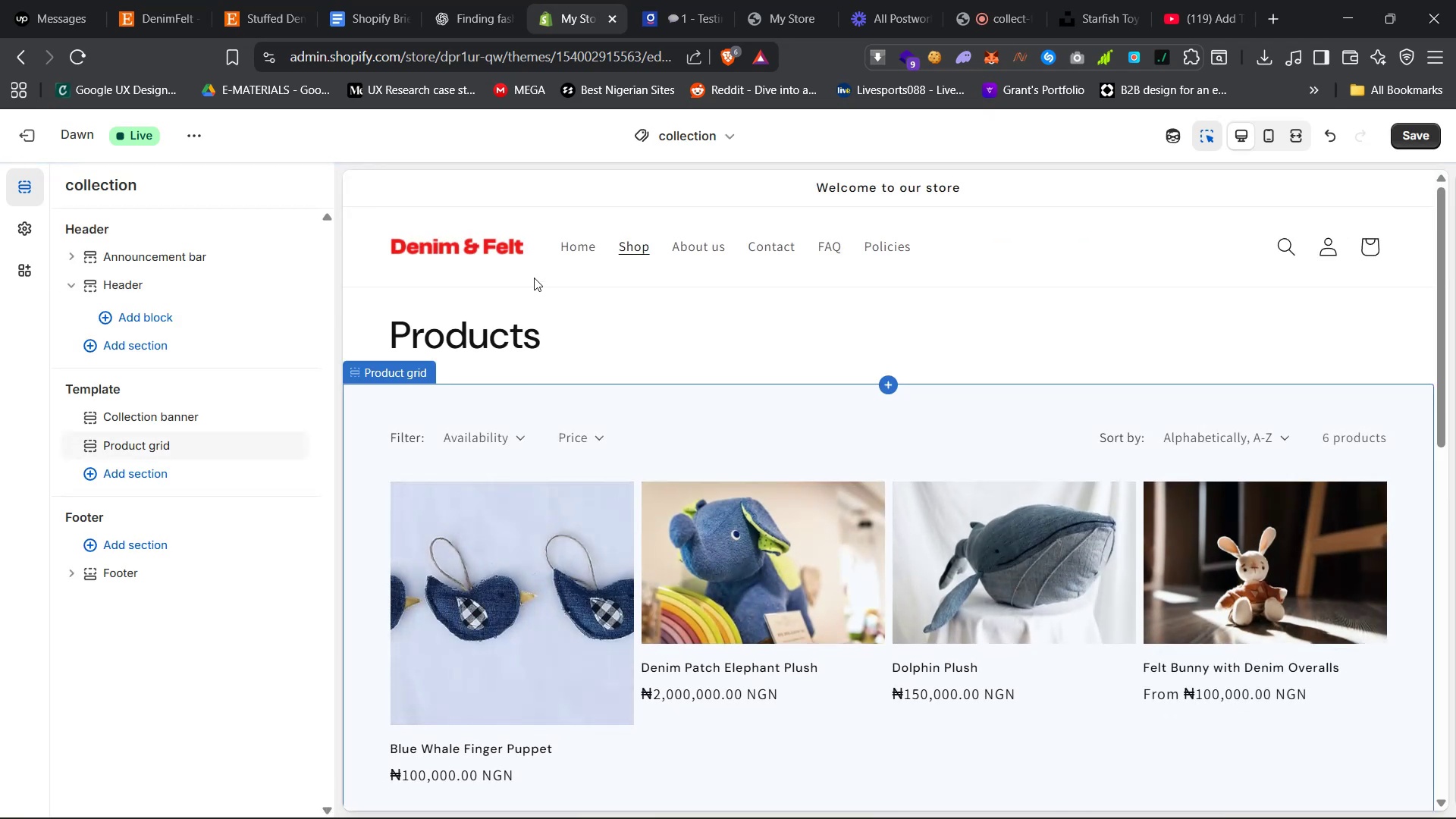 
left_click([572, 244])
 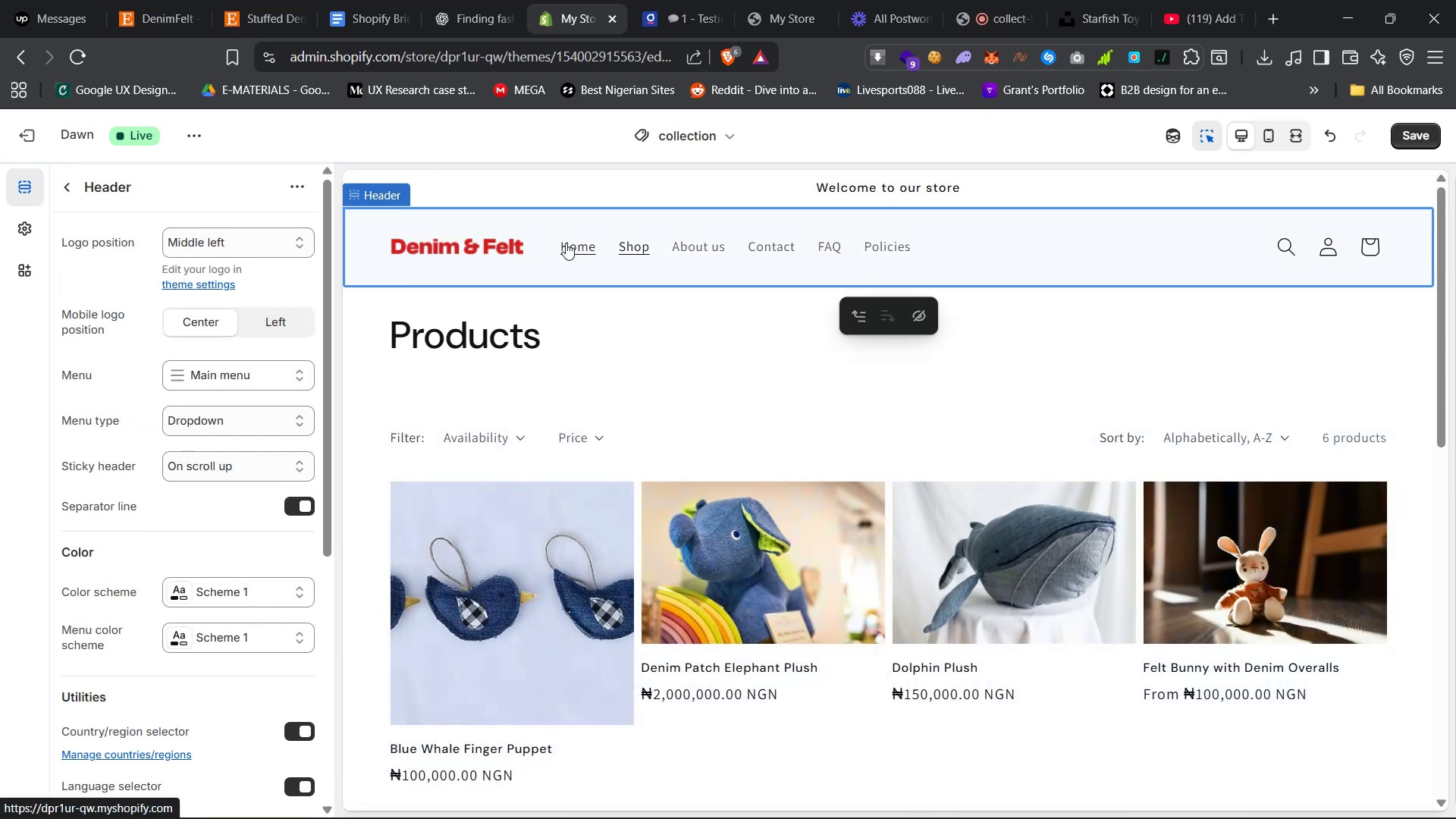 
left_click([565, 243])
 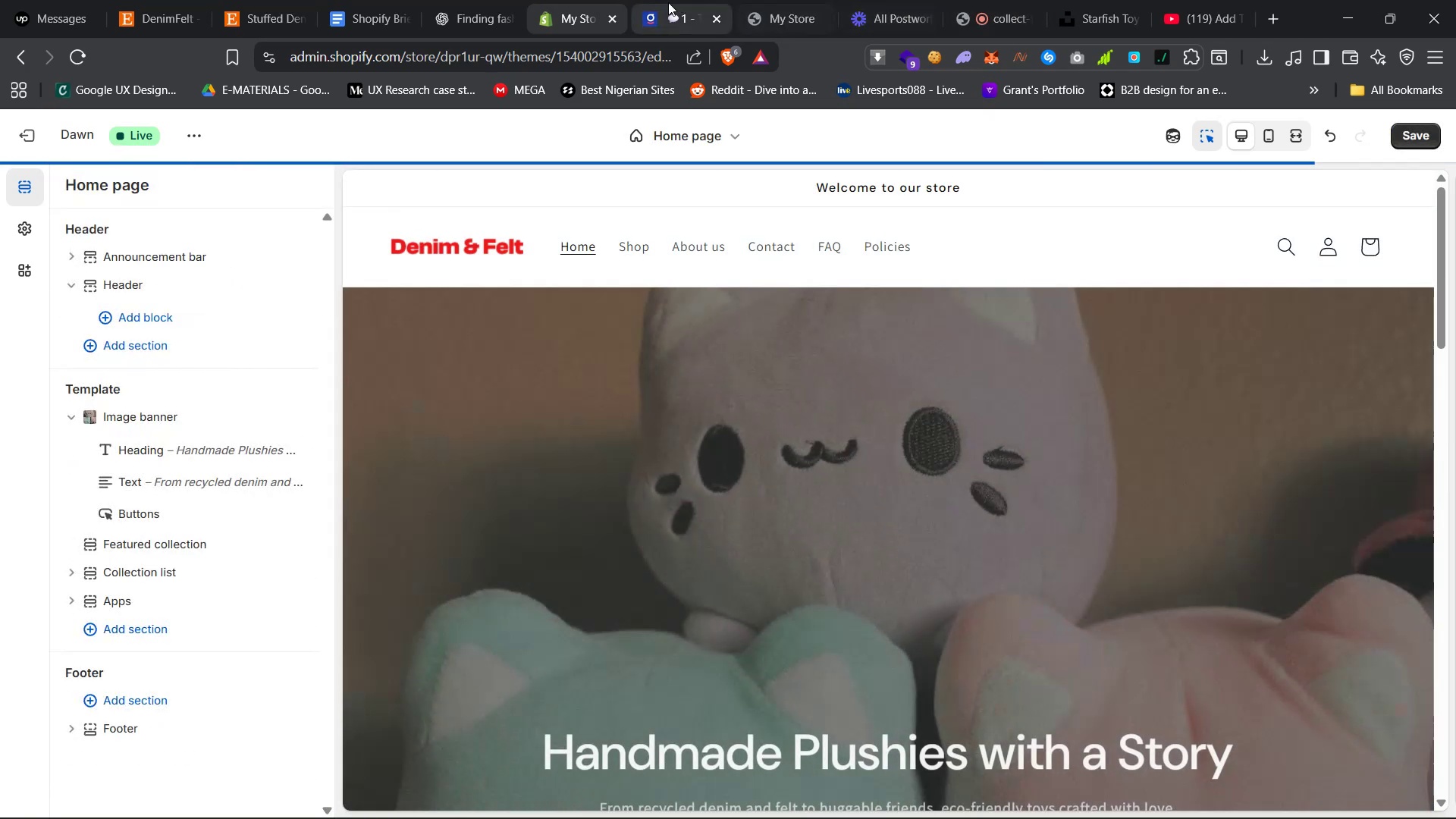 
scroll: coordinate [818, 507], scroll_direction: down, amount: 62.0
 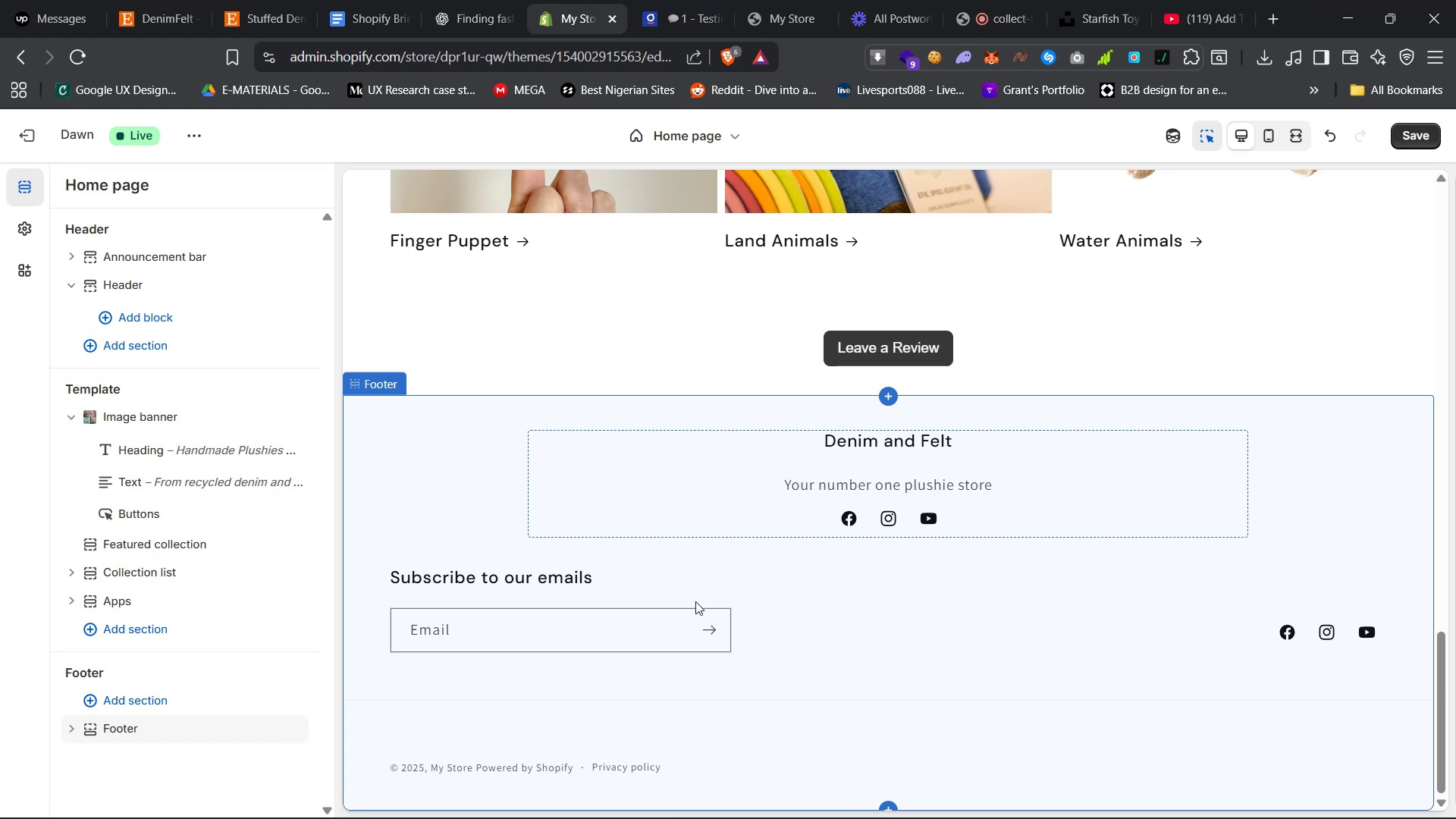 
left_click([783, 579])
 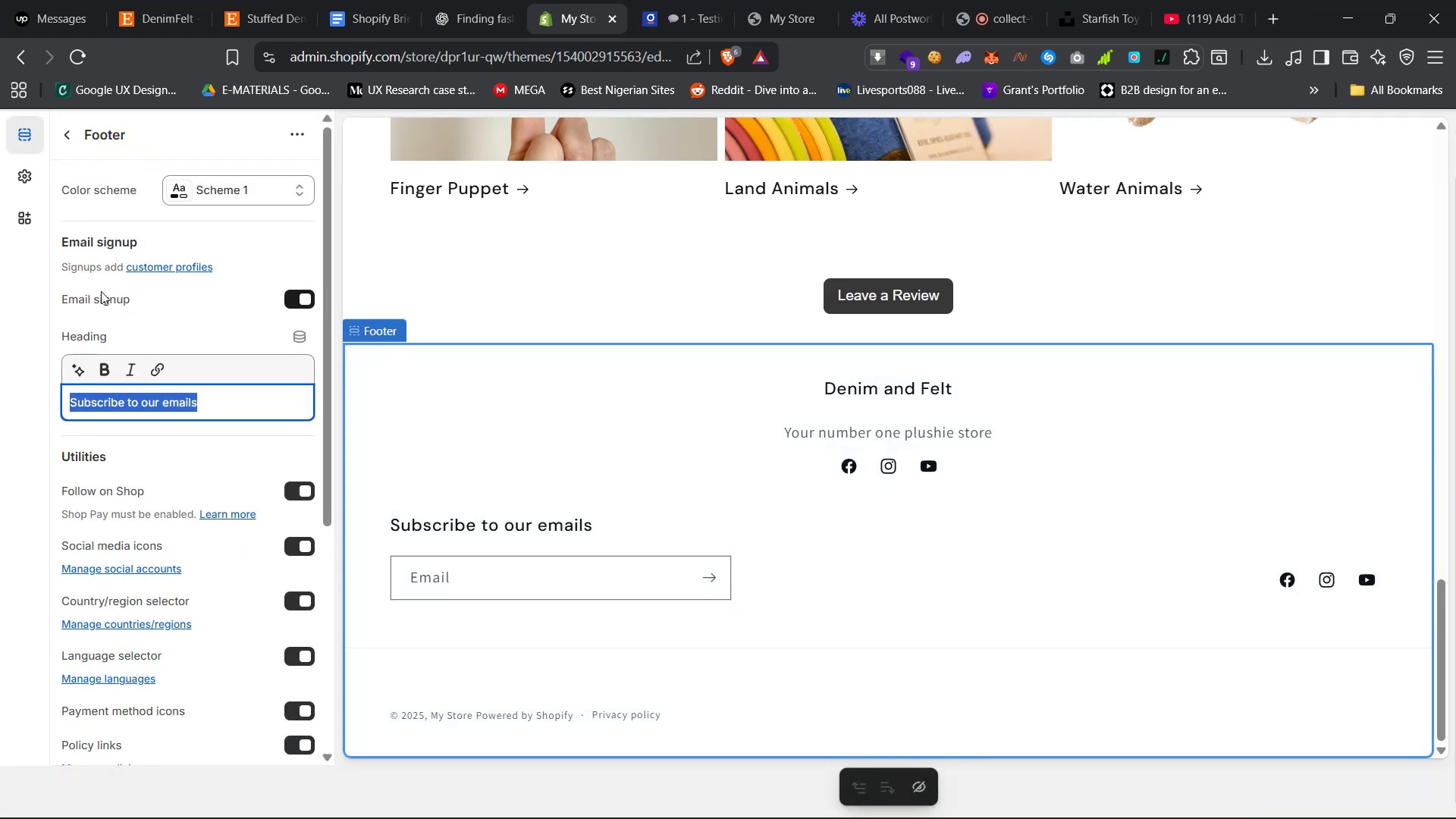 
left_click([240, 181])
 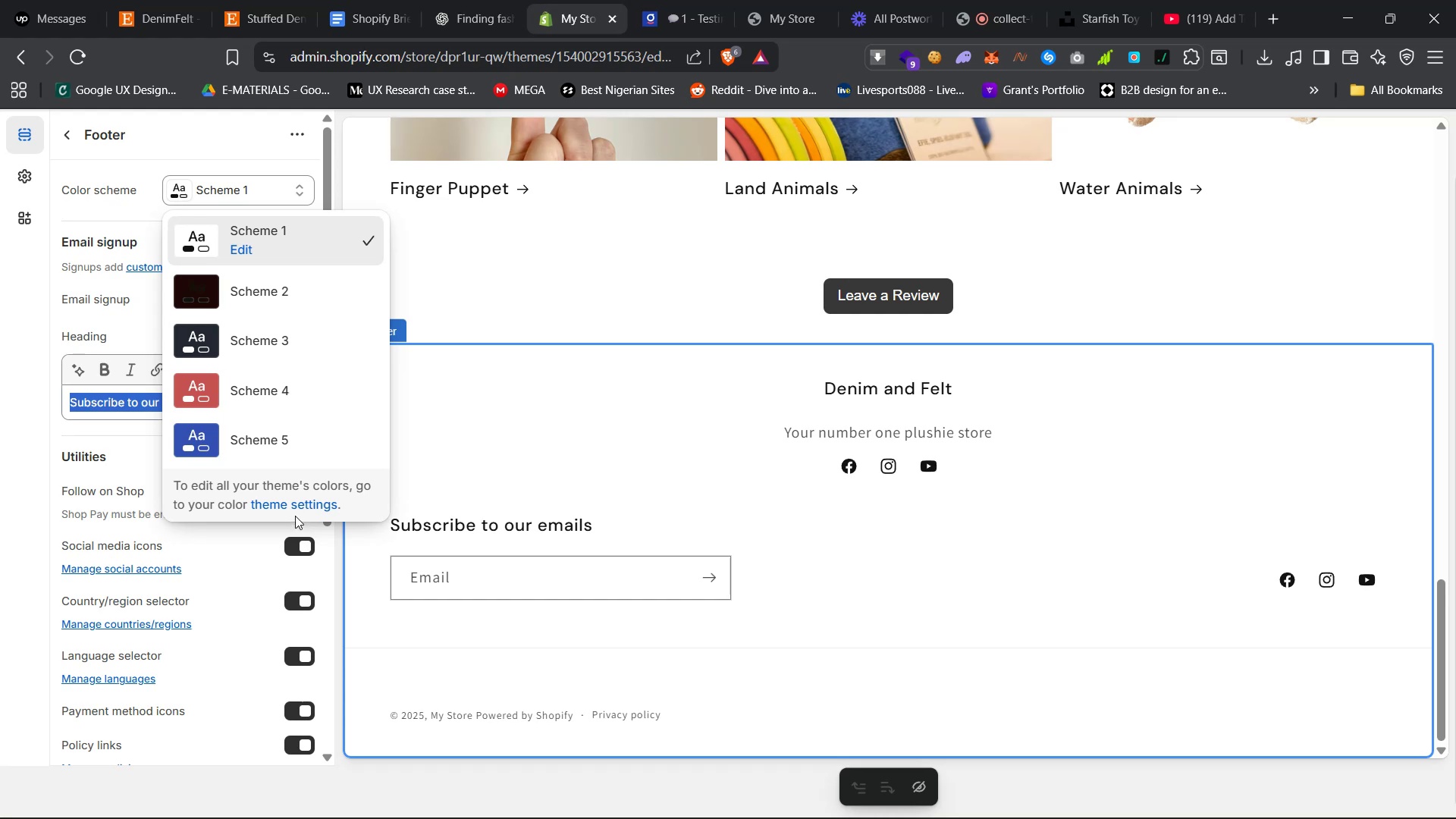 
left_click([296, 500])
 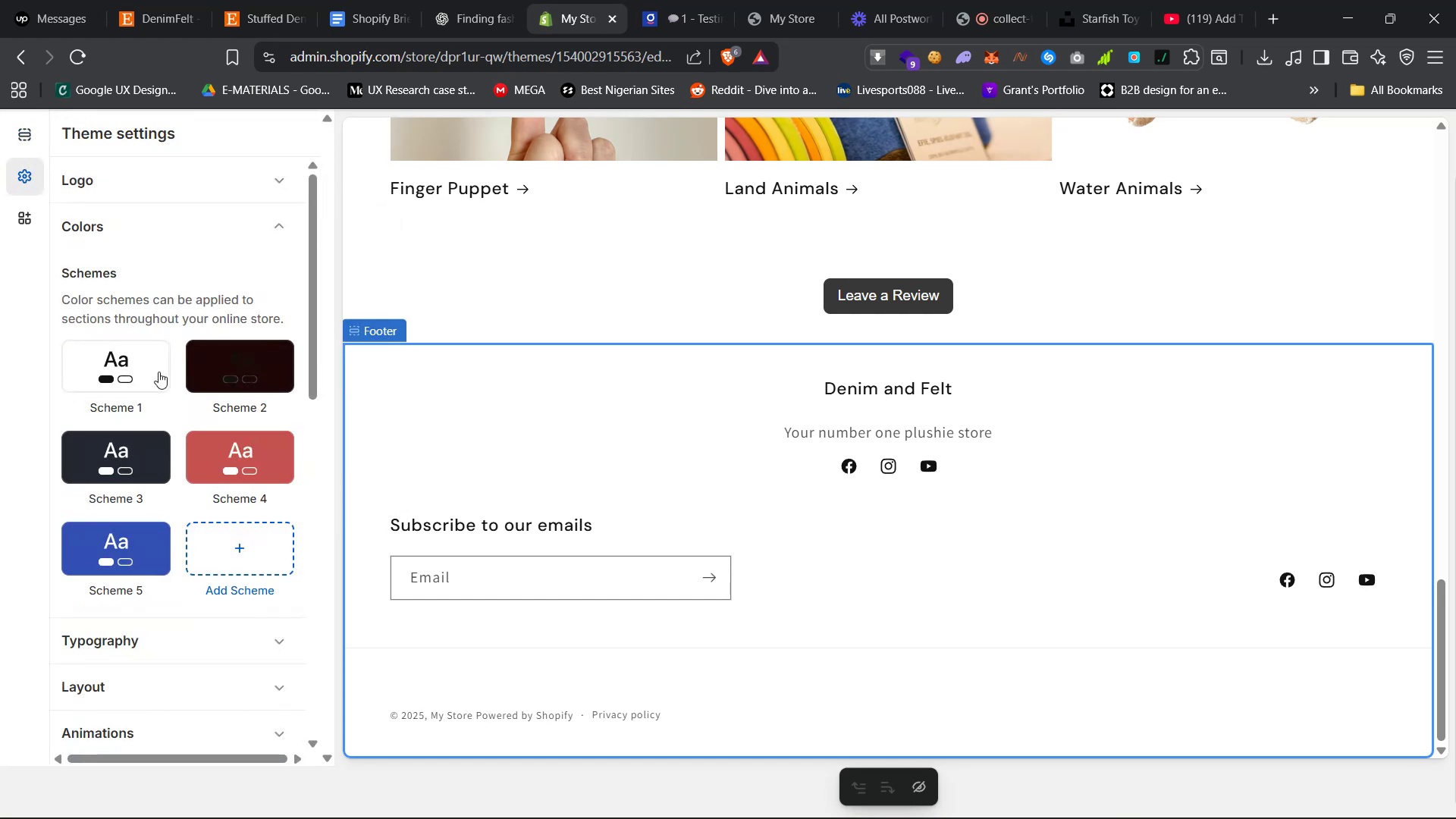 
left_click([124, 375])
 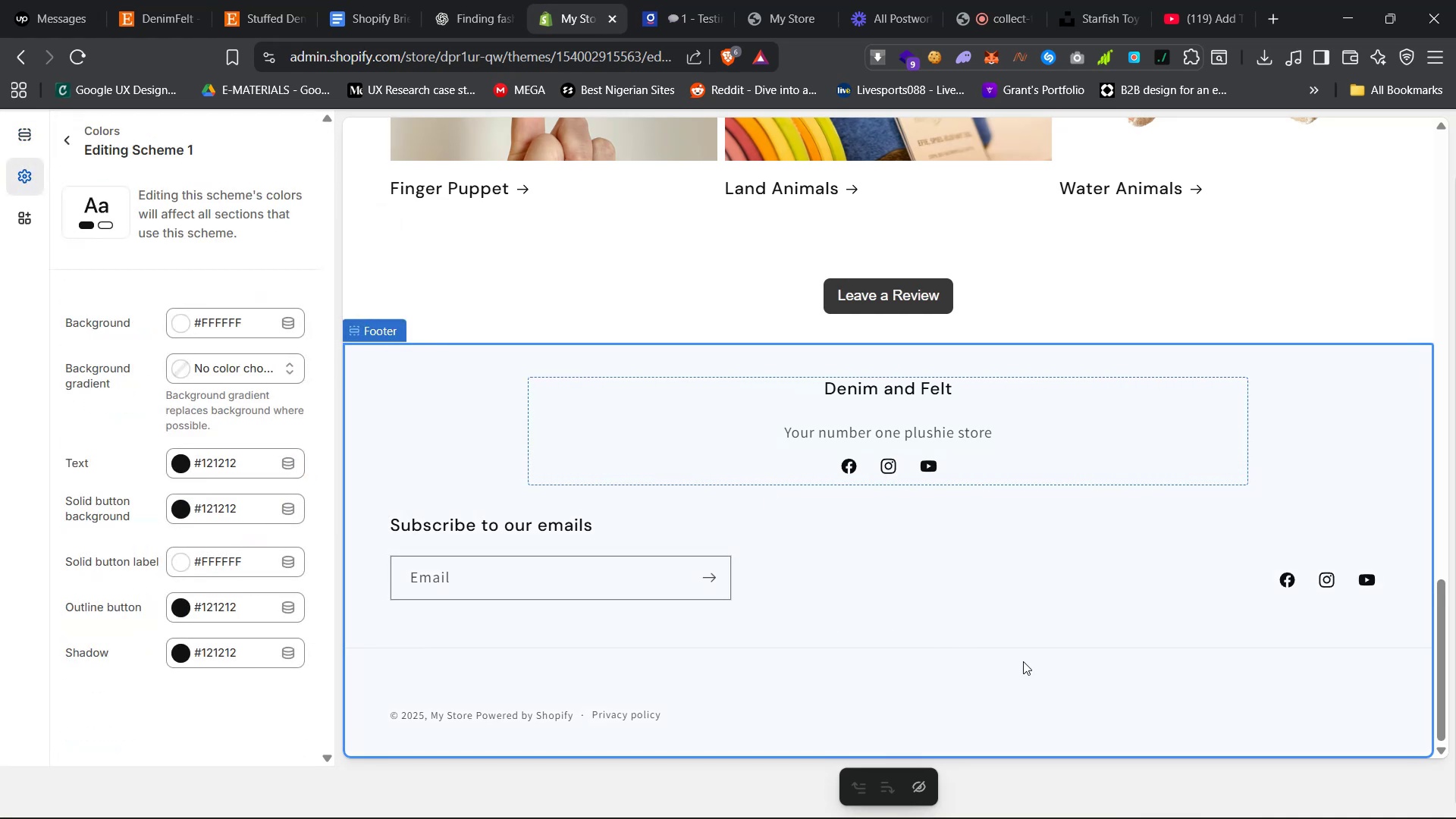 
left_click([944, 640])
 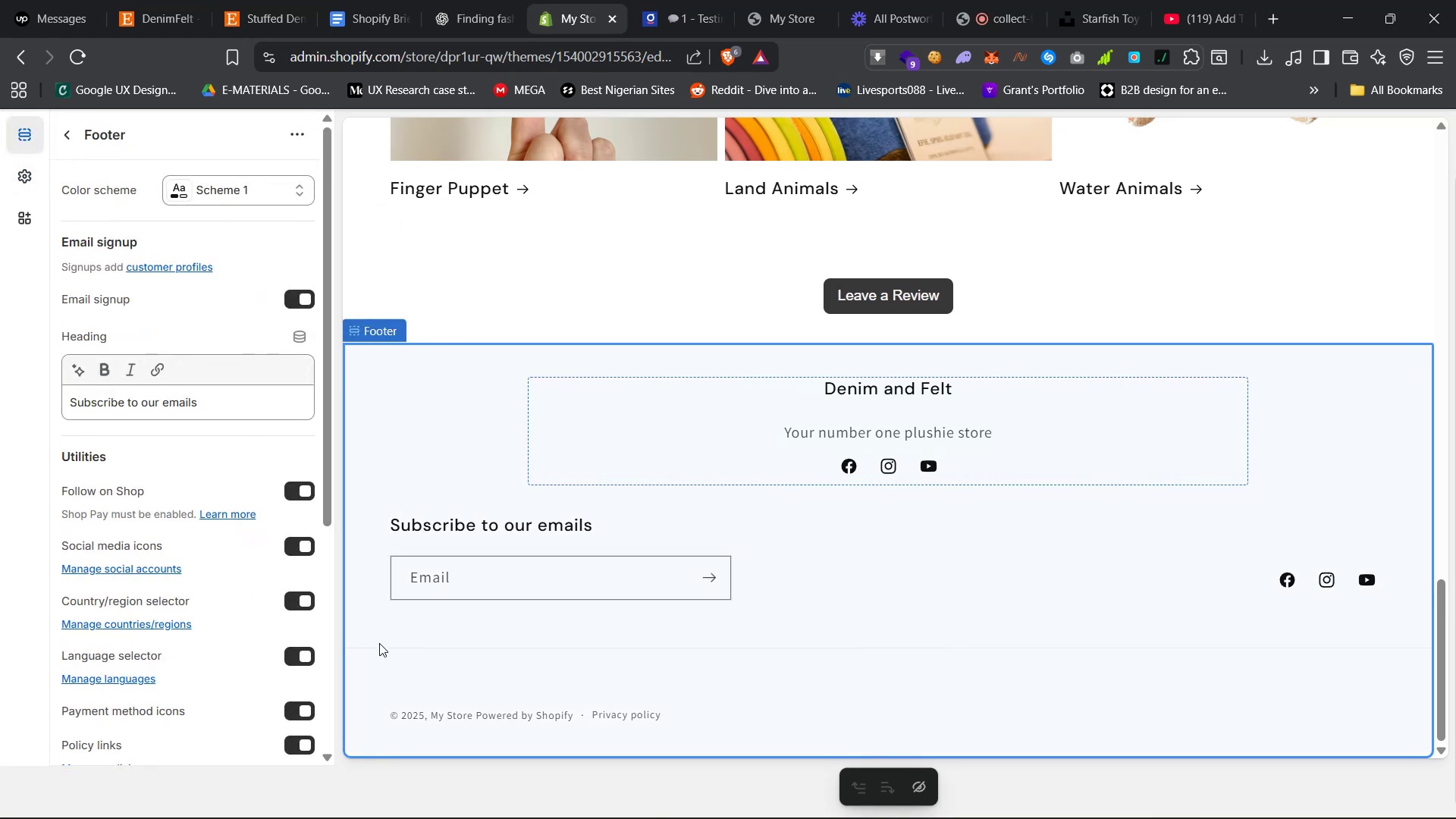 
scroll: coordinate [254, 686], scroll_direction: down, amount: 32.0
 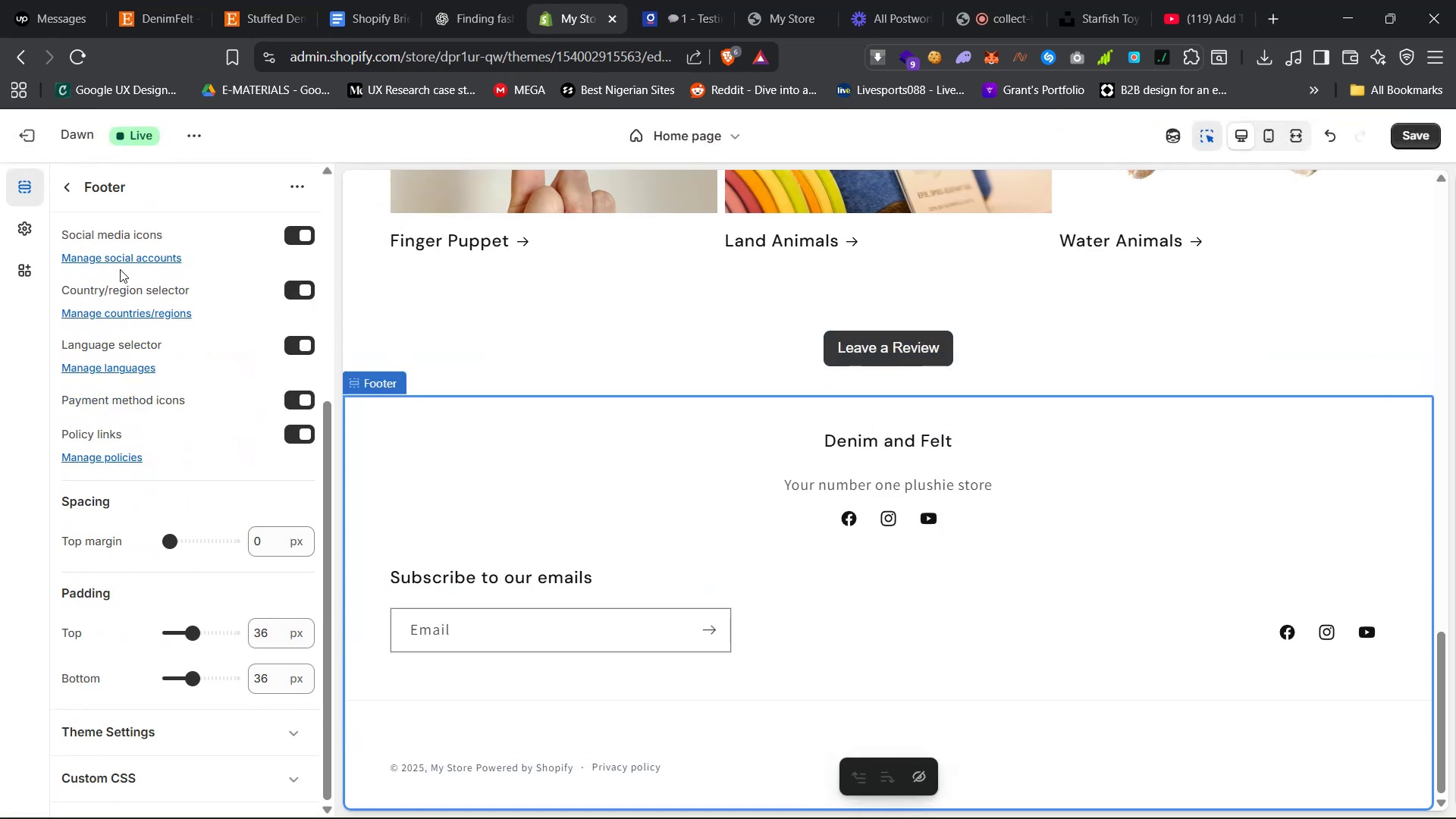 
left_click([17, 220])
 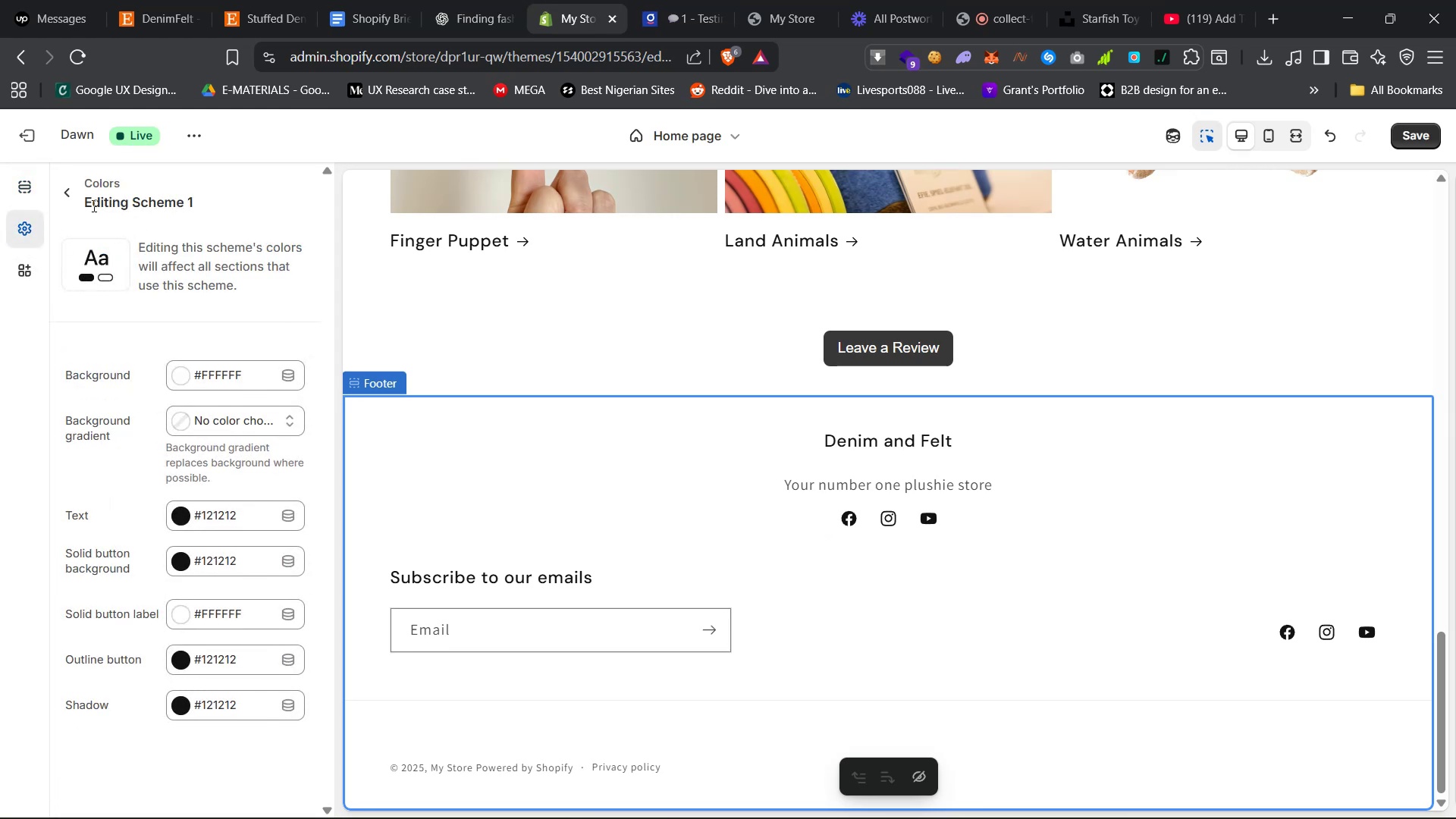 
left_click([71, 201])
 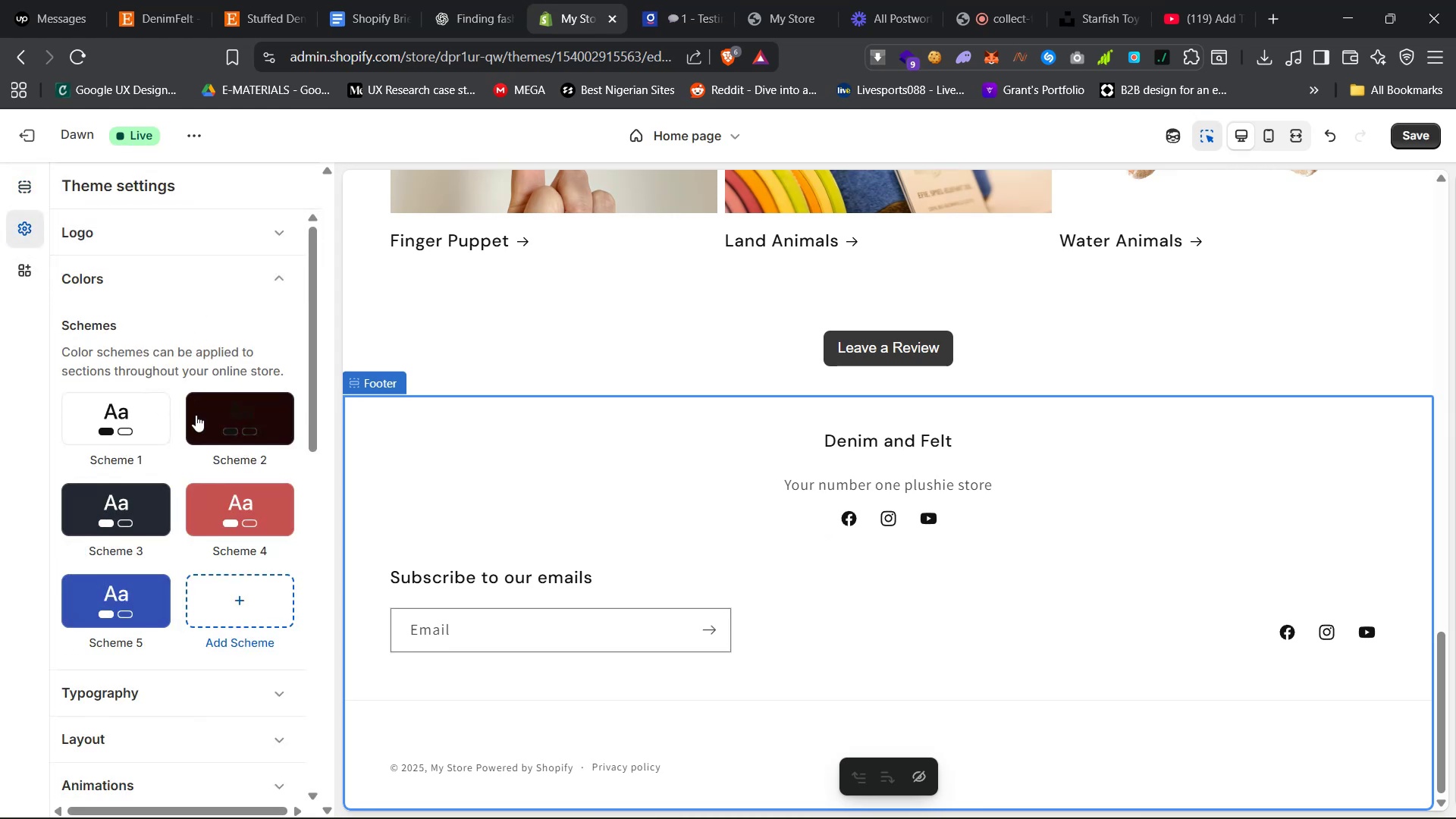 
scroll: coordinate [183, 507], scroll_direction: down, amount: 21.0
 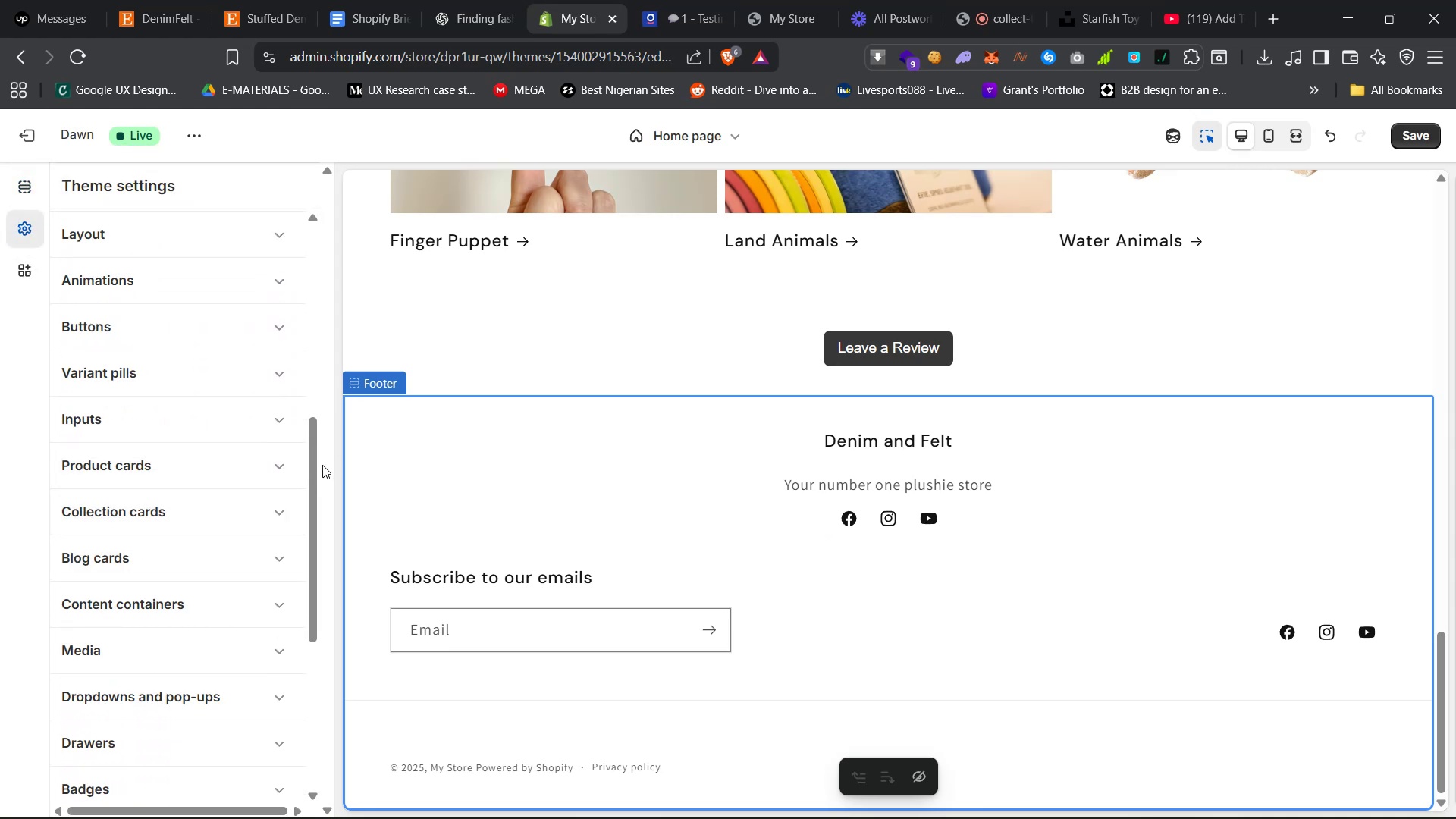 
left_click_drag(start_coordinate=[312, 470], to_coordinate=[300, 649])
 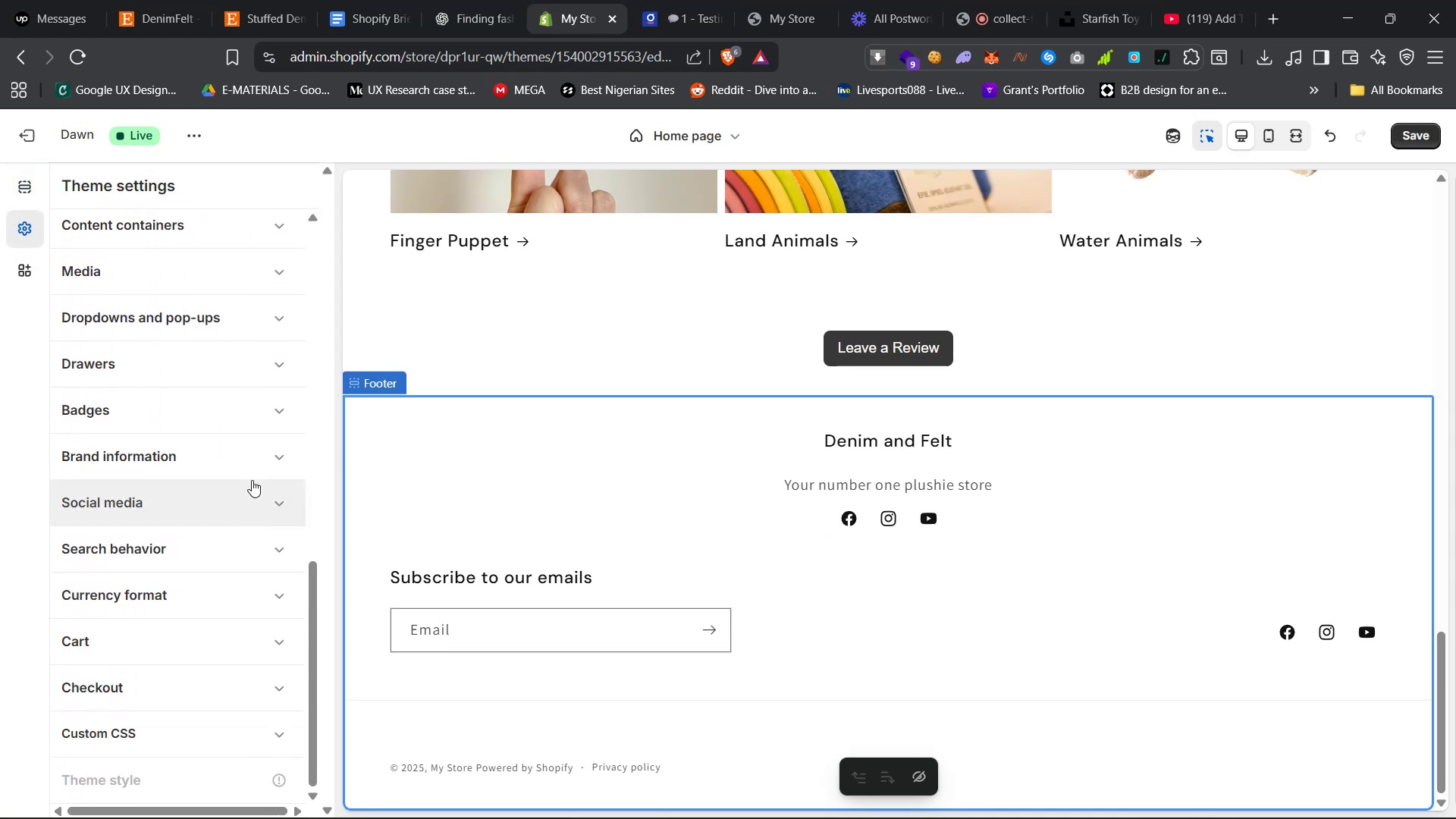 
left_click([253, 478])
 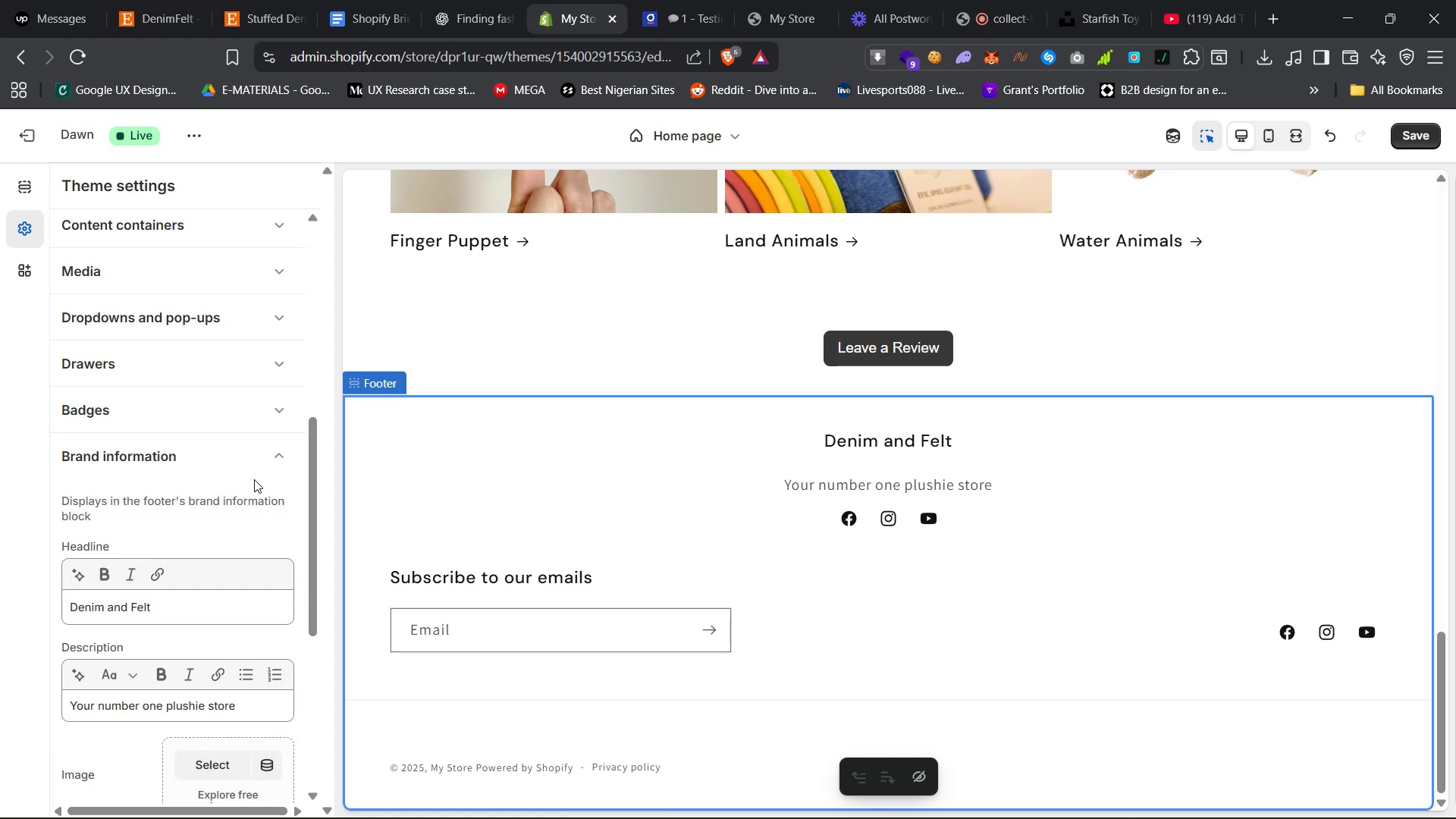 
scroll: coordinate [249, 510], scroll_direction: down, amount: 6.0
 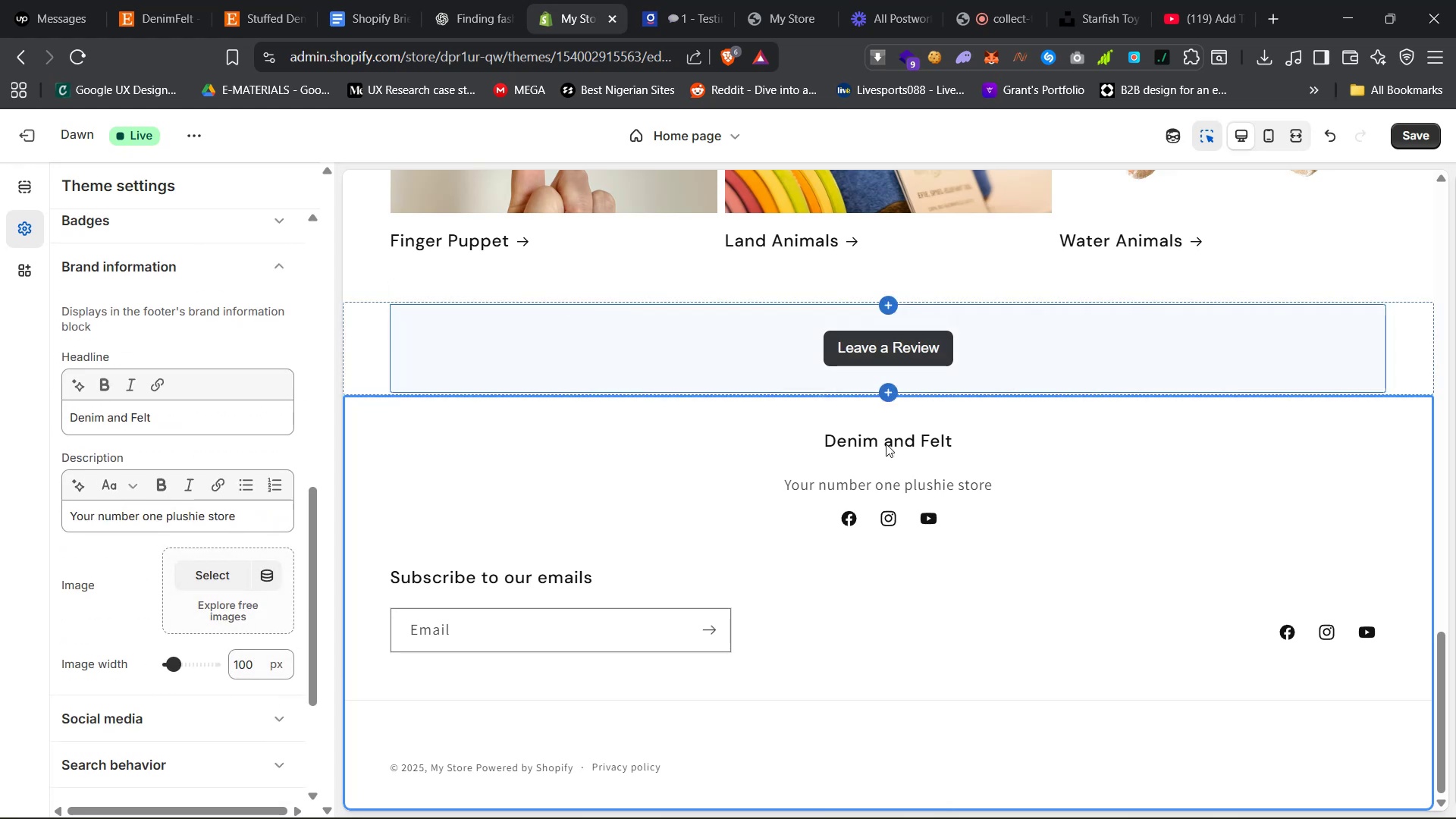 
left_click([585, 635])
 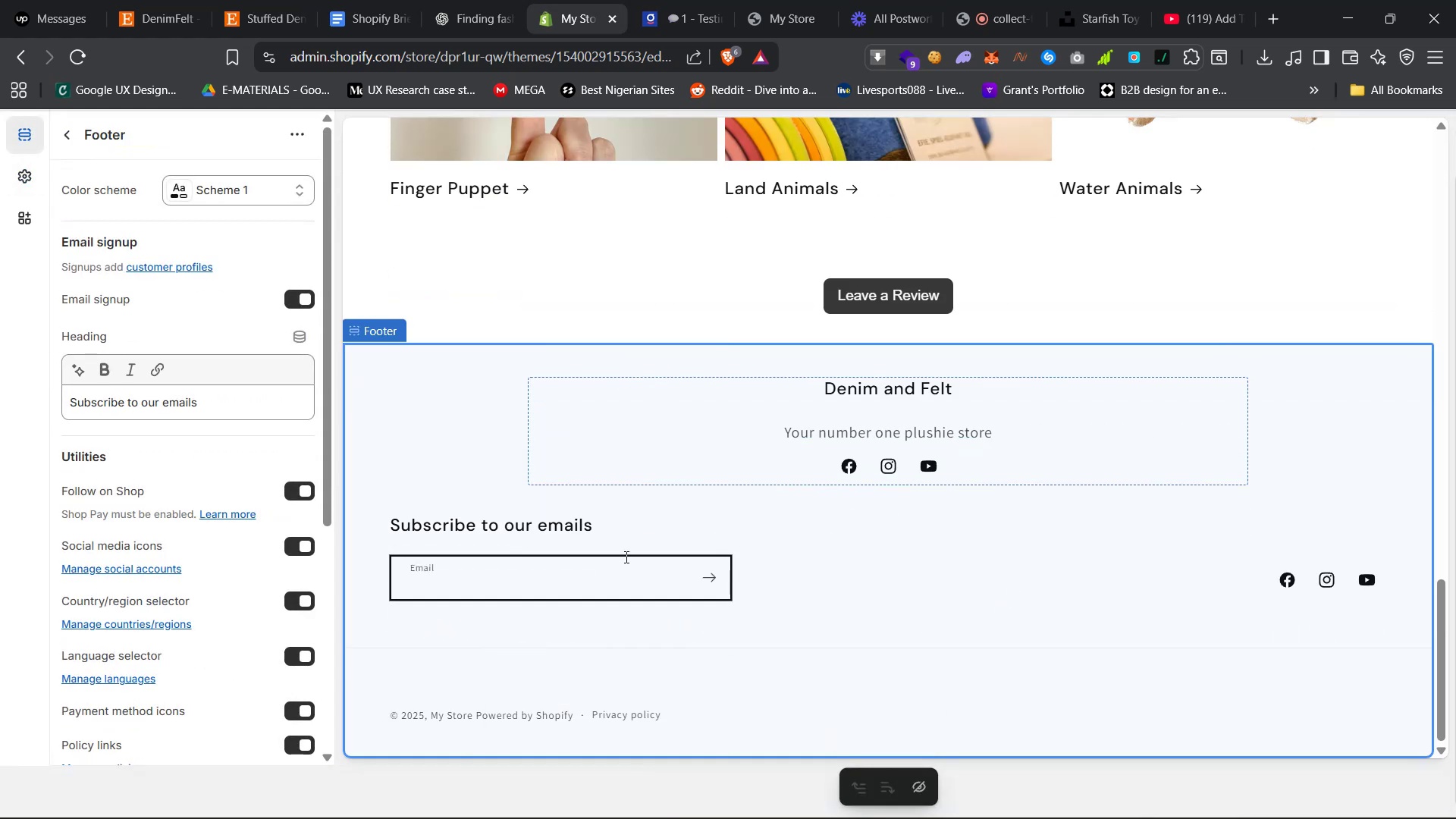 
left_click([548, 529])
 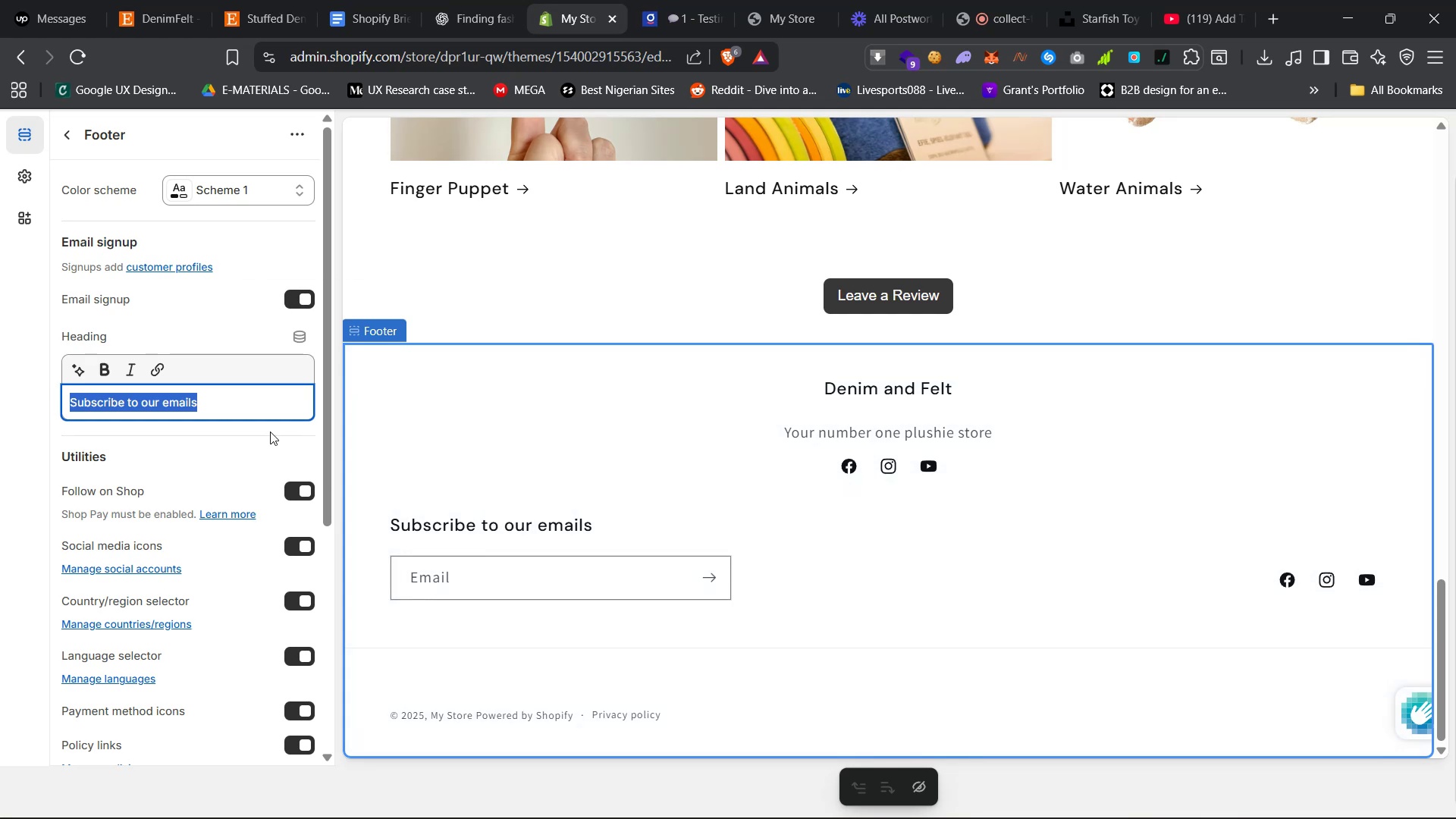 
wait(6.74)
 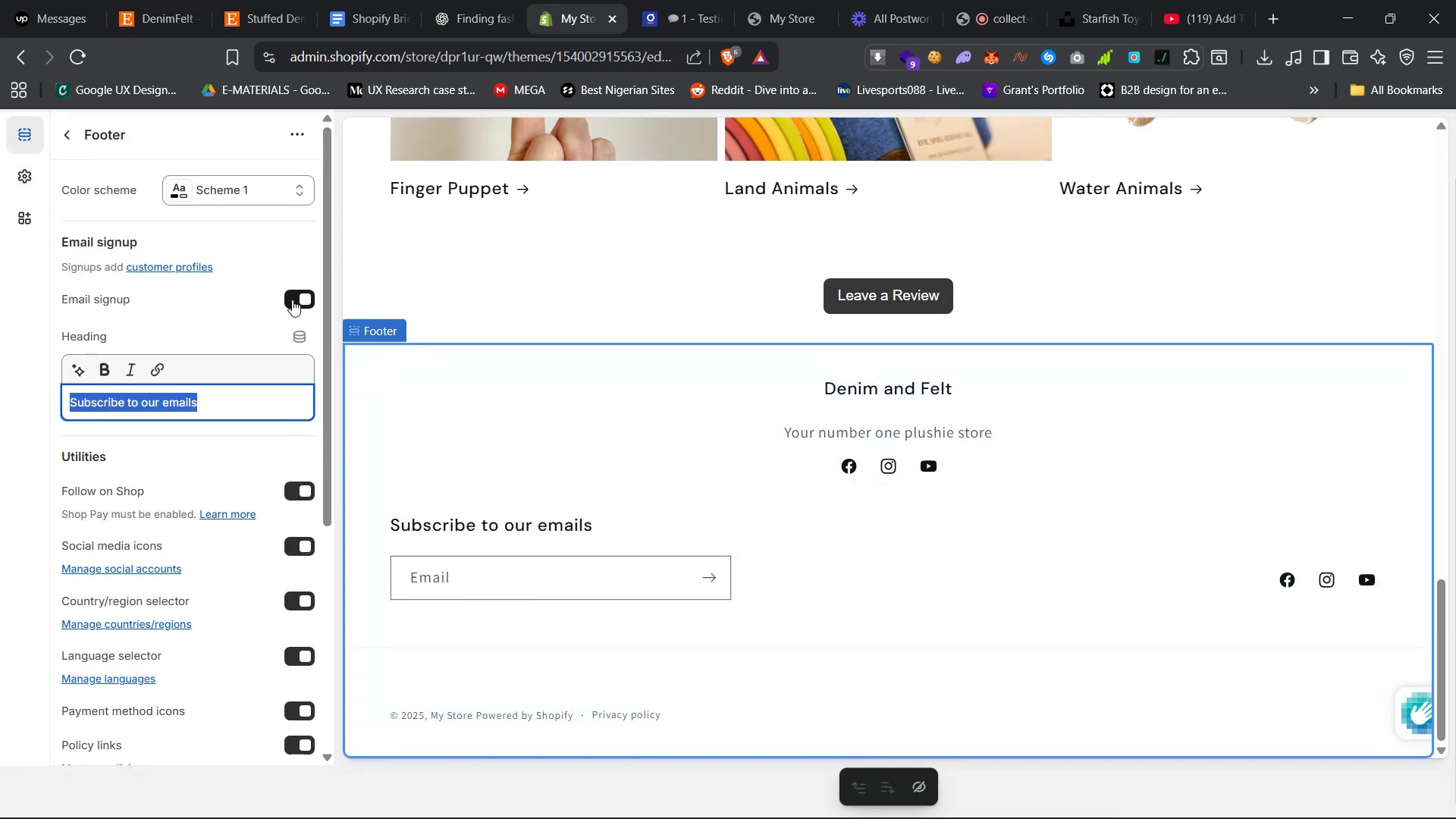 
left_click([357, 0])
 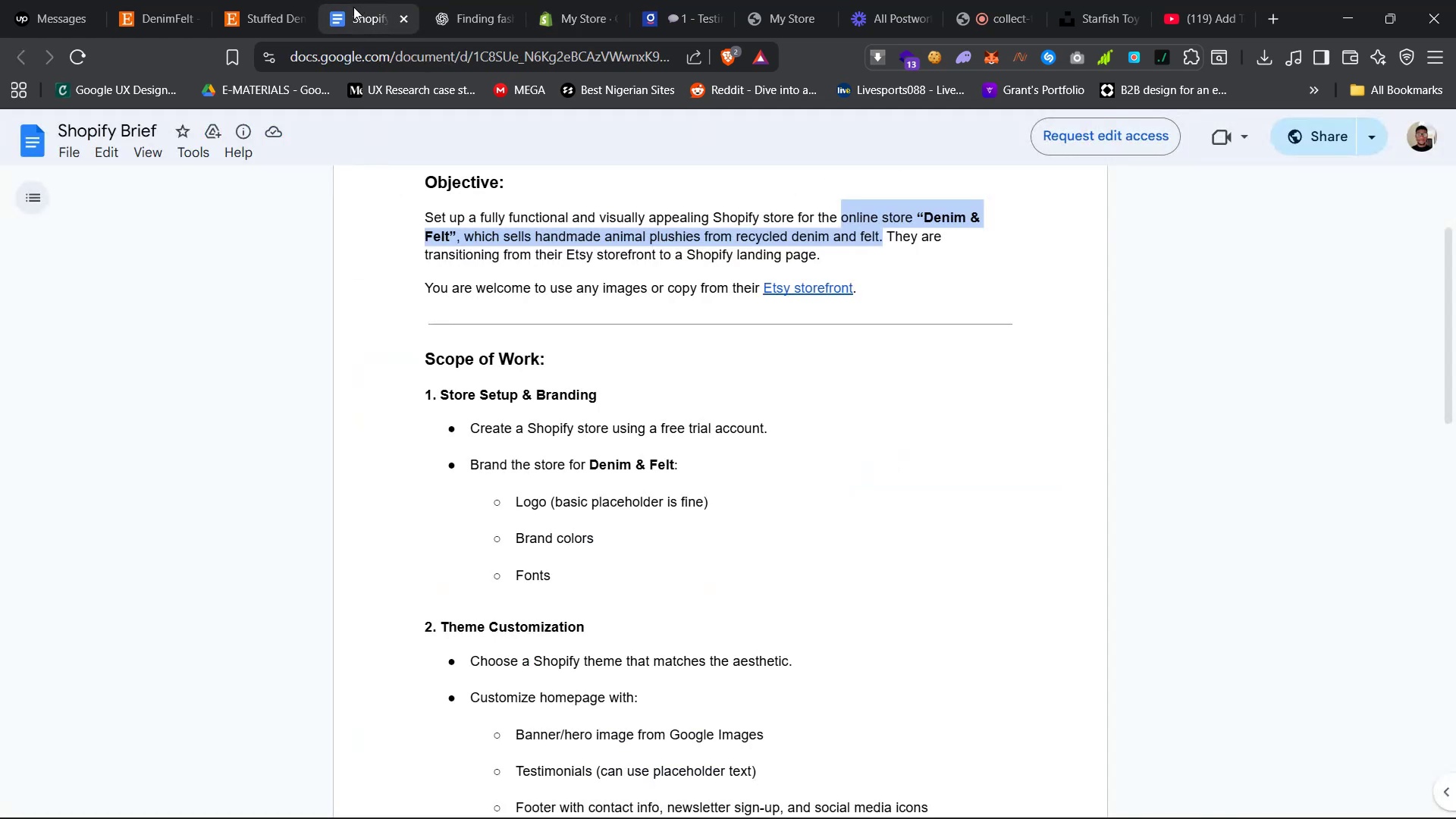 
scroll: coordinate [538, 435], scroll_direction: down, amount: 25.0
 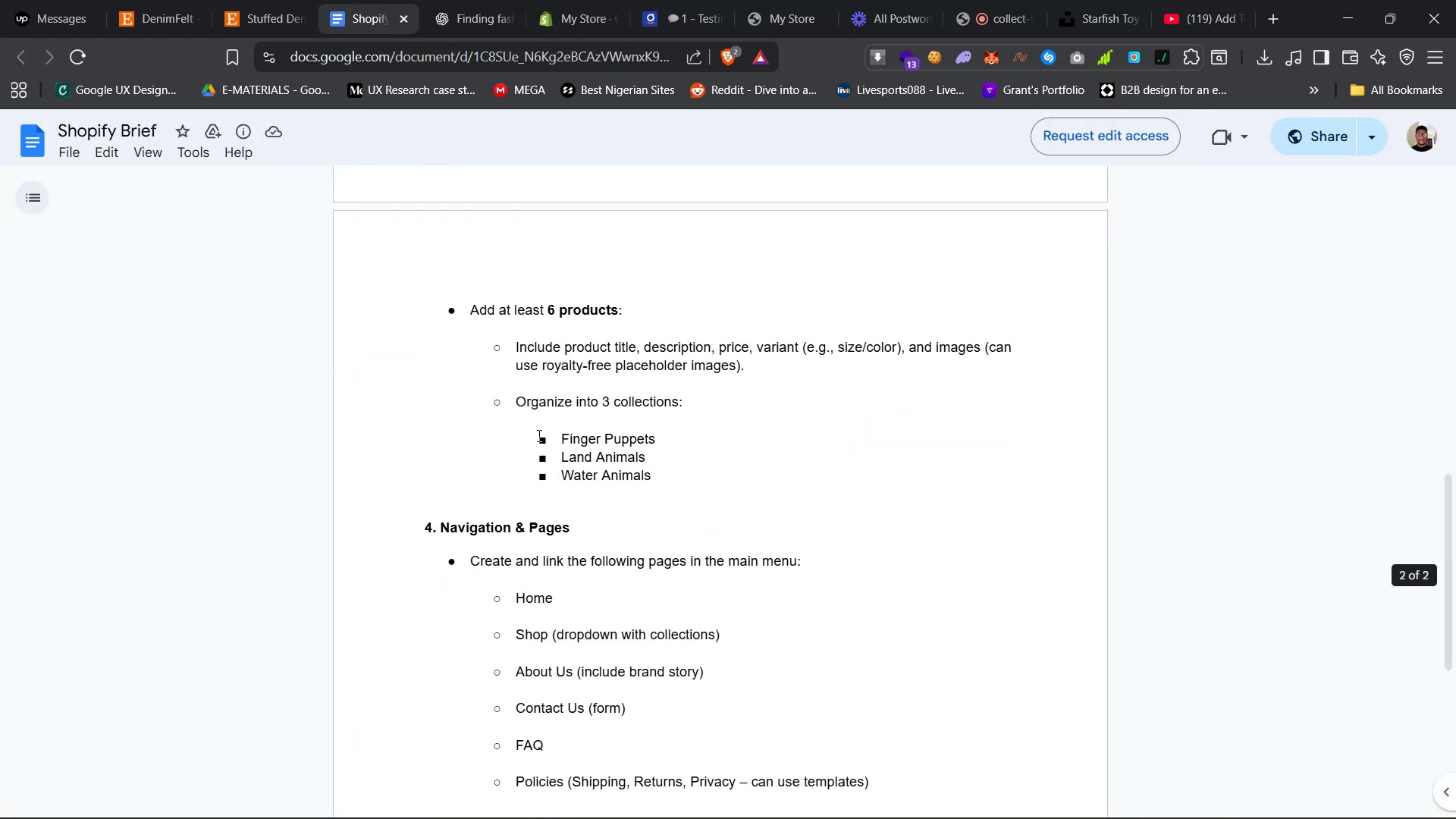 
scroll: coordinate [538, 435], scroll_direction: up, amount: 18.0
 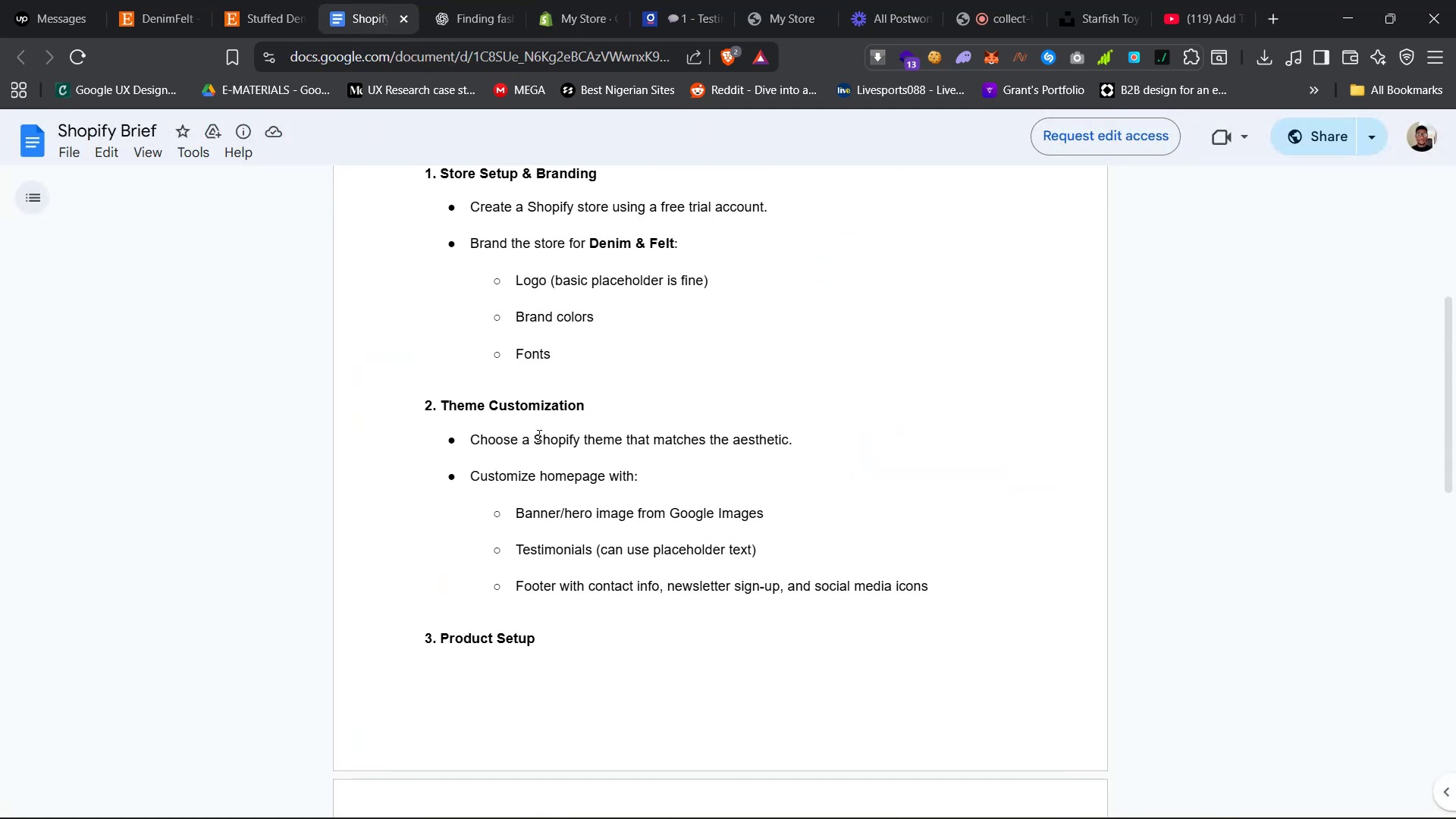 
mouse_move([769, 0])
 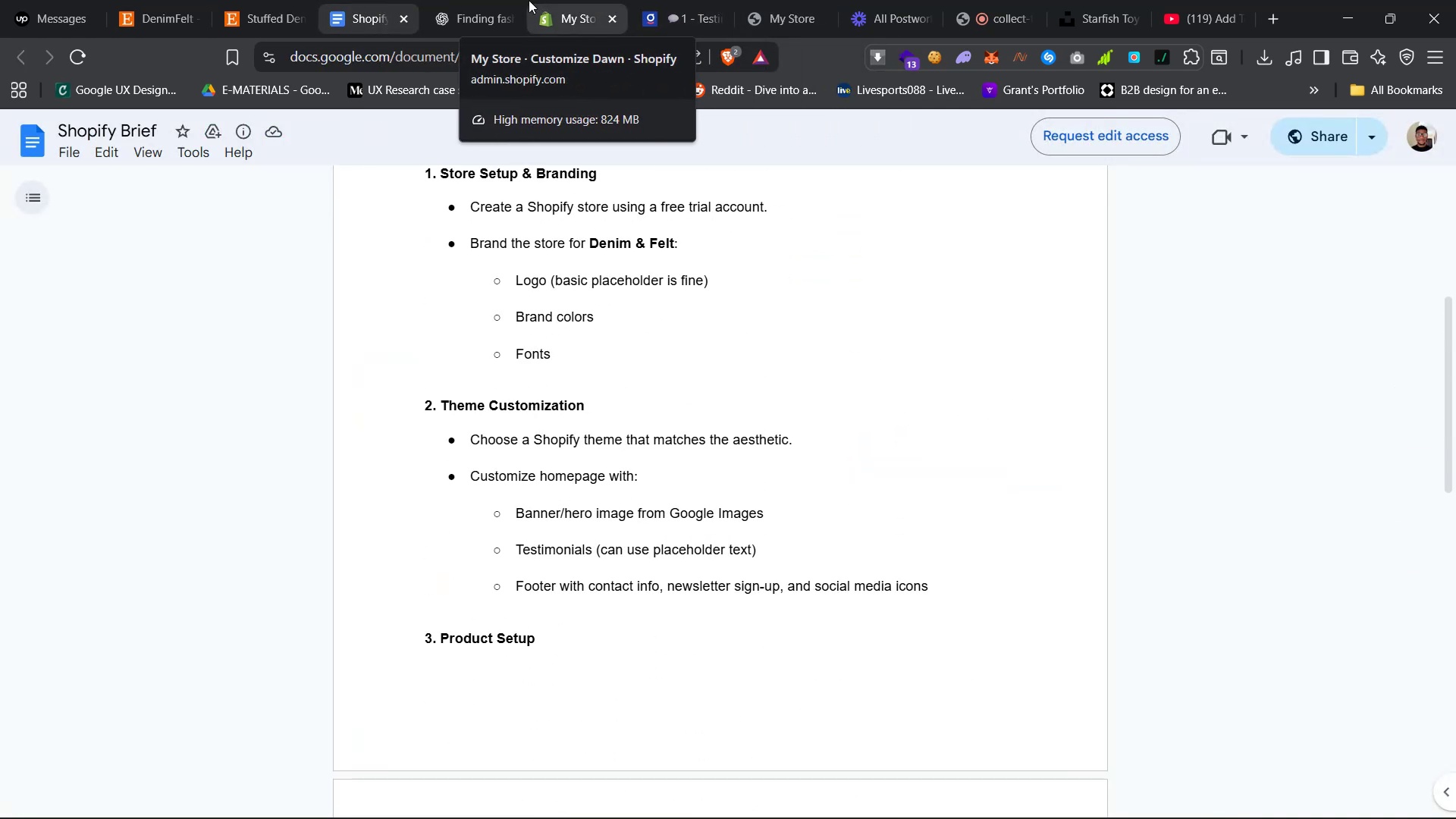 
left_click([555, 0])
 